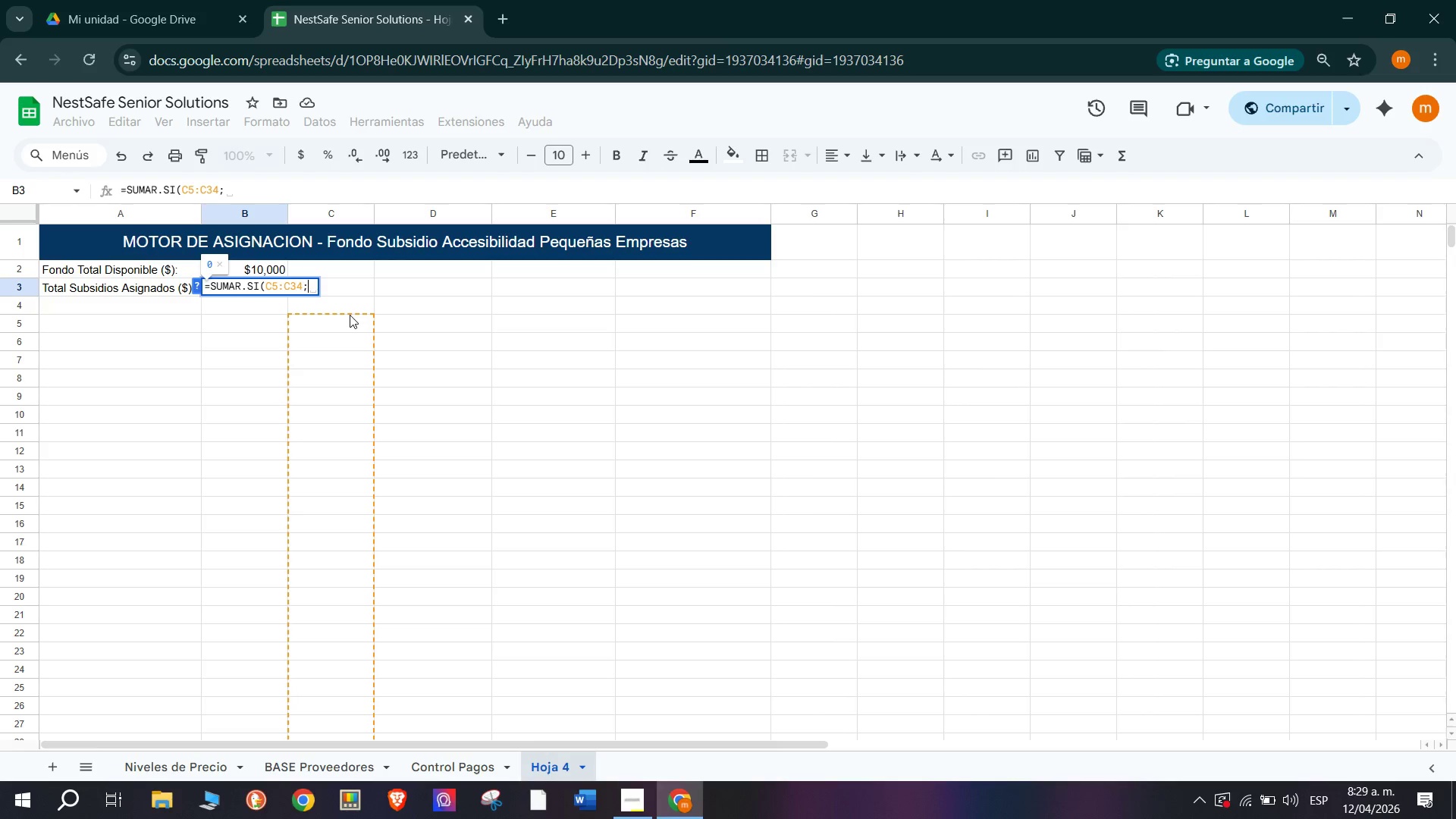 
type(@S)
key(Backspace)
type(Si@<D5>D34()
 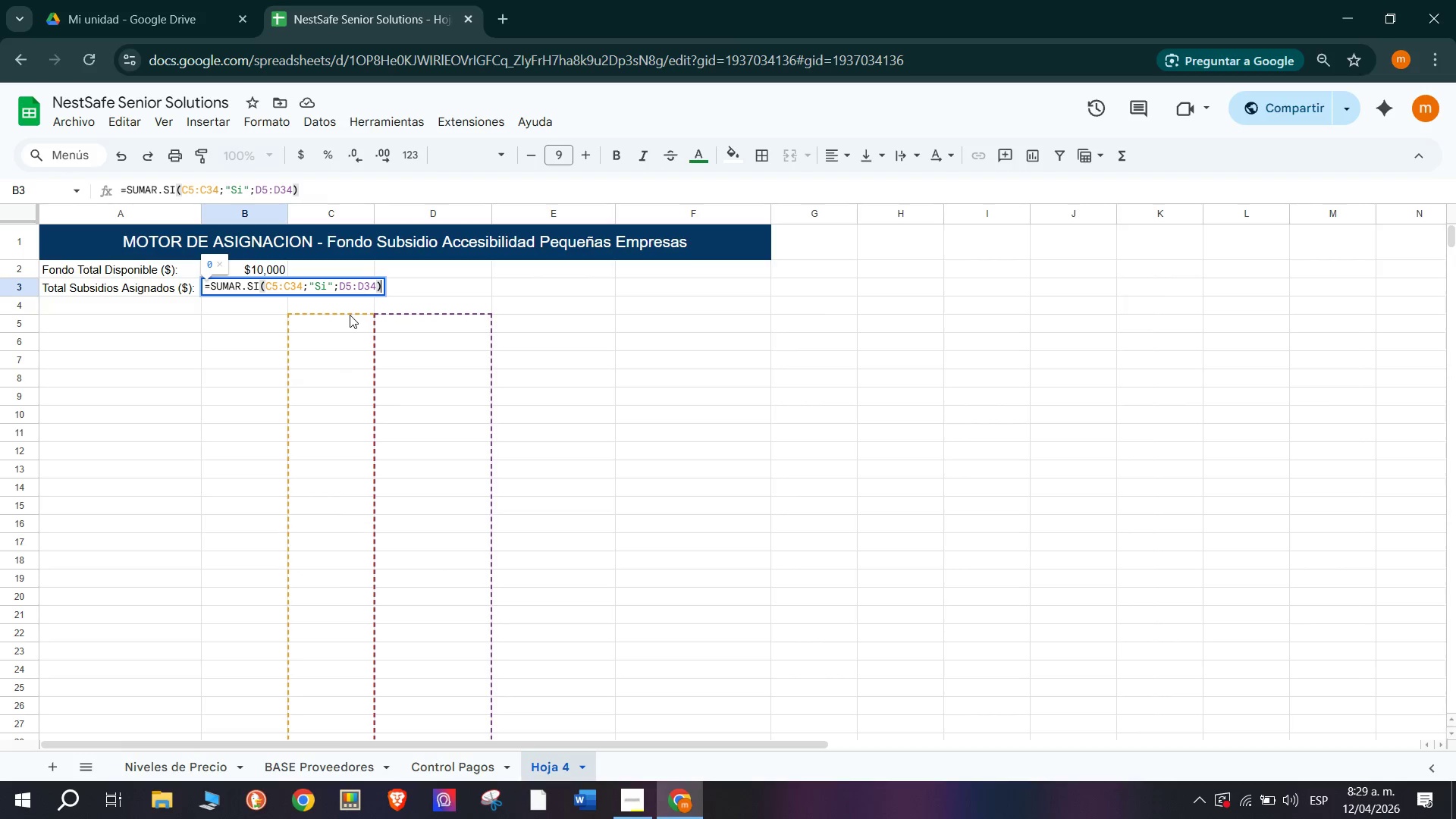 
key(Enter)
 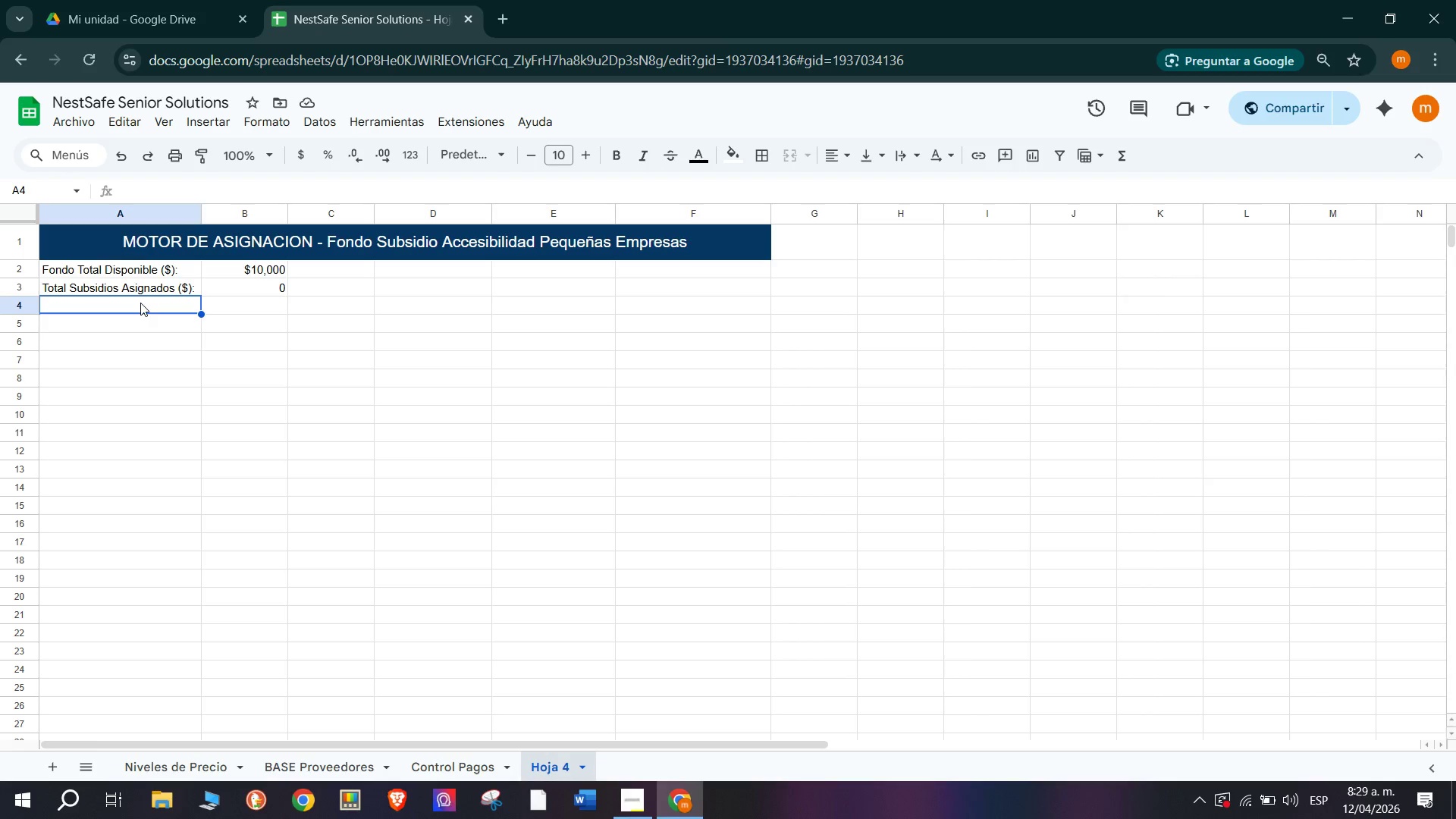 
wait(18.8)
 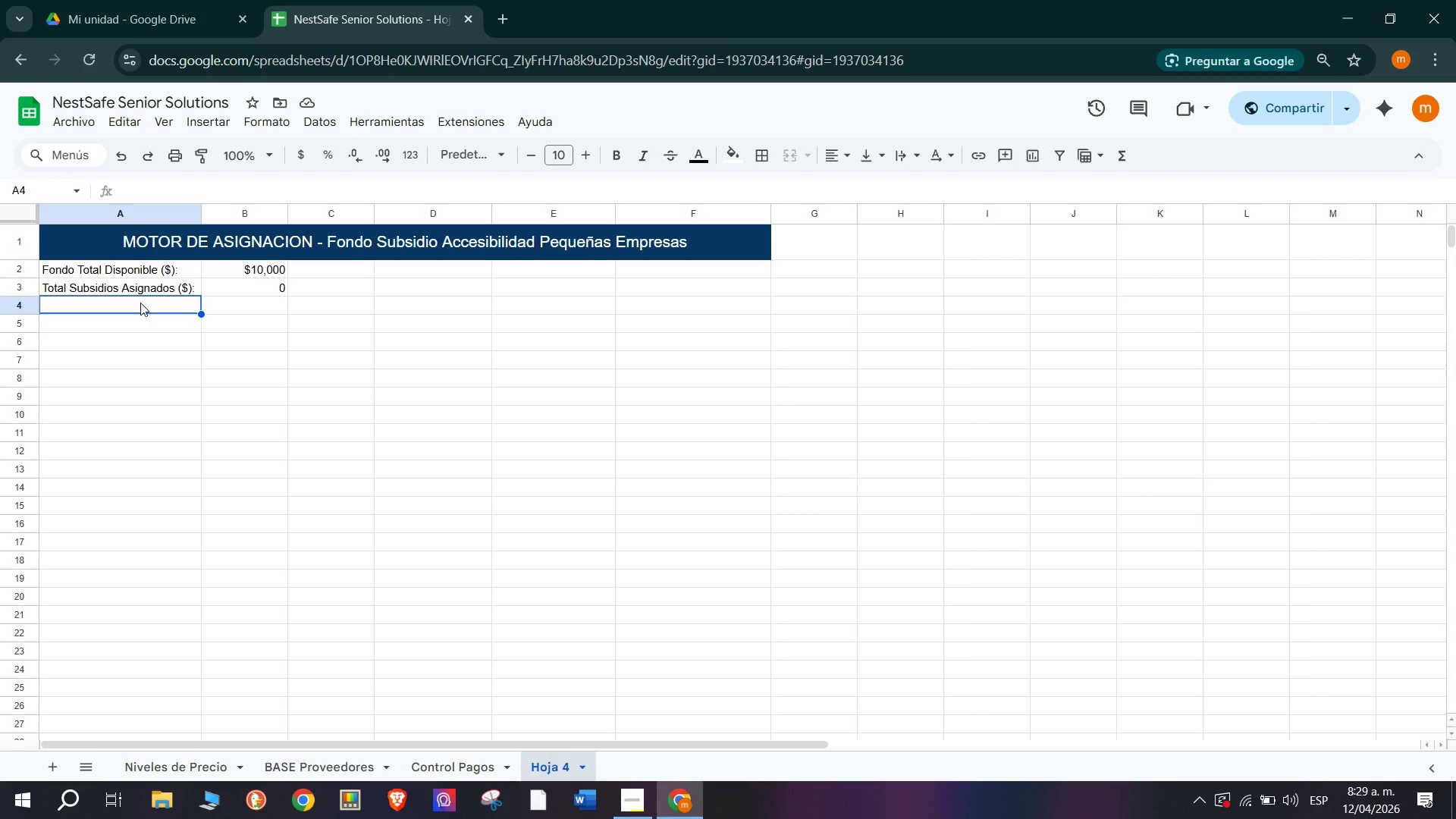 
key(CapsLock)
 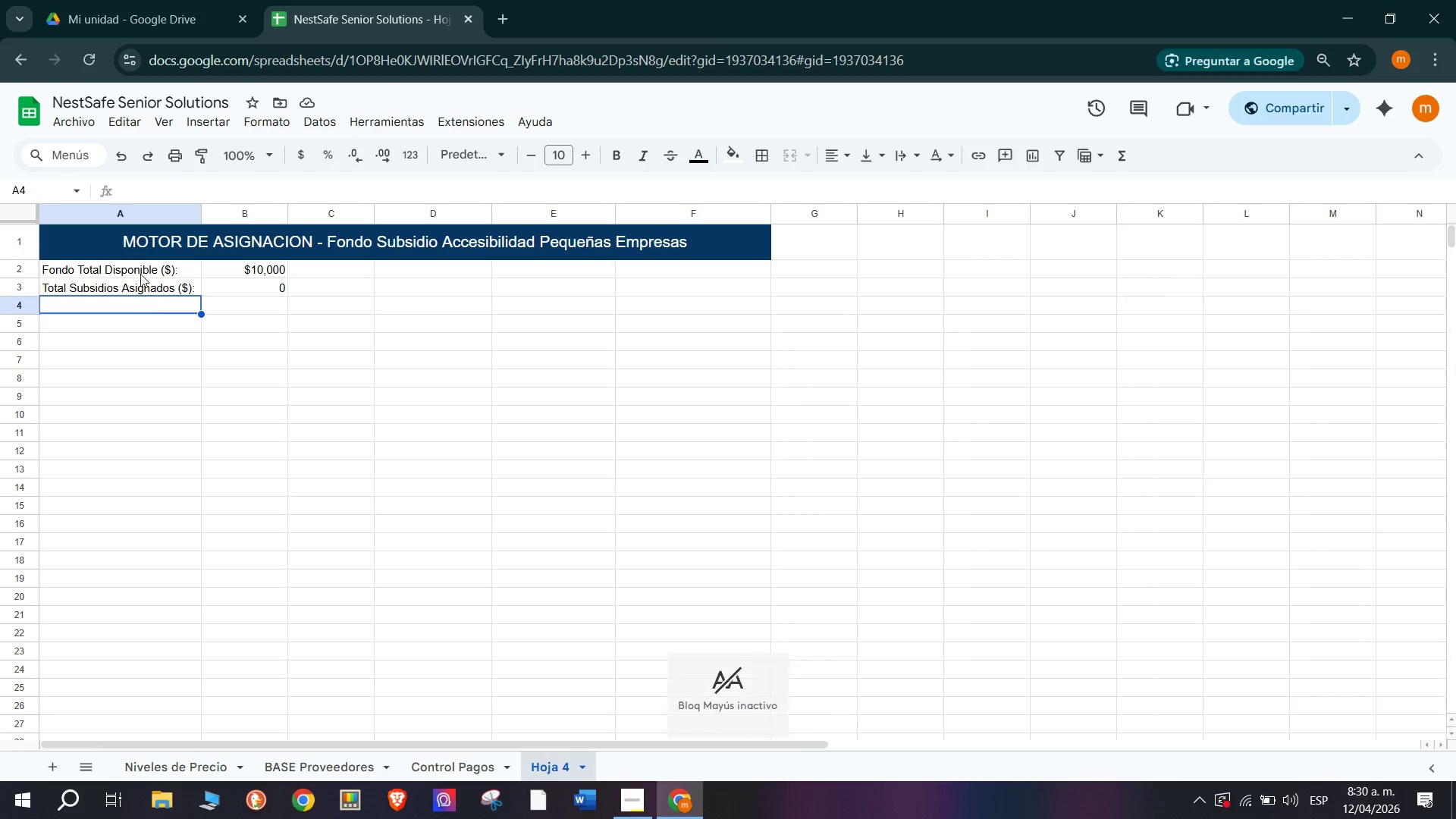 
type(ID Proveedores)
key(Tab)
type(Nombre Empresa)
key(Tab)
type(Eleg)
 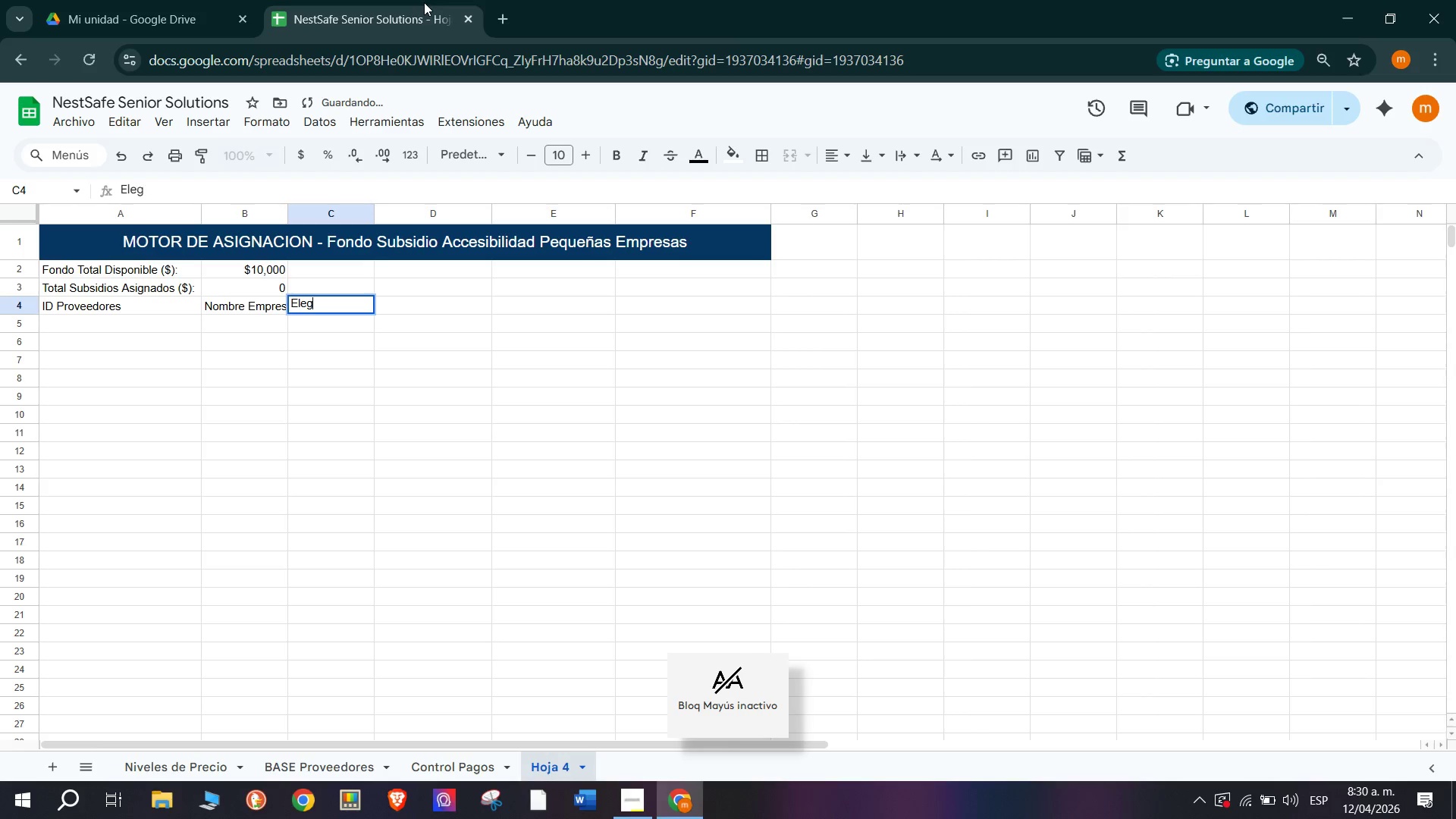 
type(iblew)
key(Backspace)
type( Su)
 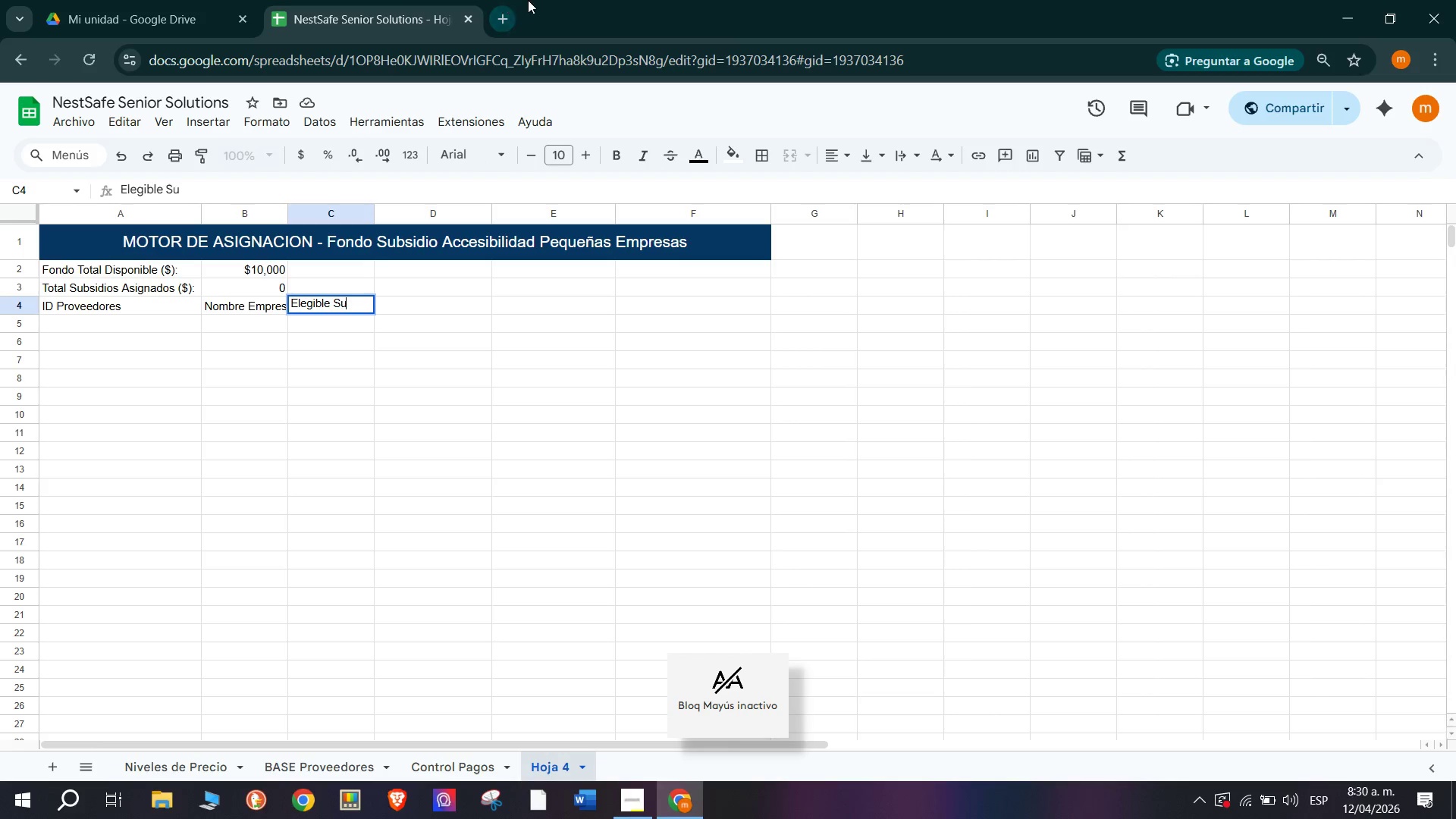 
type(bsidio)
 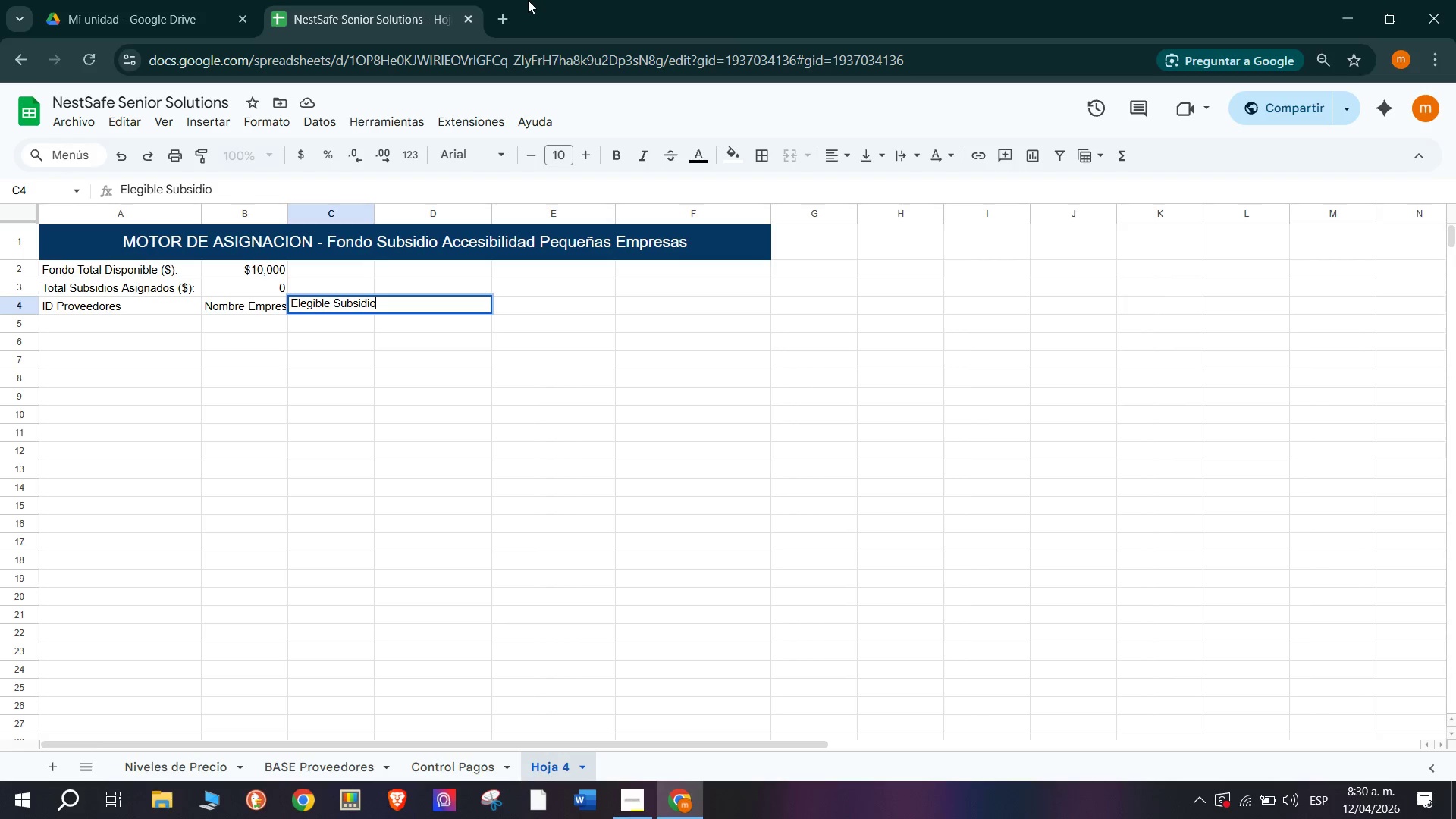 
key(Tab)
type(Subsidio Calcu)
 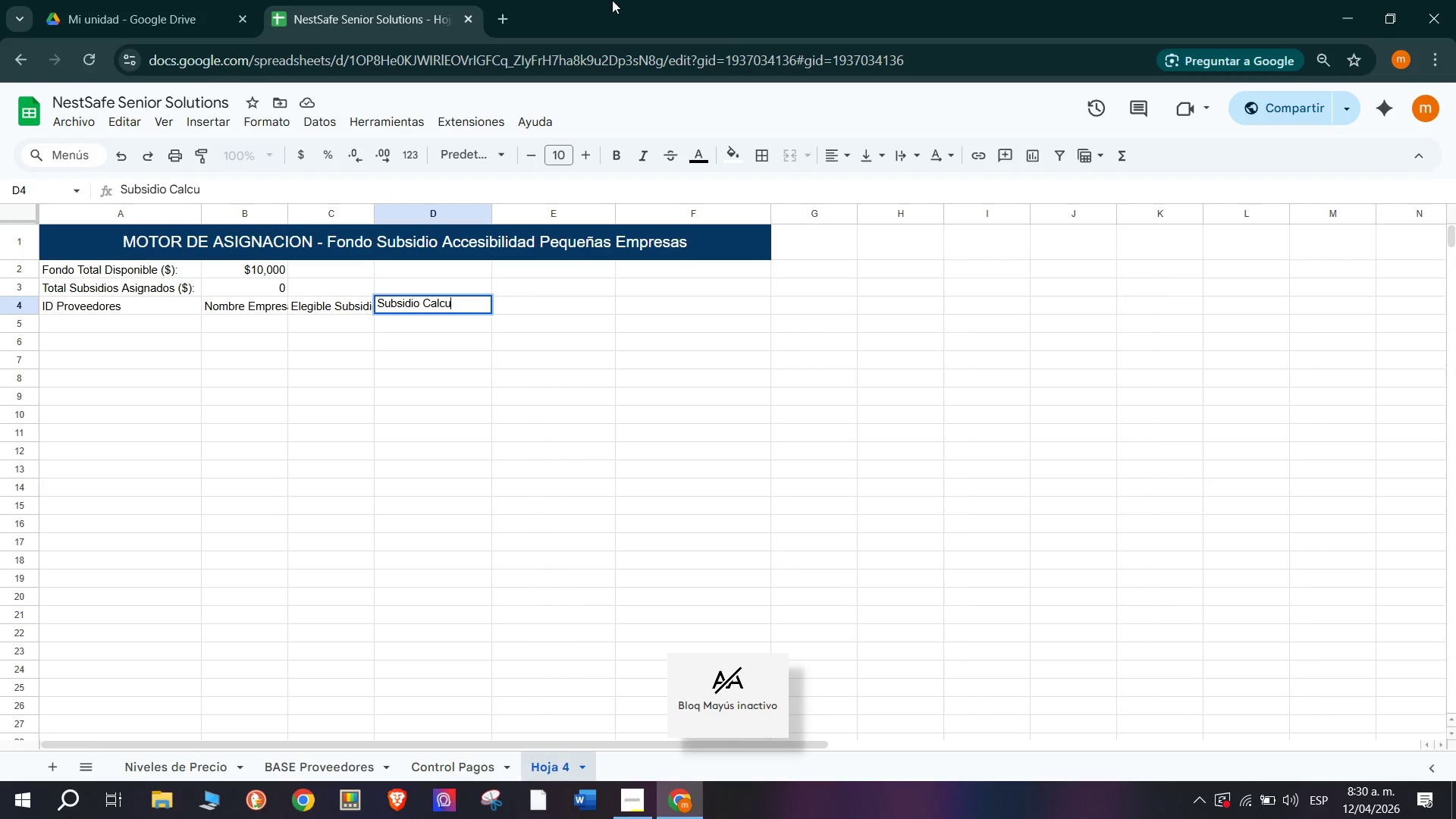 
type(lado)
key(Tab)
 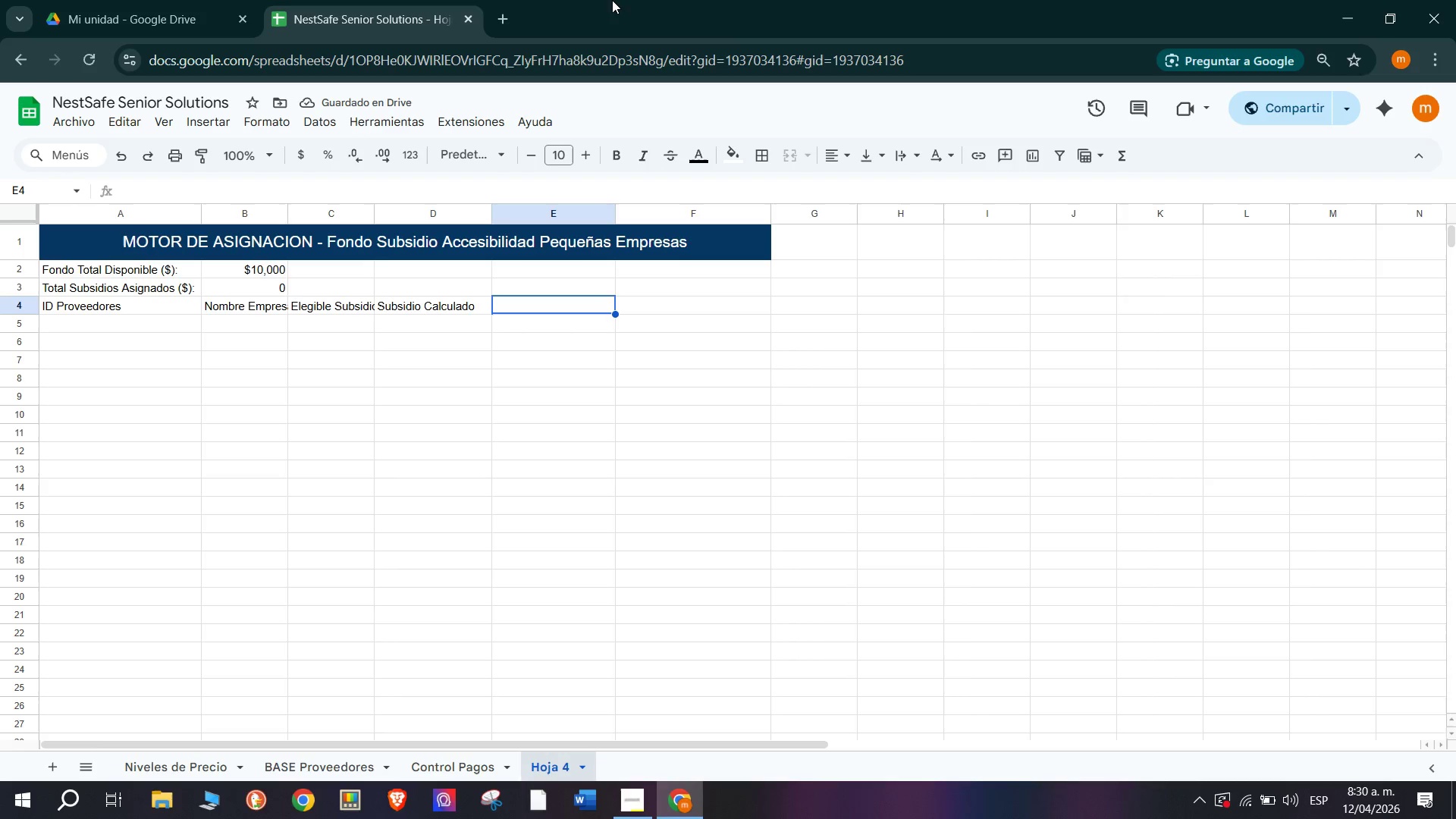 
wait(6.62)
 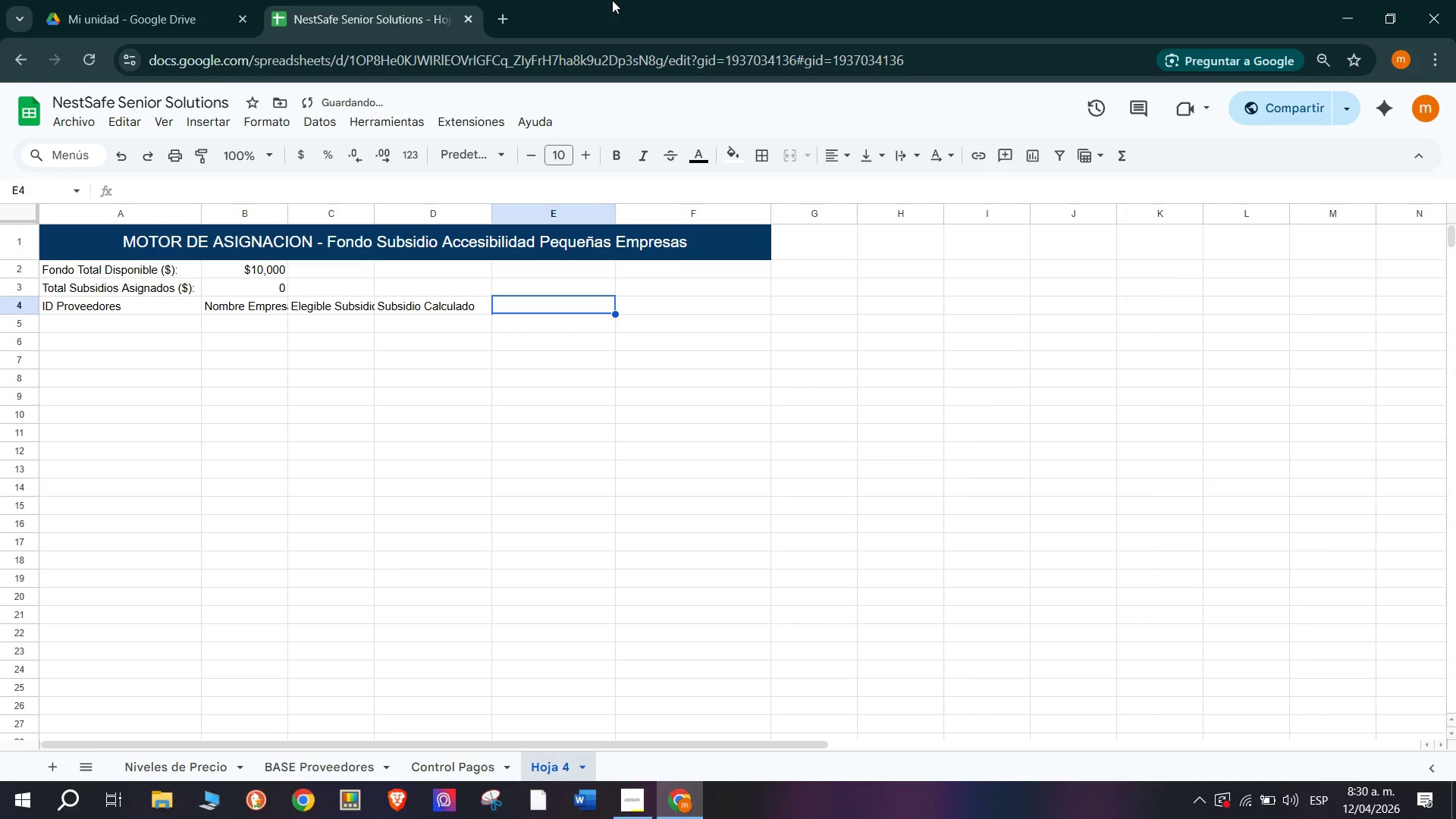 
key(CapsLock)
 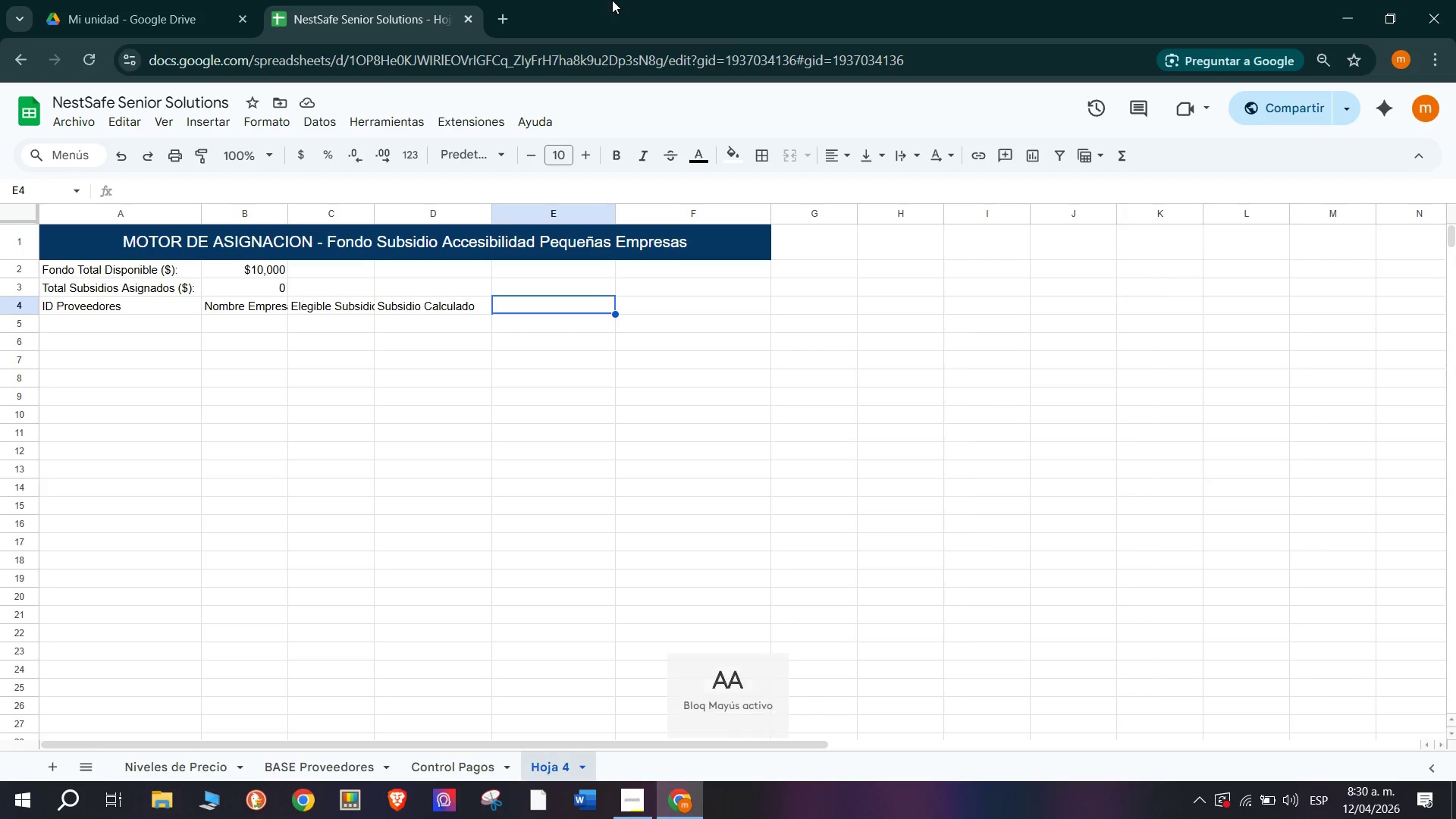 
key(S)
 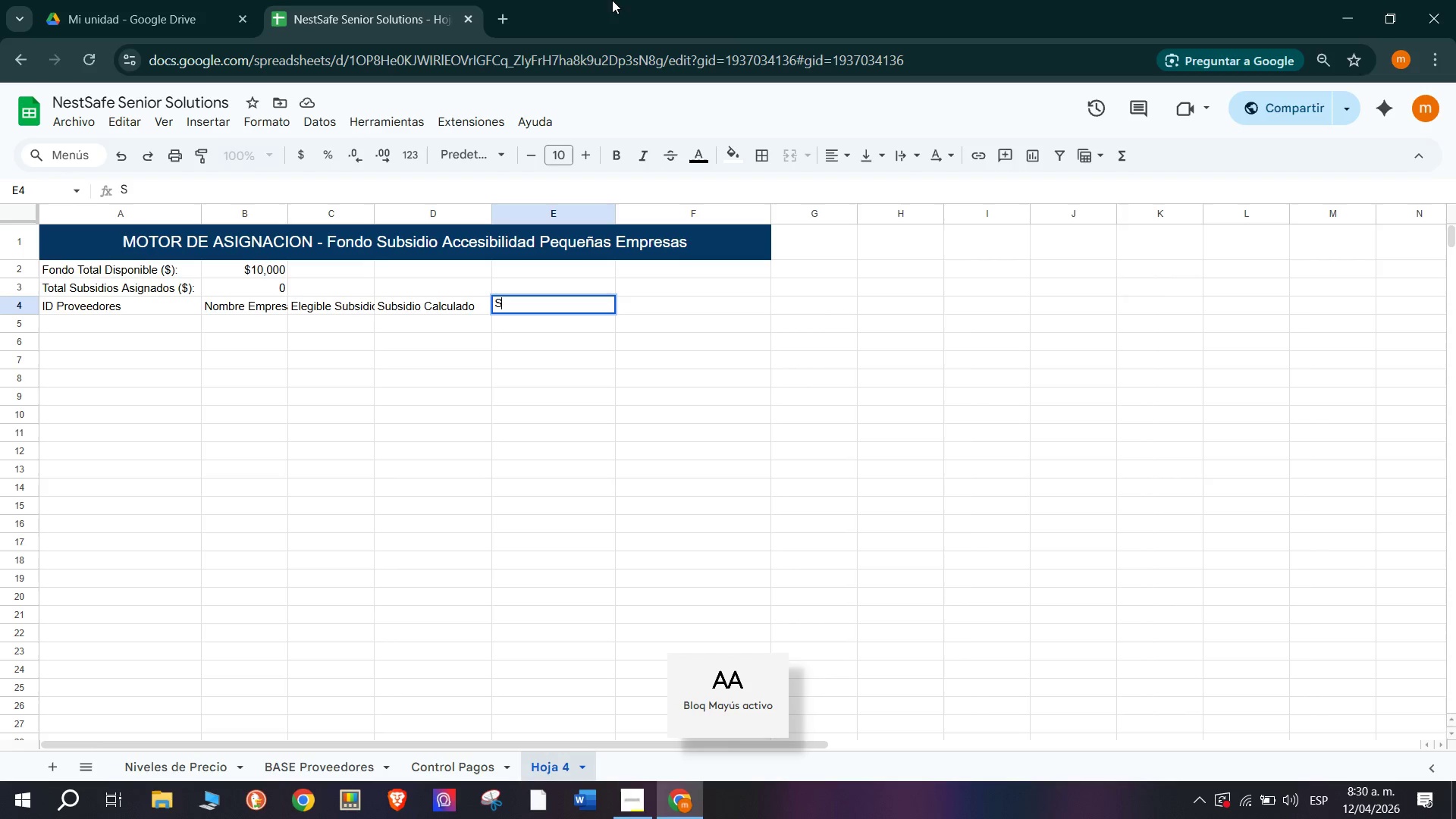 
key(CapsLock)
 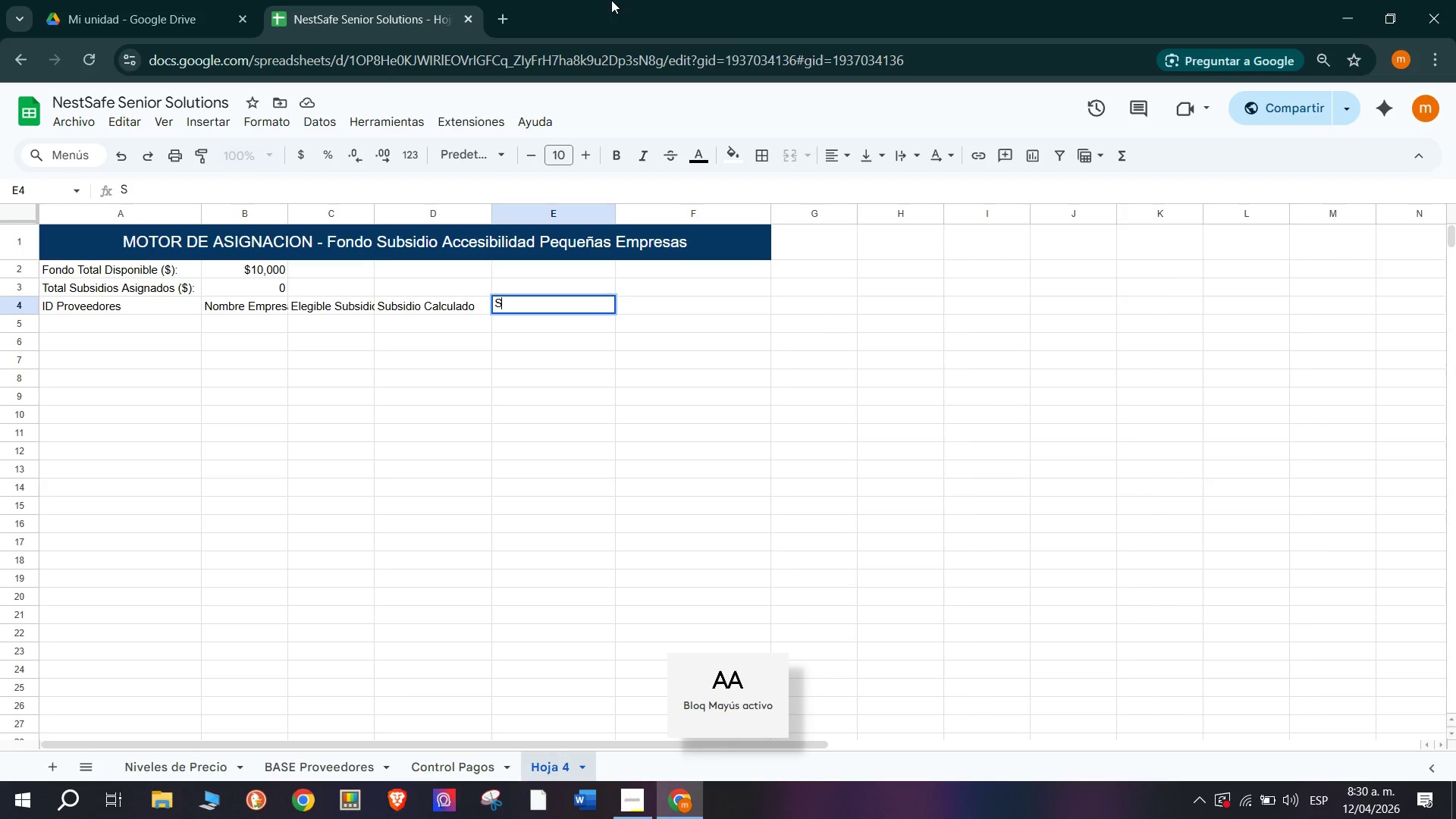 
type(ubsidio Aprobadf)
key(Backspace)
type(d)
key(Backspace)
type(o *$()
key(Tab)
 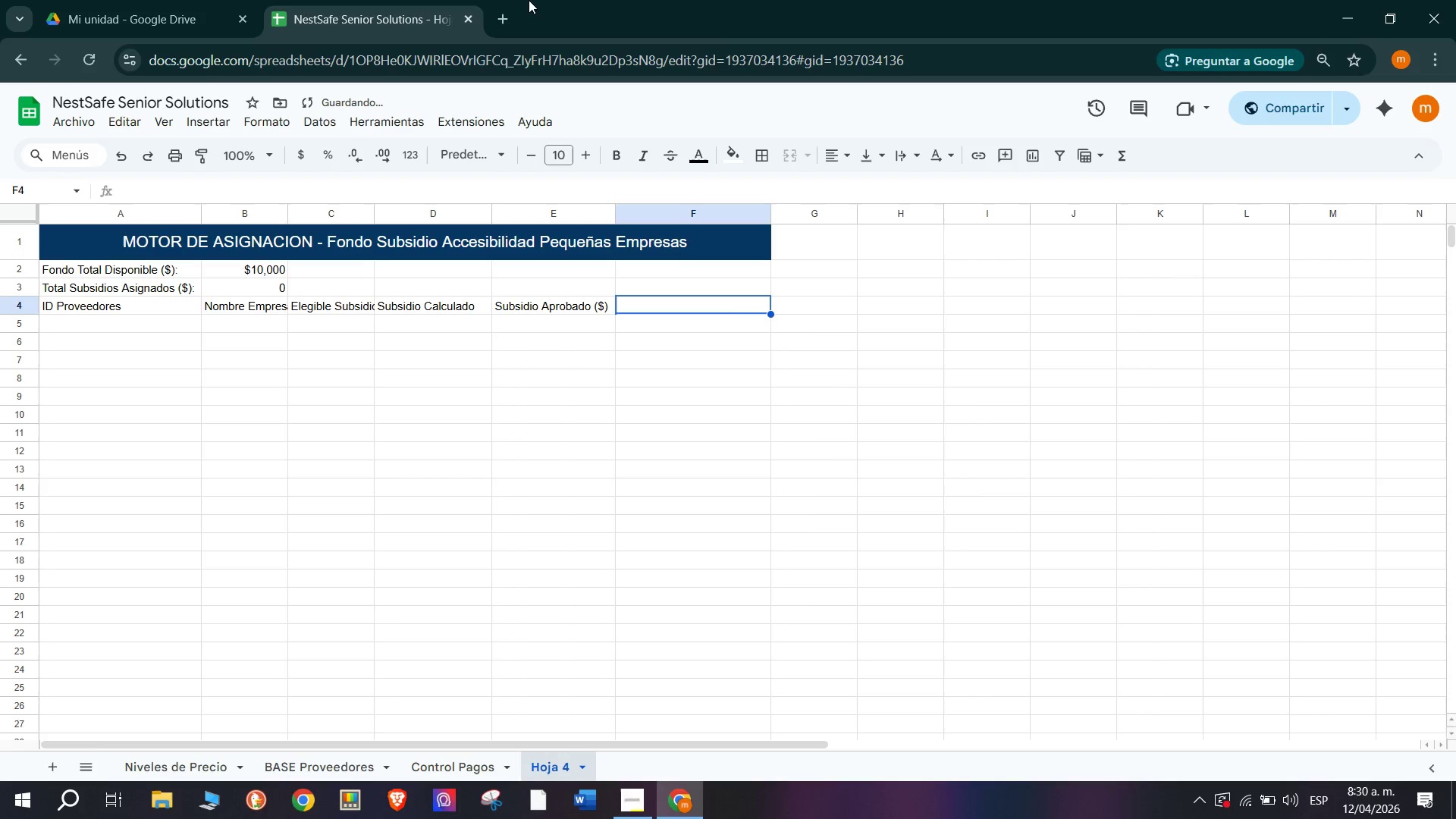 
wait(5.97)
 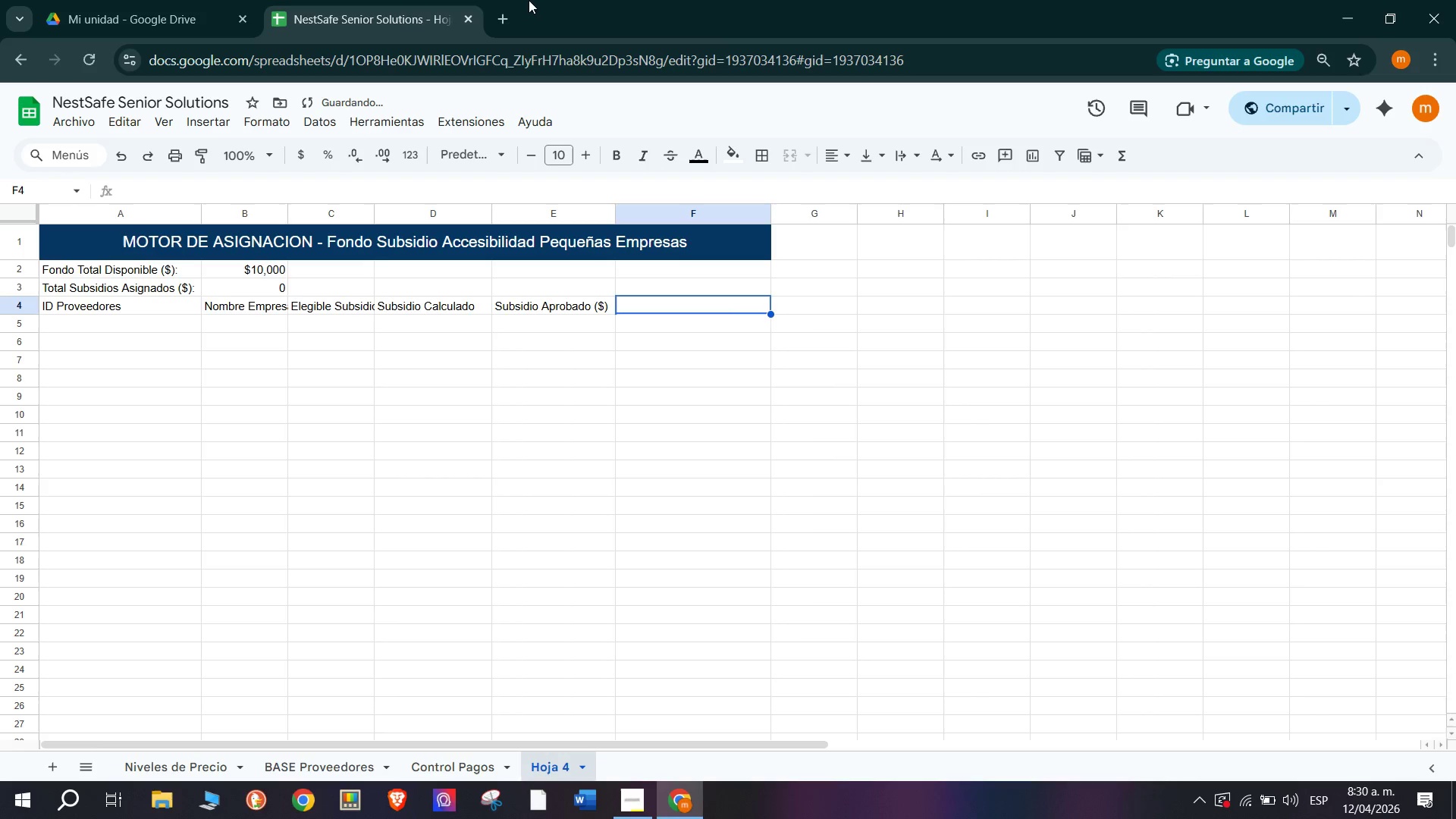 
type(Criterio)
 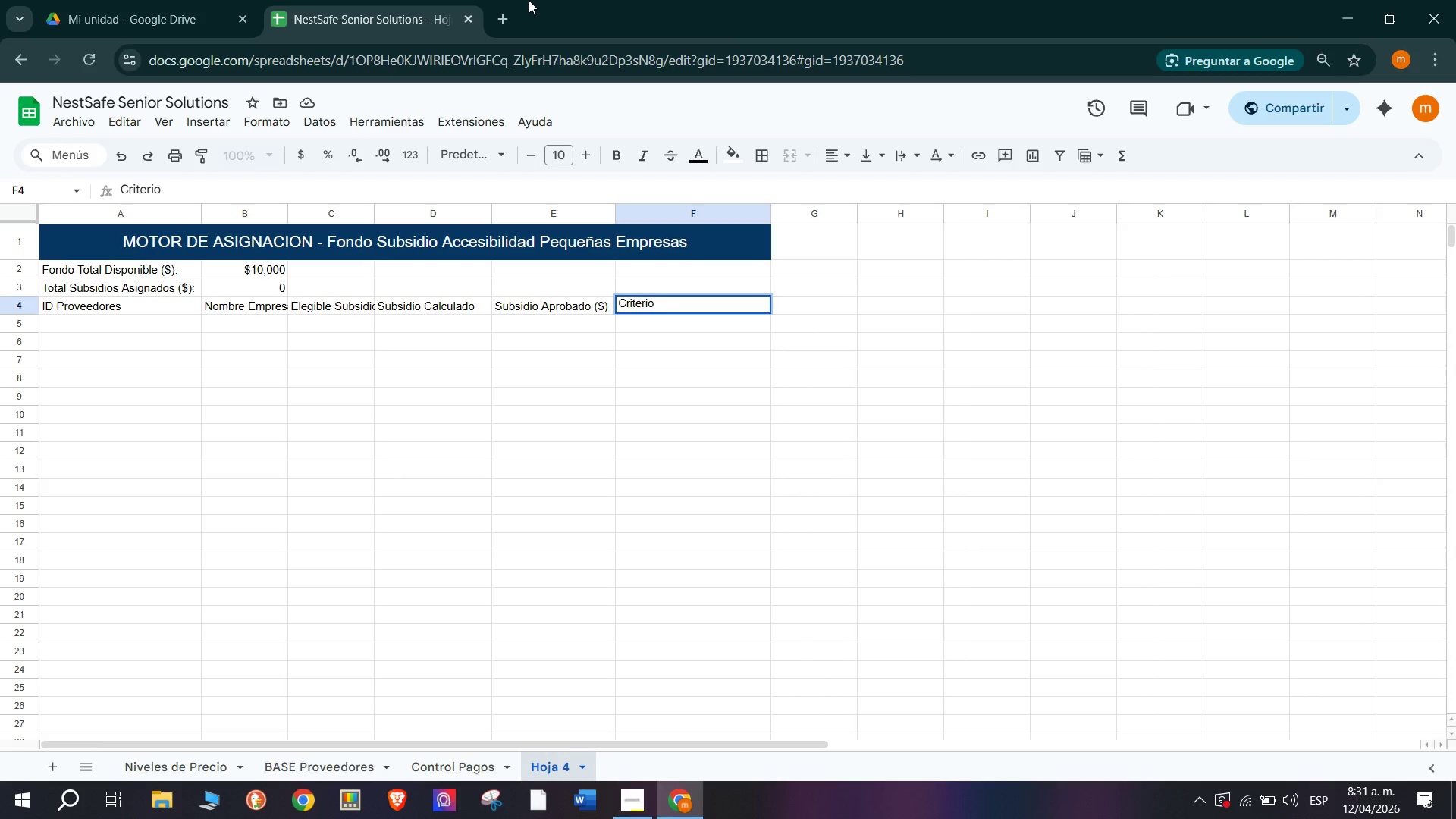 
key(Enter)
 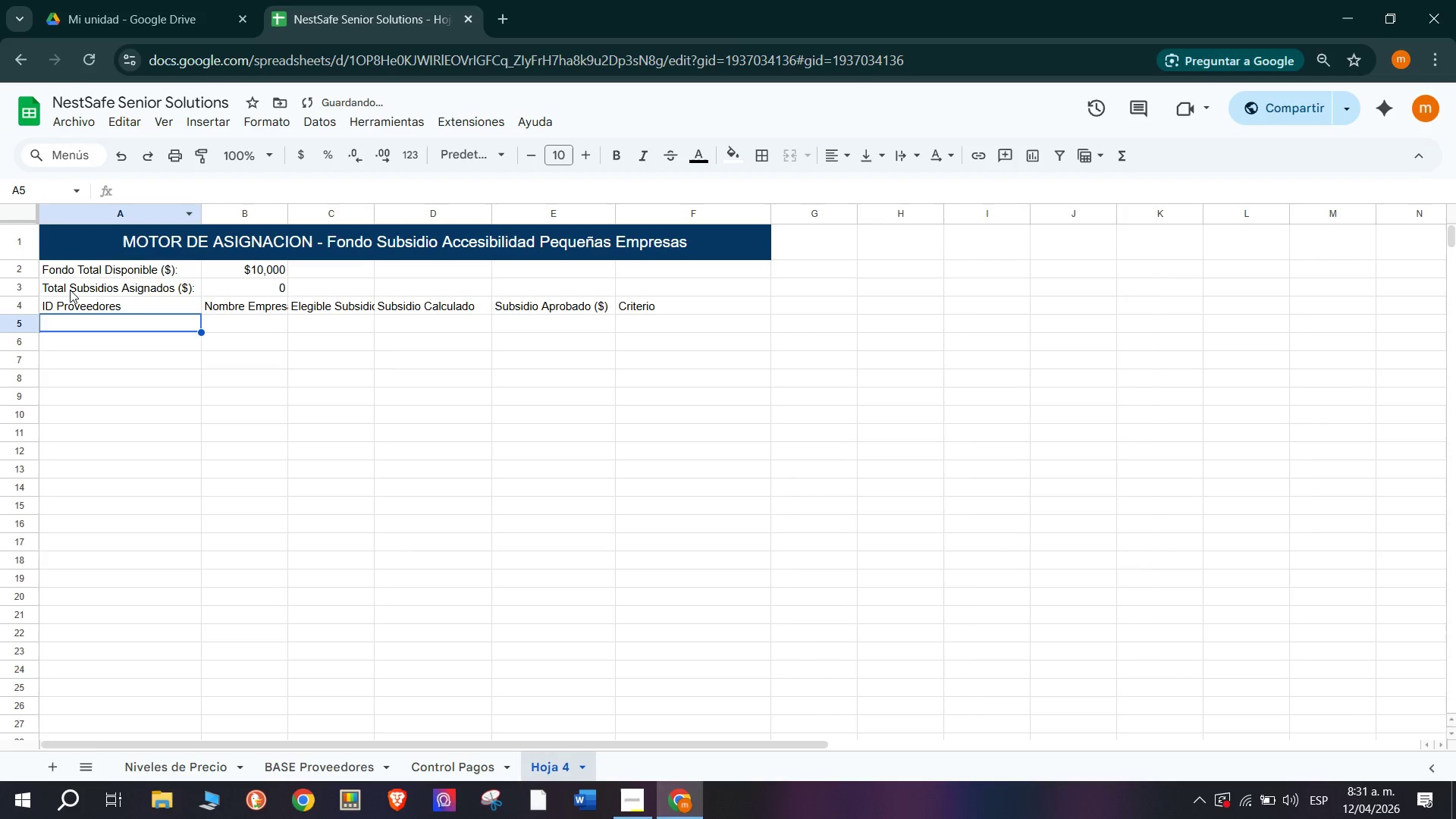 
left_click_drag(start_coordinate=[87, 305], to_coordinate=[711, 312])
 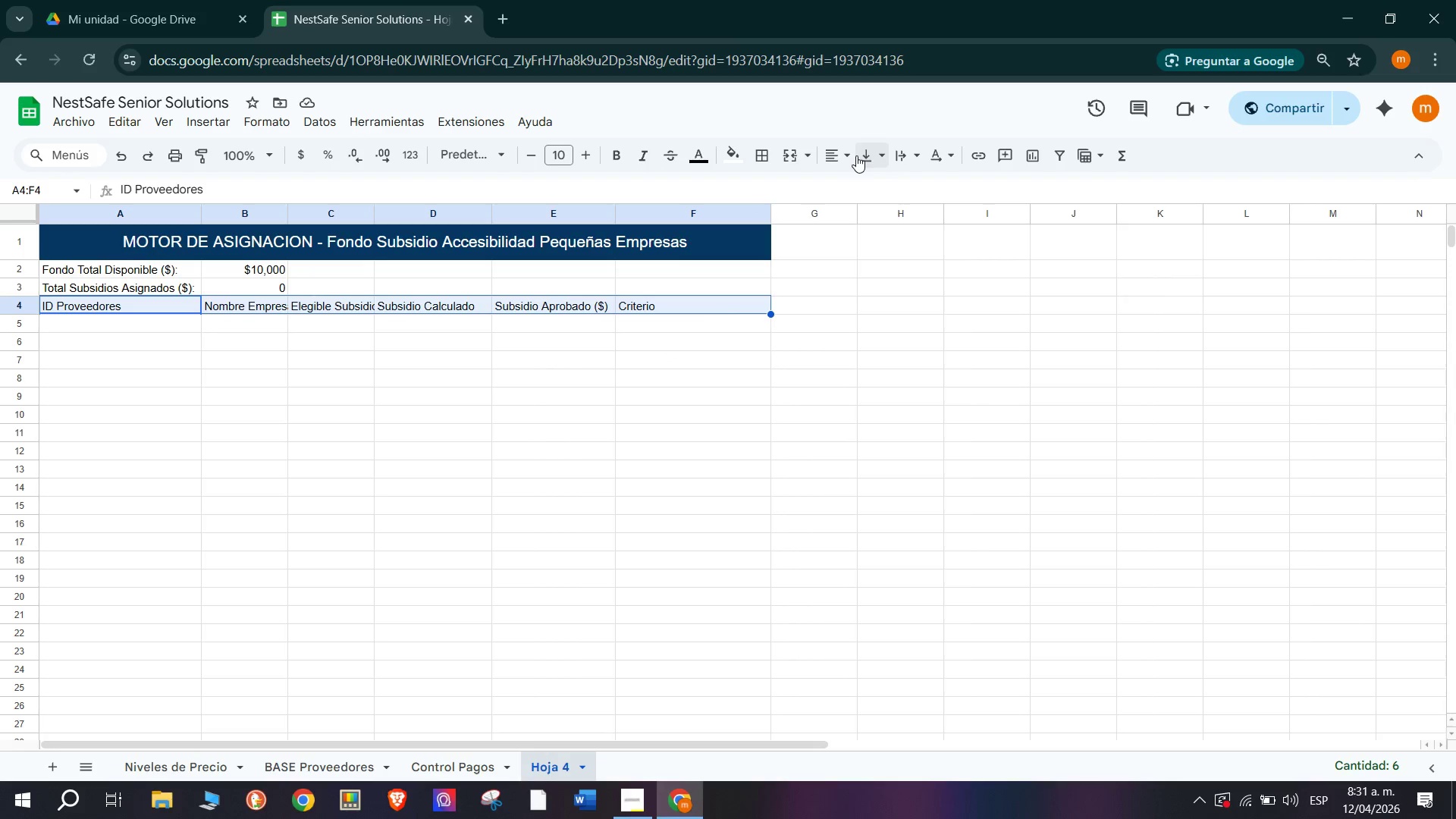 
left_click([846, 158])
 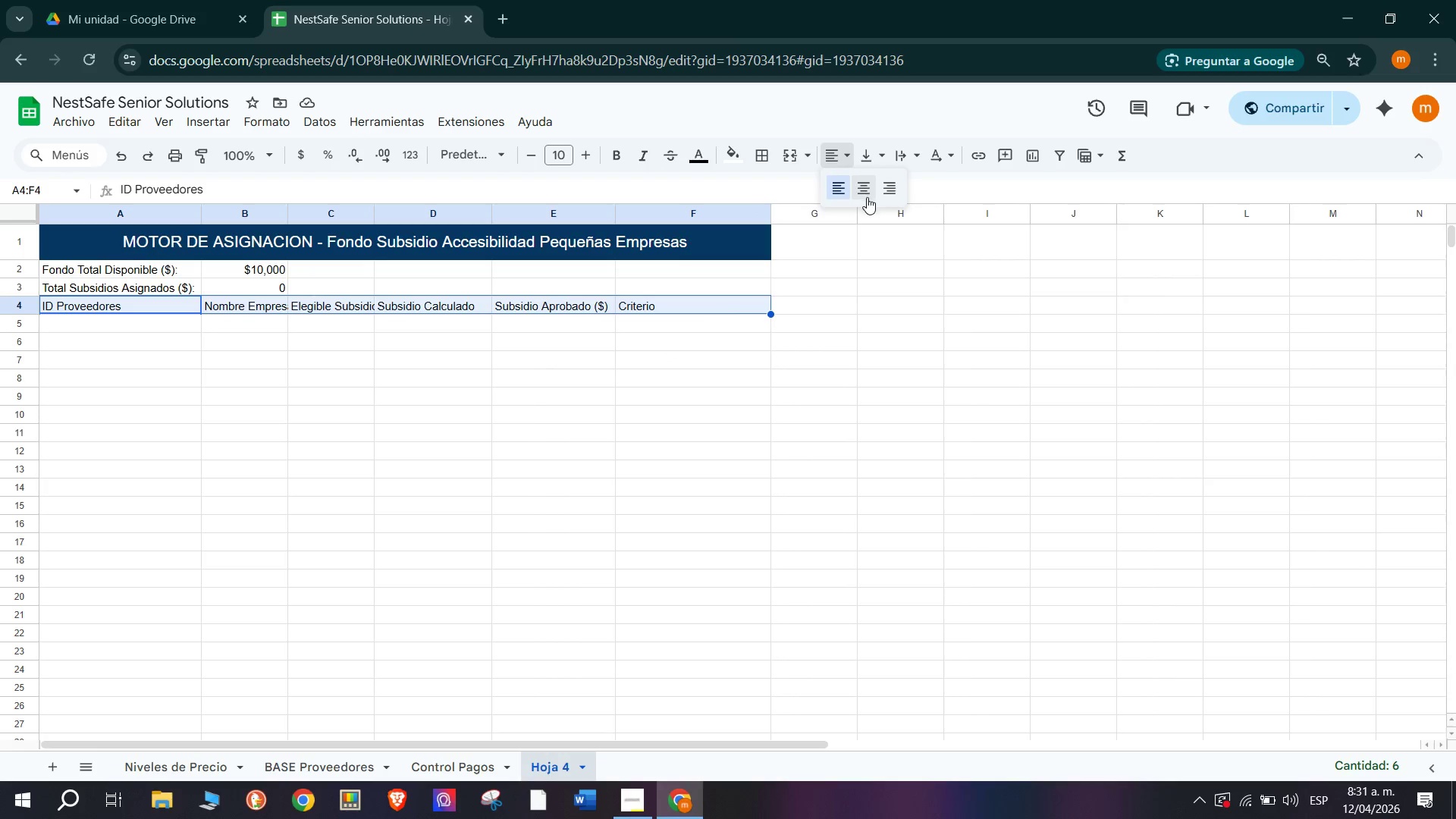 
left_click([867, 197])
 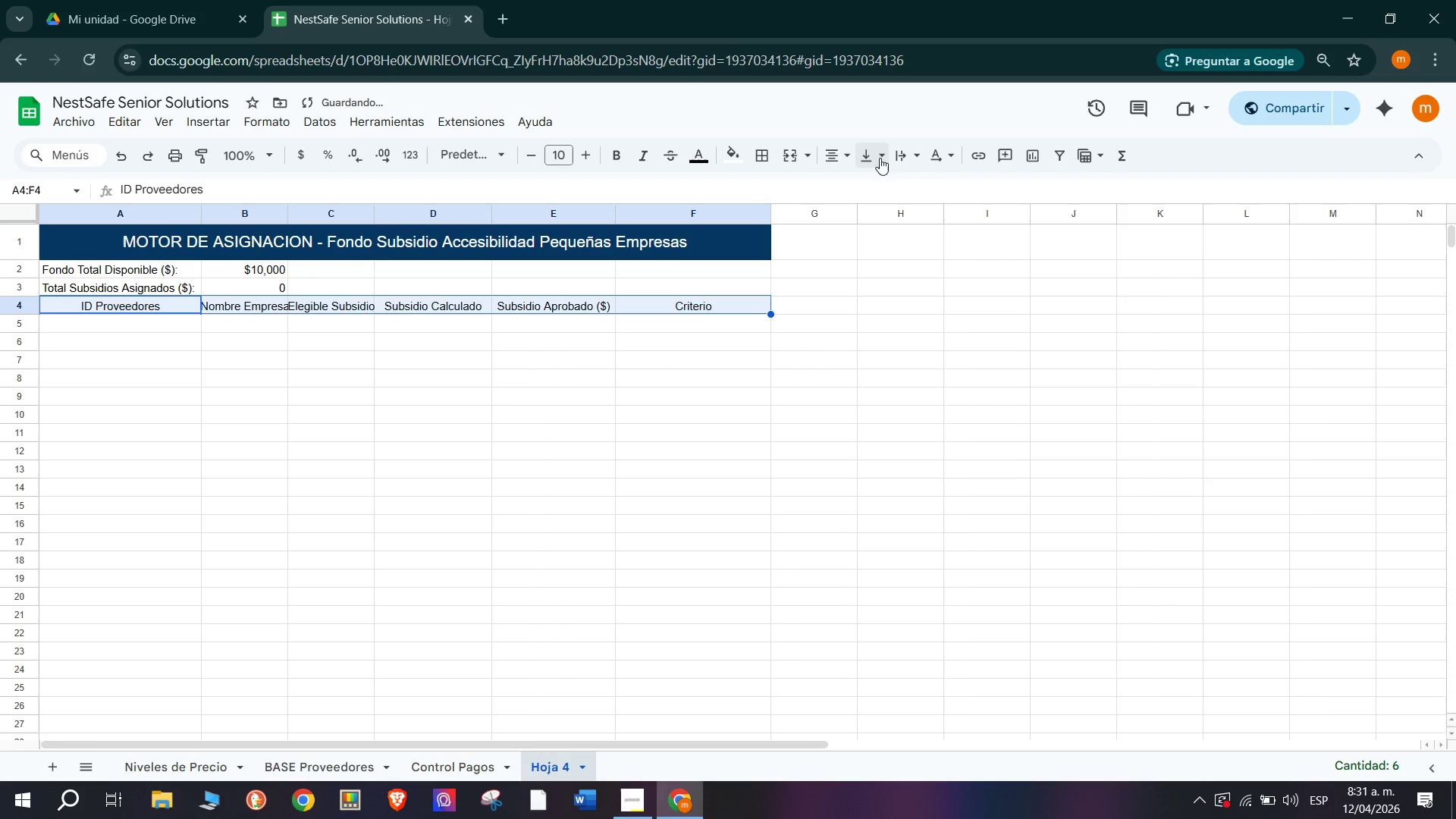 
left_click([876, 158])
 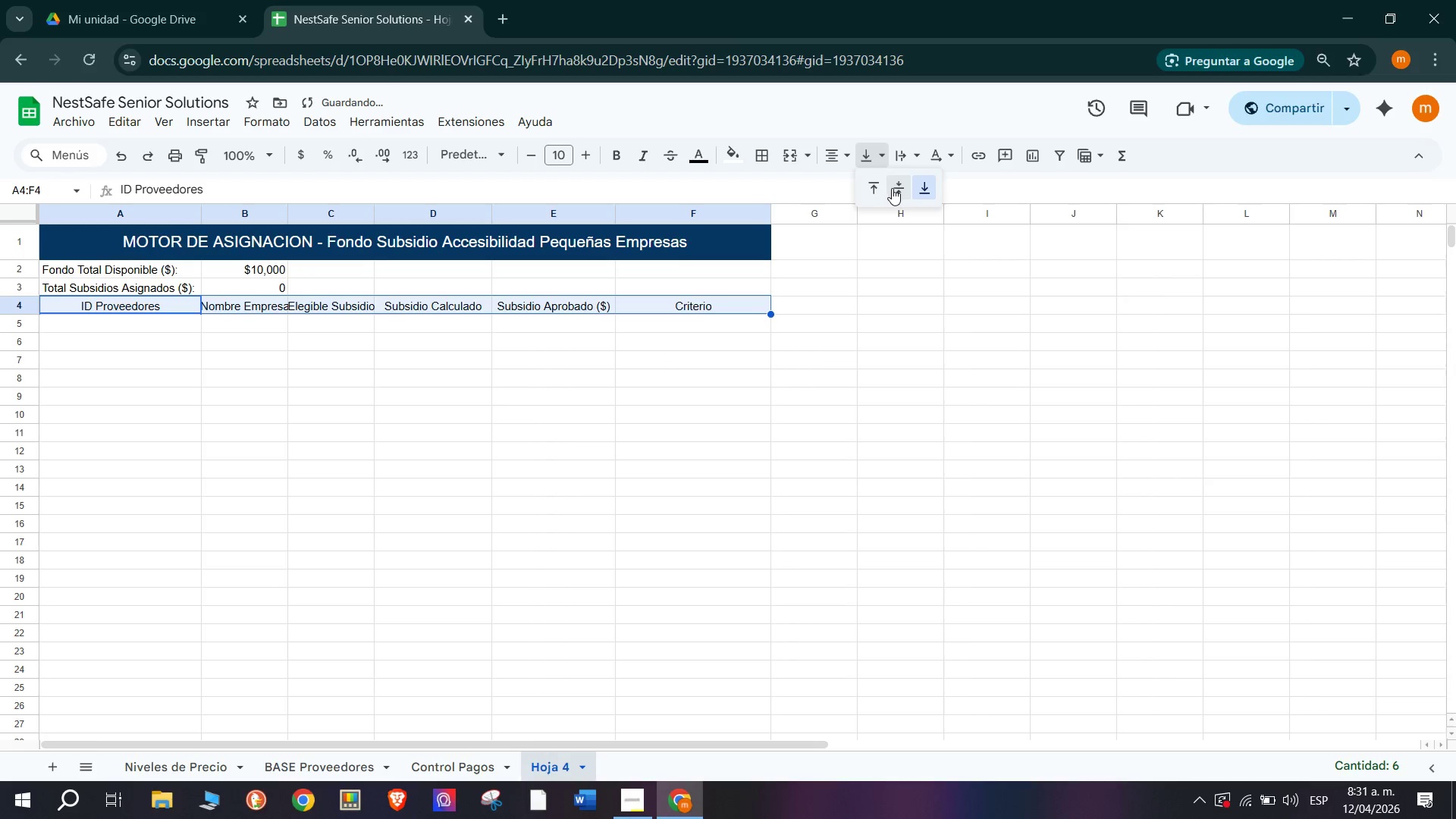 
left_click([892, 188])
 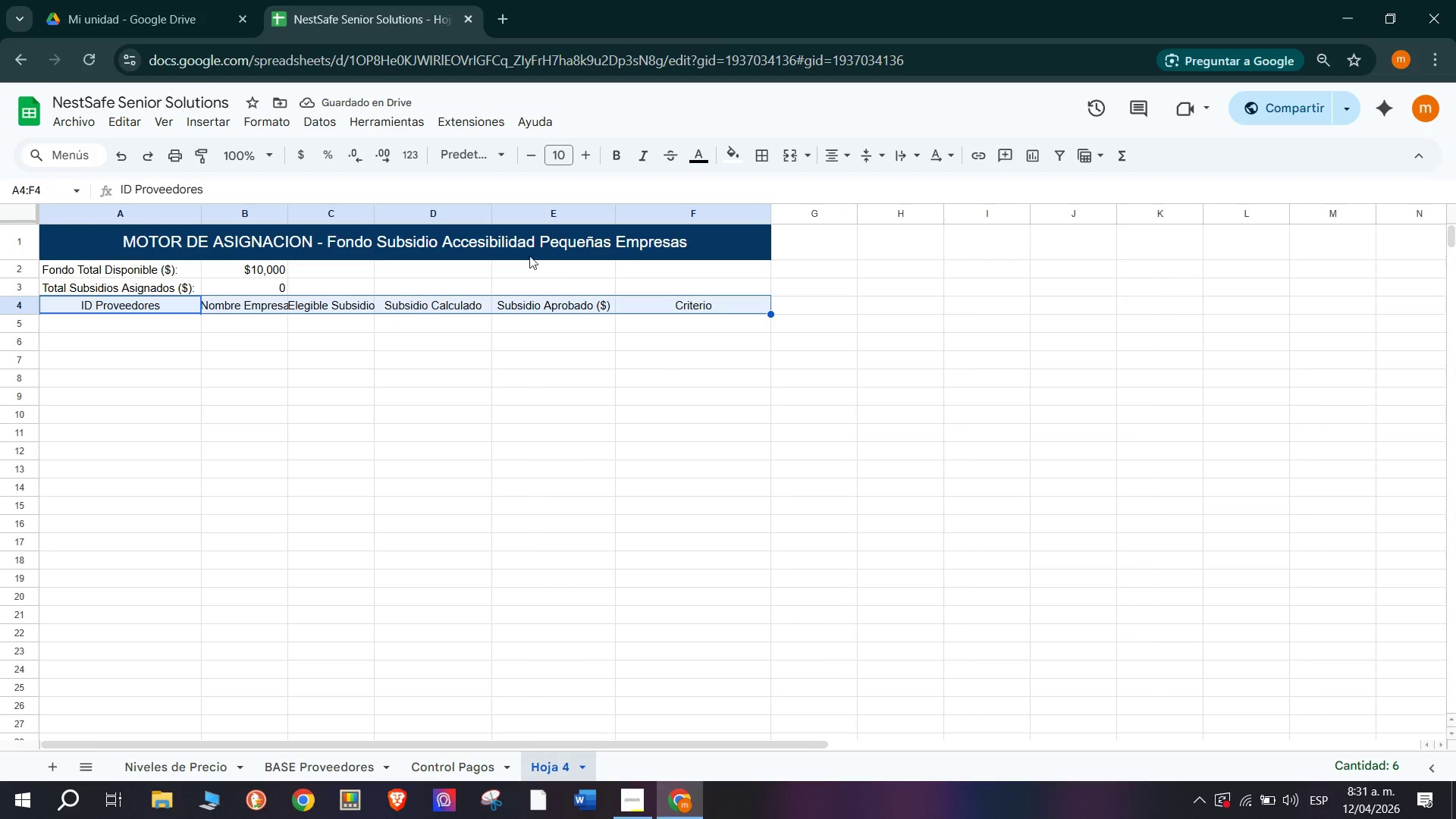 
wait(5.98)
 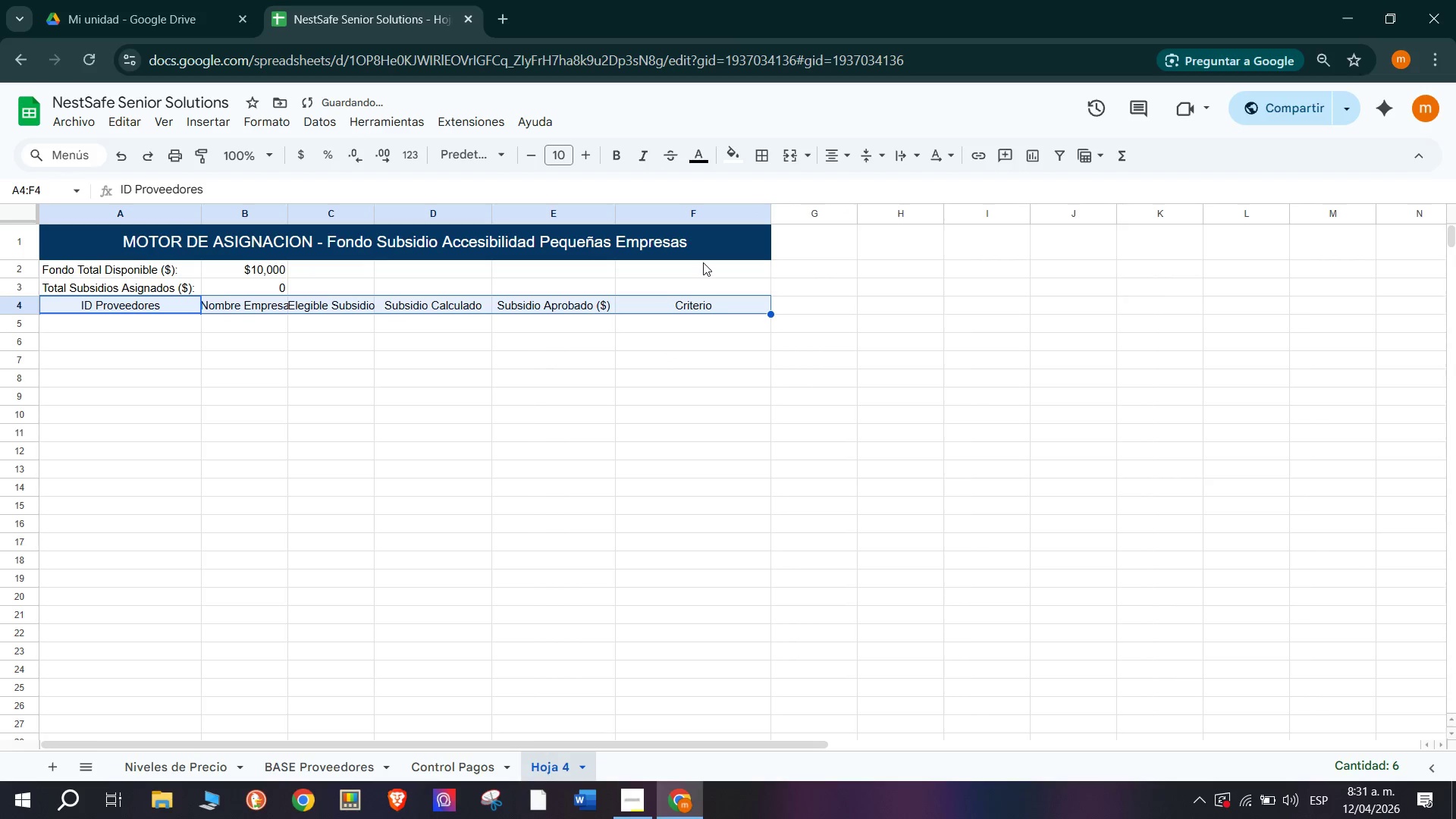 
left_click_drag(start_coordinate=[283, 216], to_coordinate=[313, 221])
 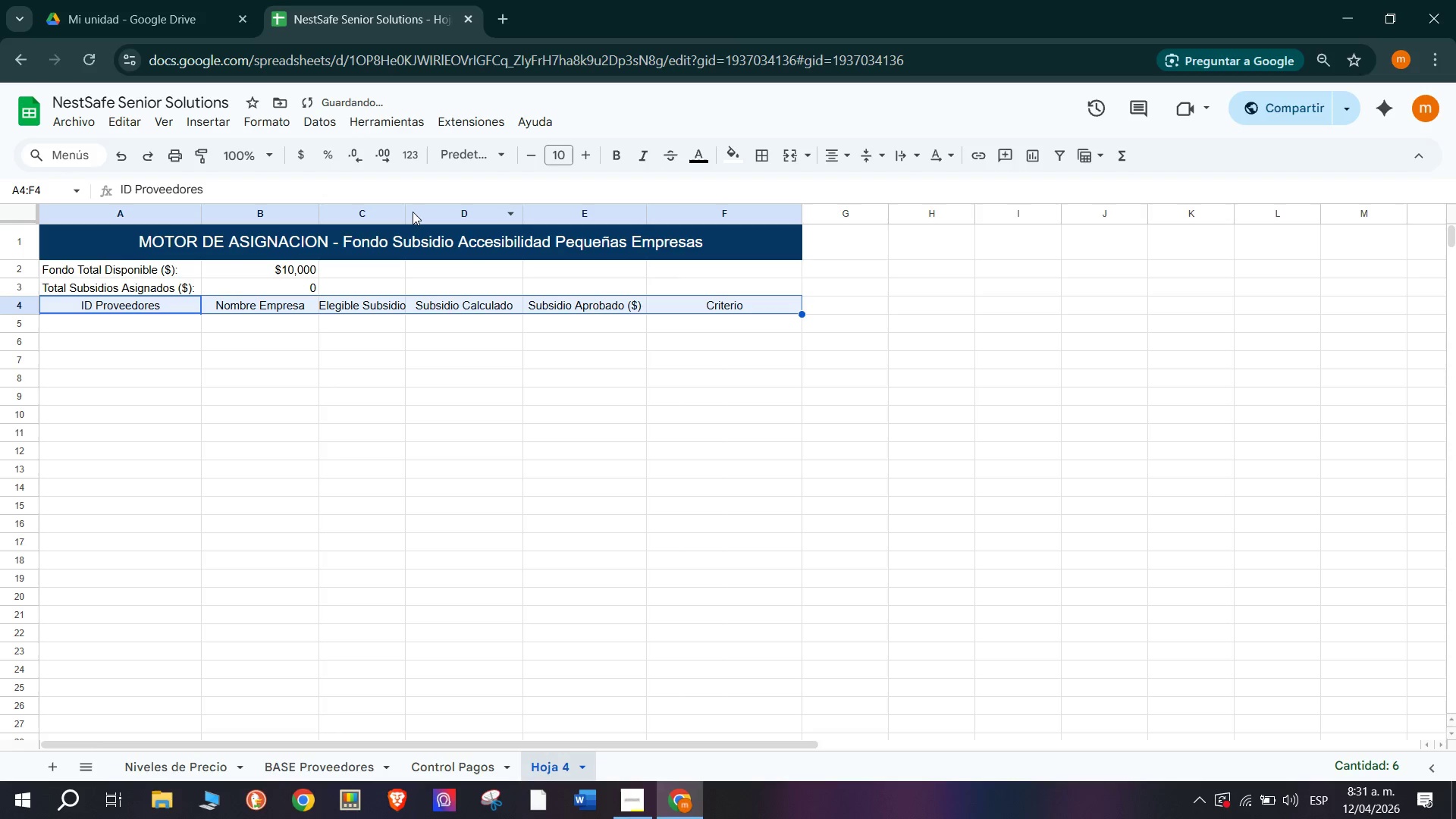 
left_click_drag(start_coordinate=[400, 215], to_coordinate=[421, 222])
 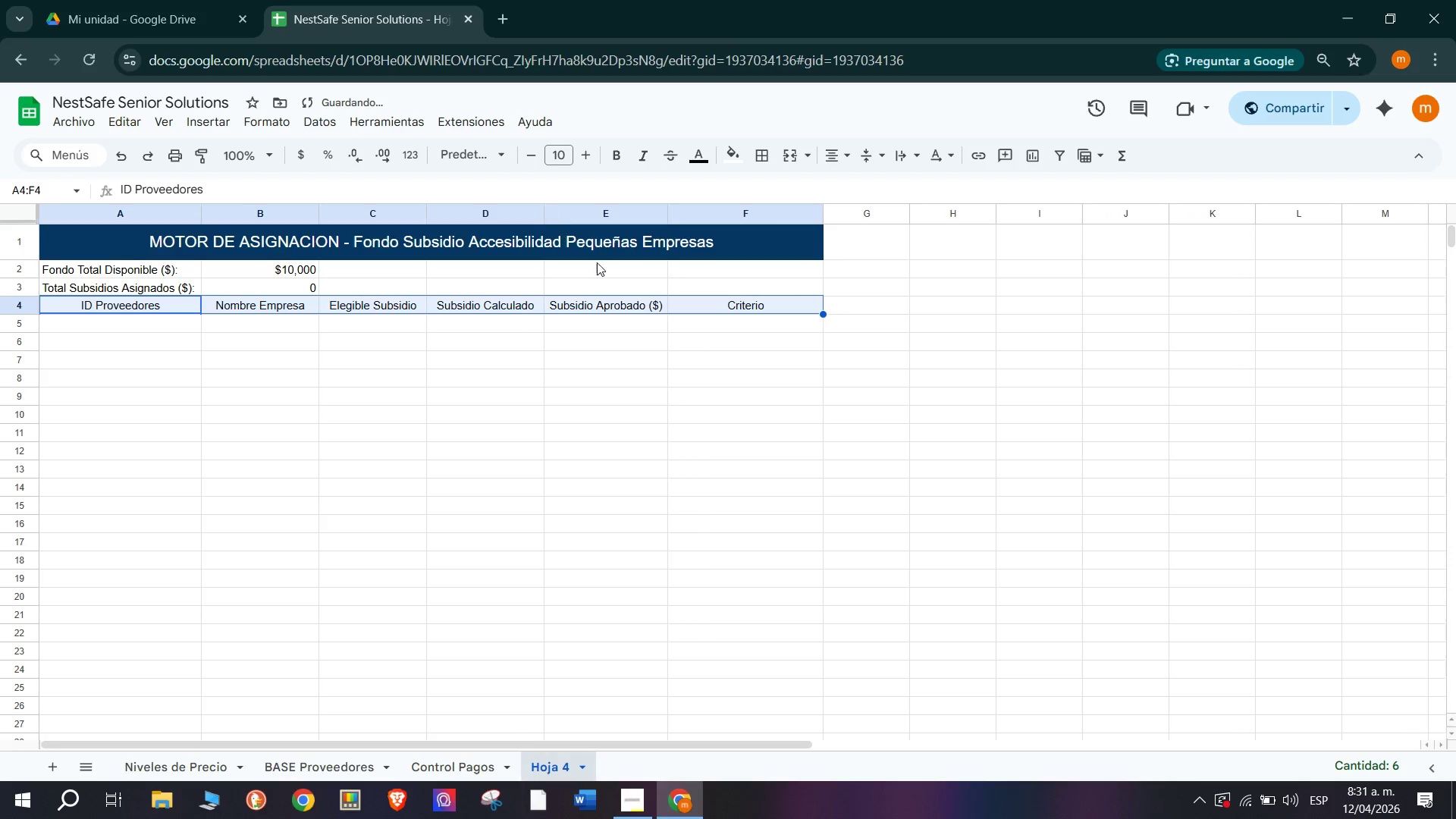 
left_click([613, 342])
 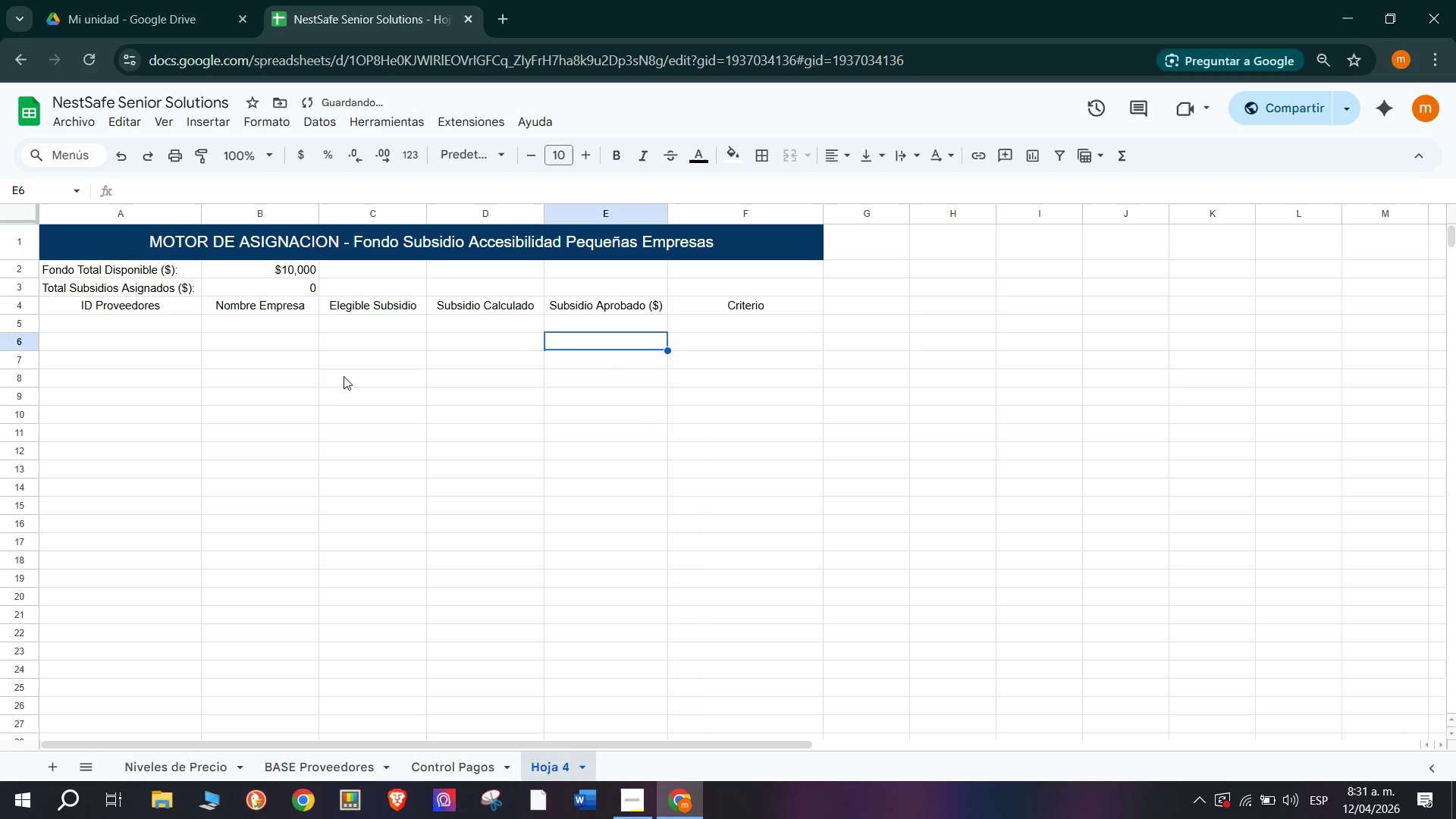 
left_click([147, 329])
 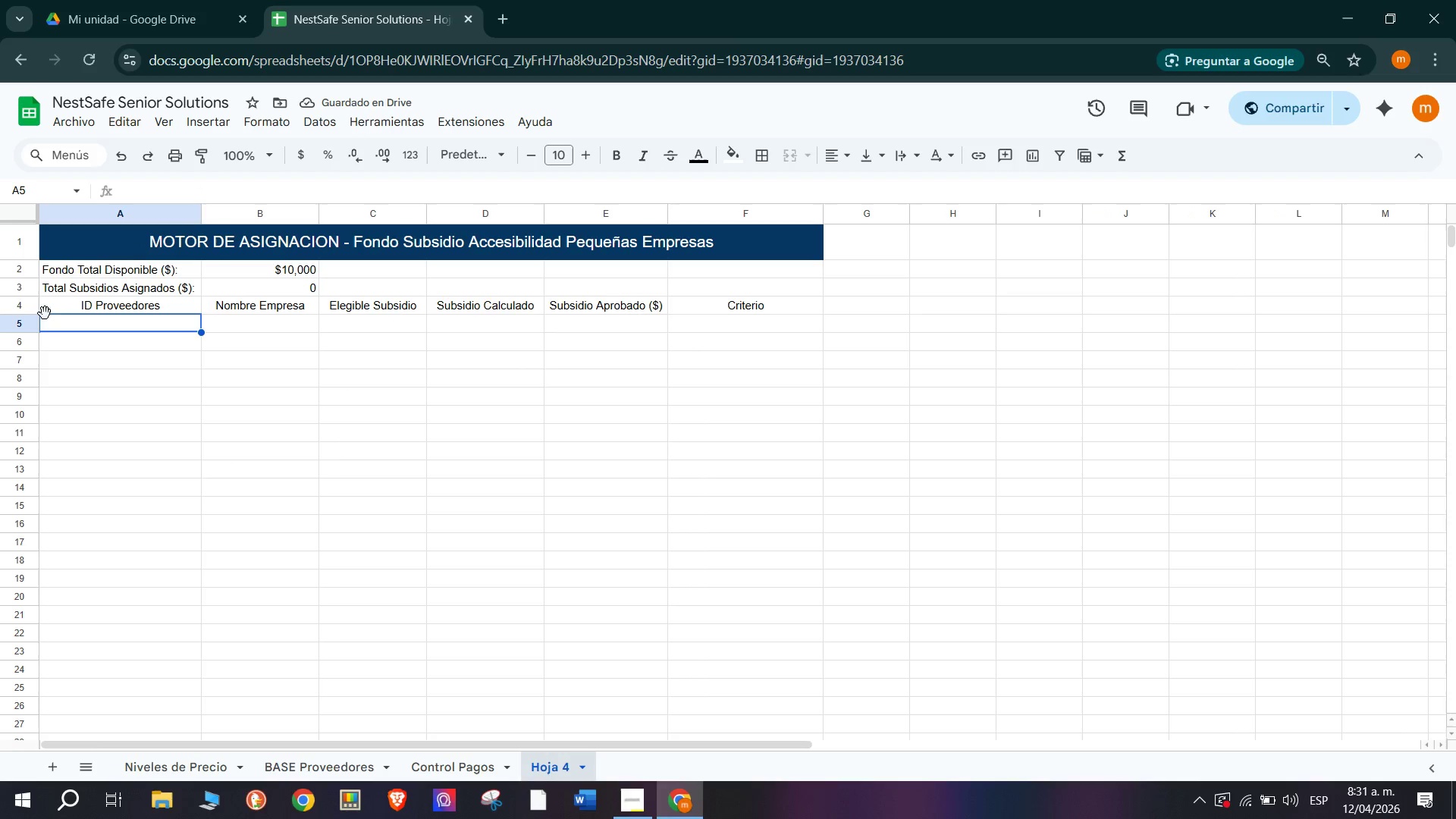 
scroll: coordinate [147, 331], scroll_direction: up, amount: 4.0
 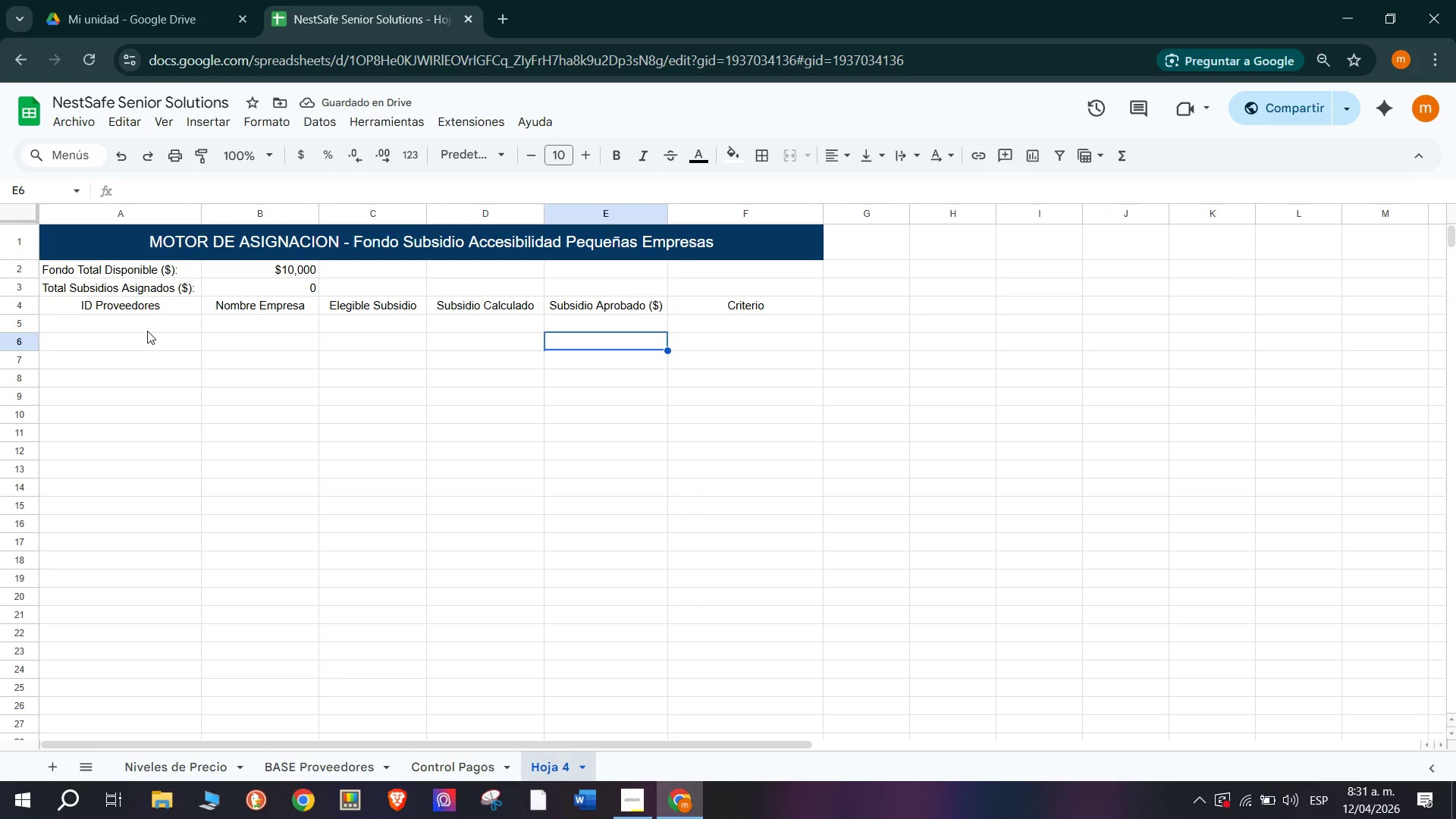 
left_click_drag(start_coordinate=[202, 215], to_coordinate=[169, 216])
 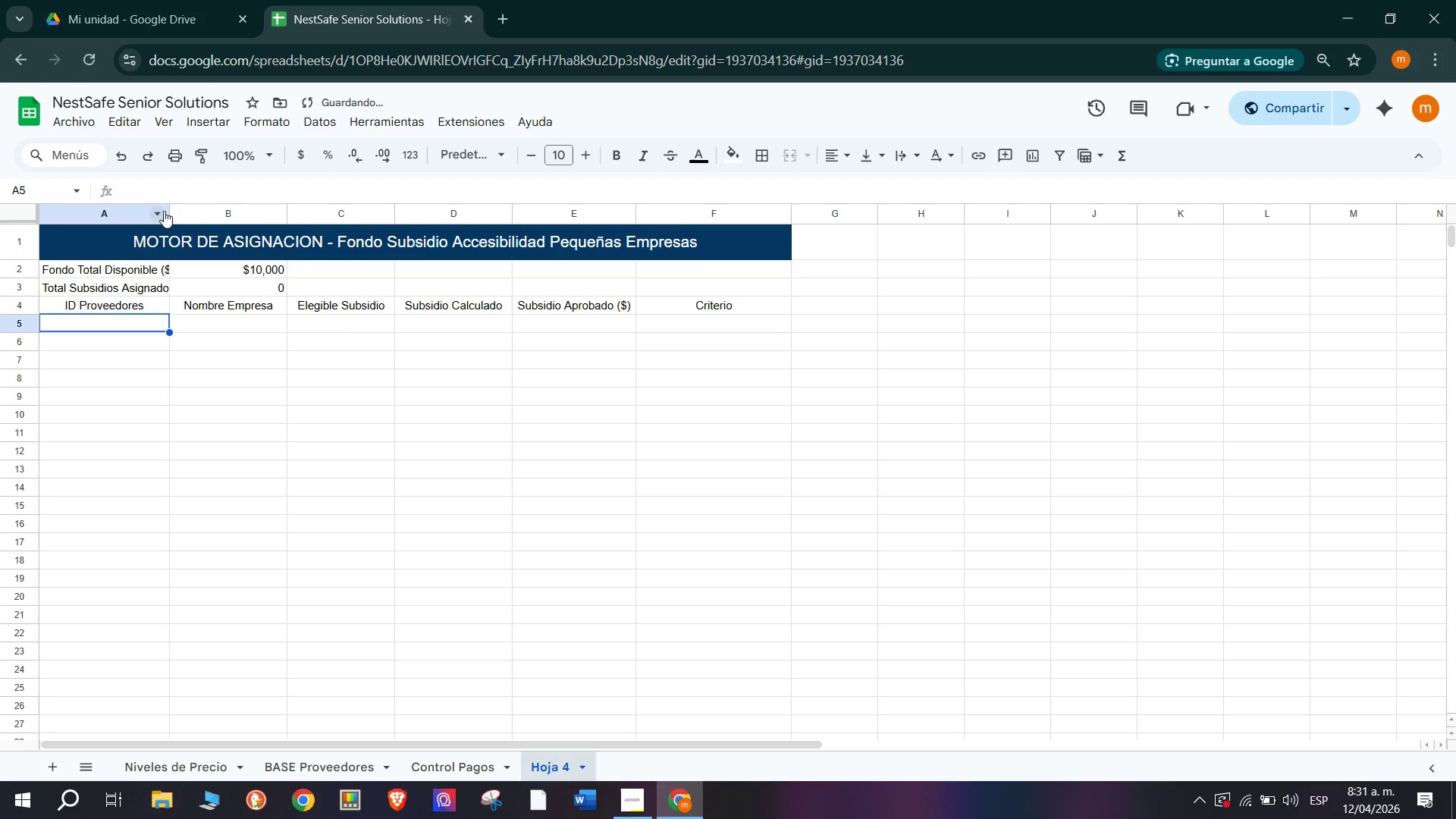 
scroll: coordinate [202, 215], scroll_direction: up, amount: 4.0
 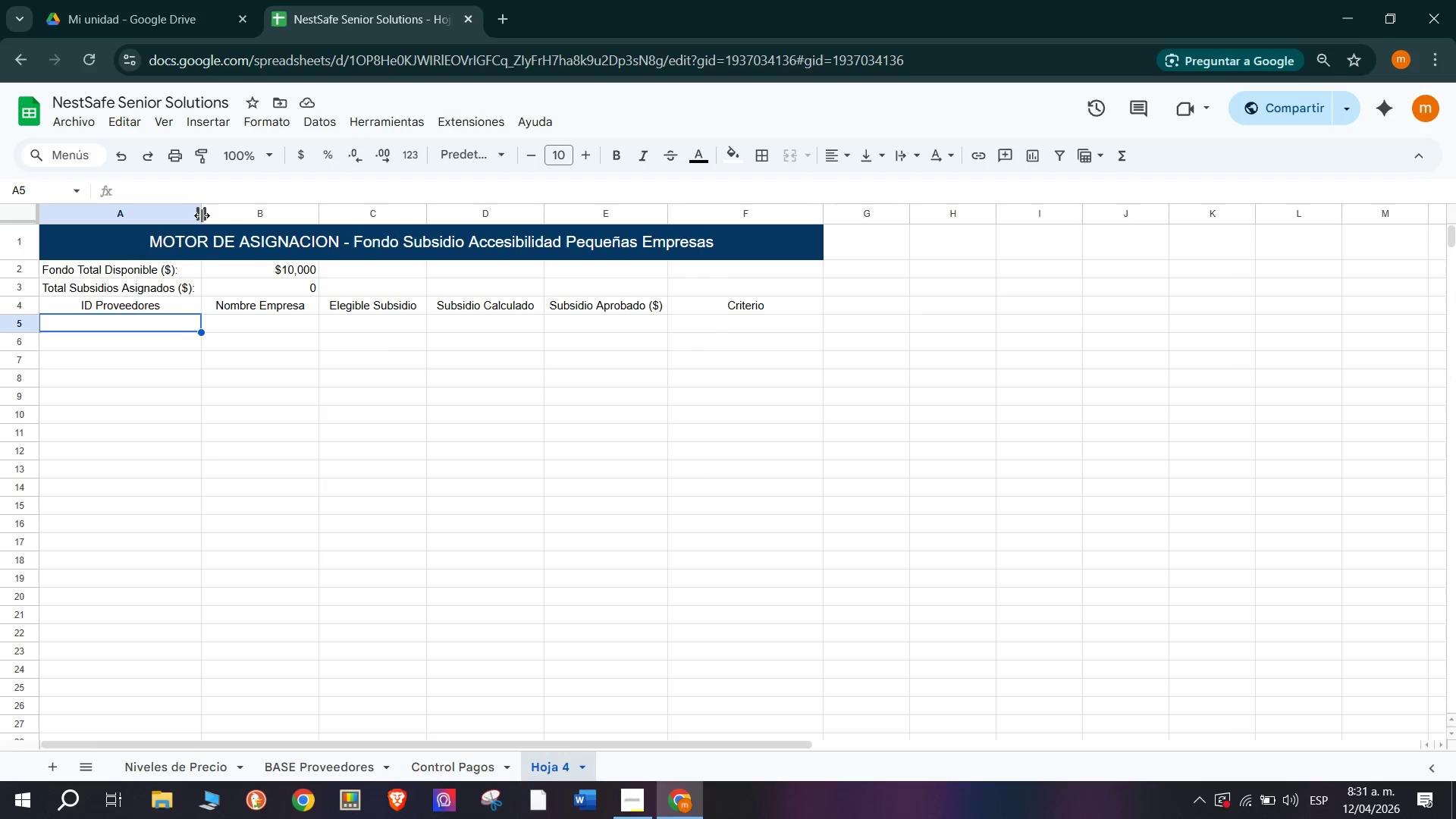 
left_click_drag(start_coordinate=[170, 211], to_coordinate=[183, 211])
 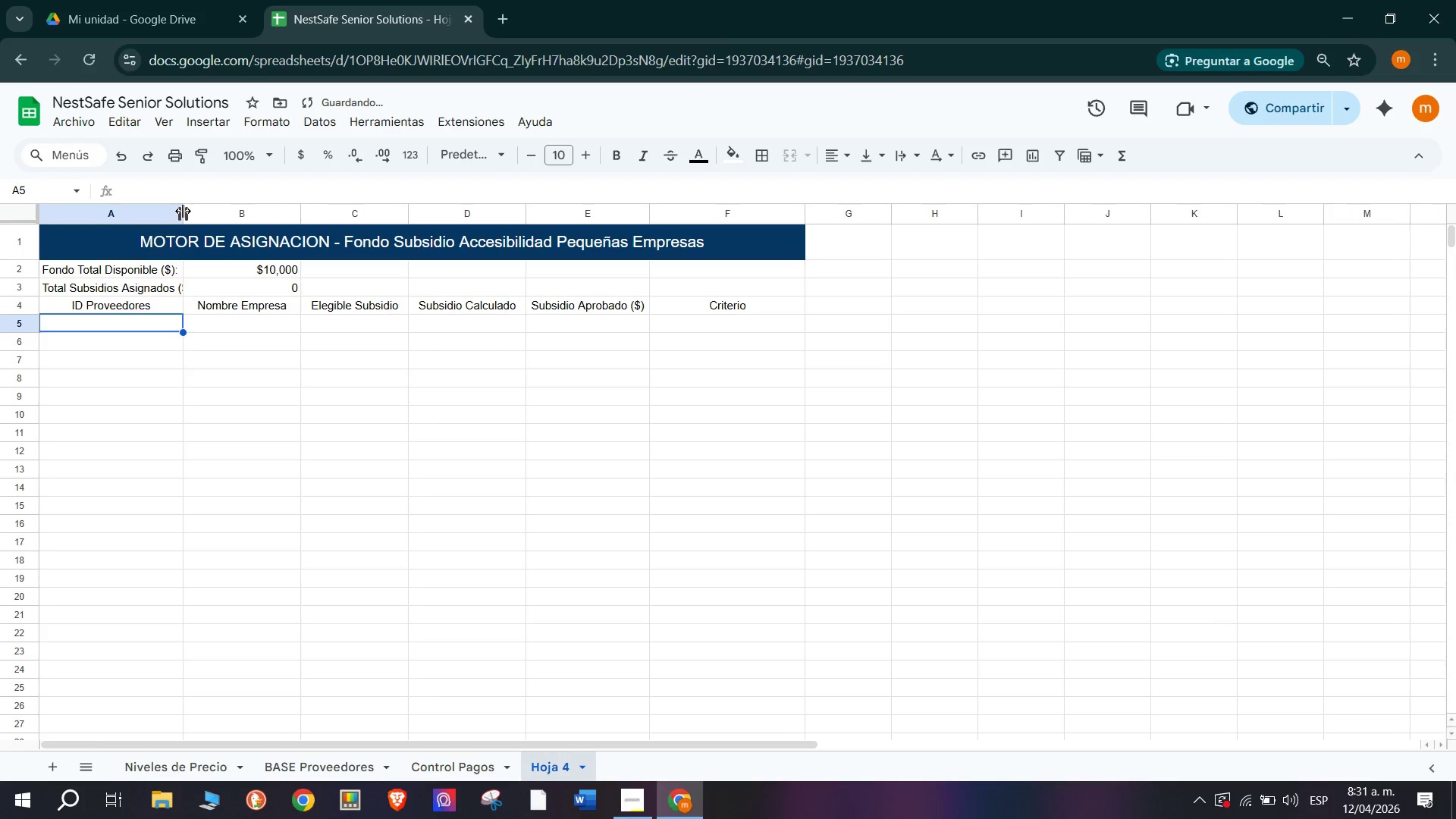 
left_click_drag(start_coordinate=[183, 211], to_coordinate=[197, 214])
 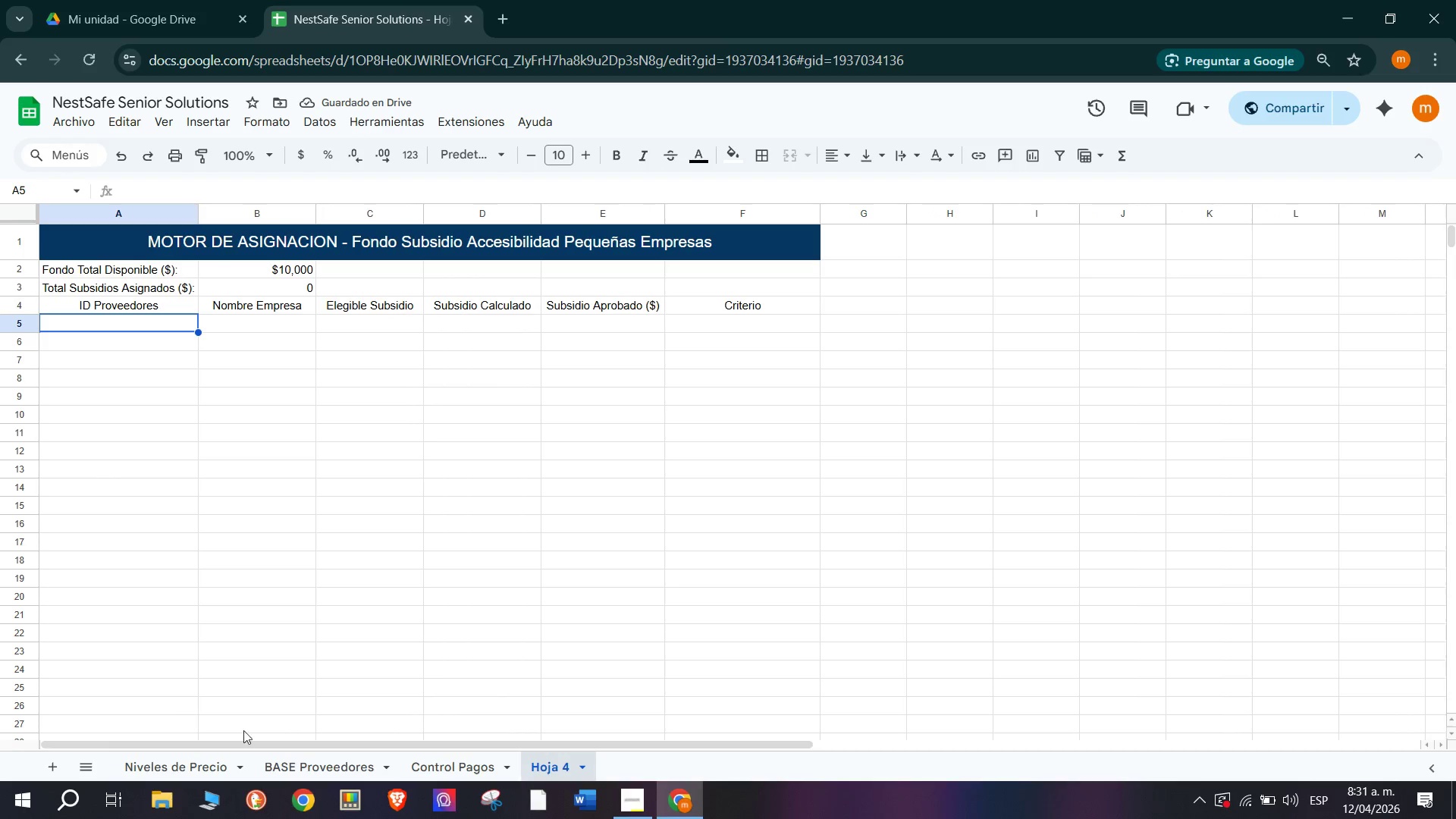 
wait(5.83)
 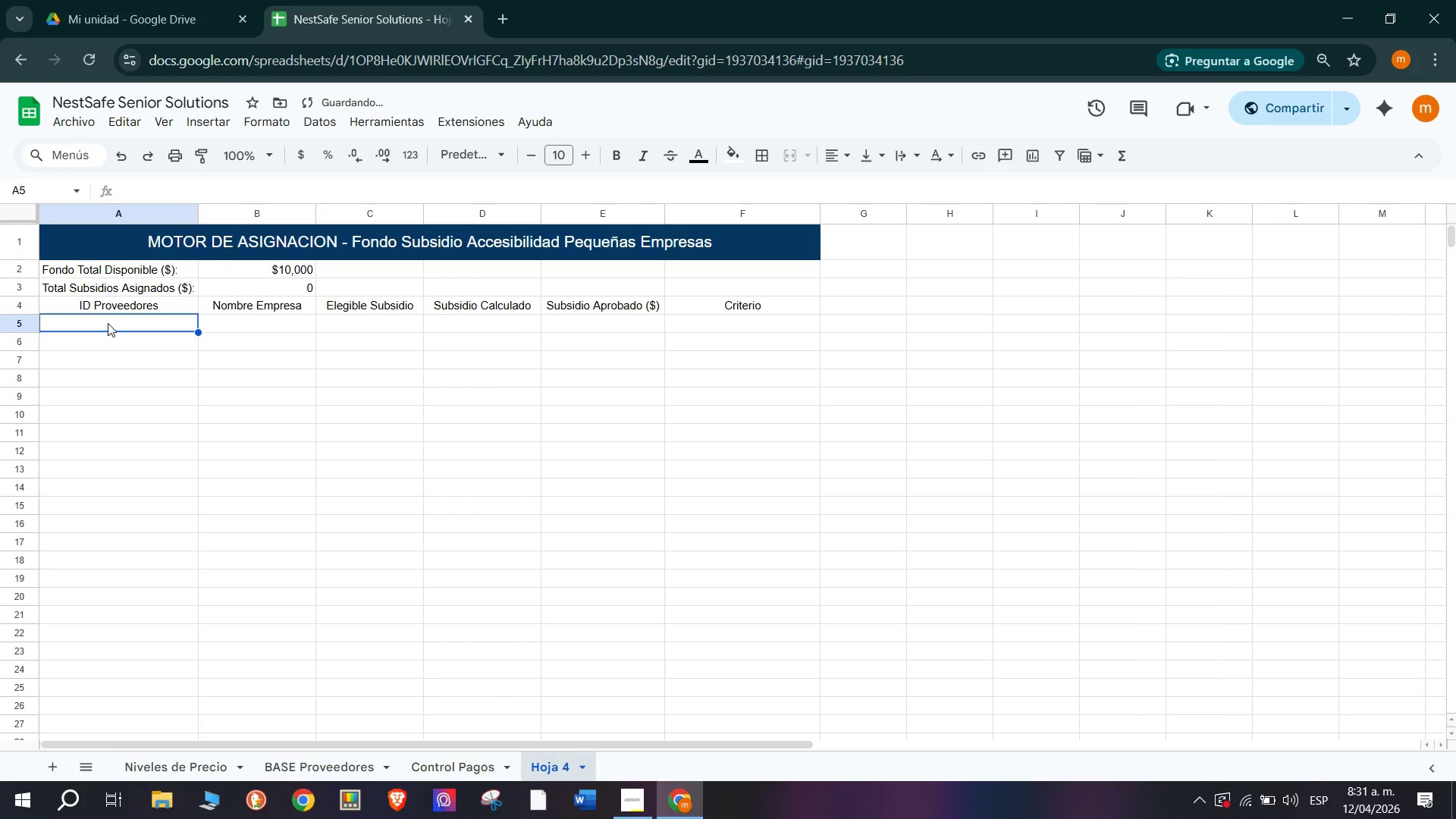 
double_click([543, 761])
 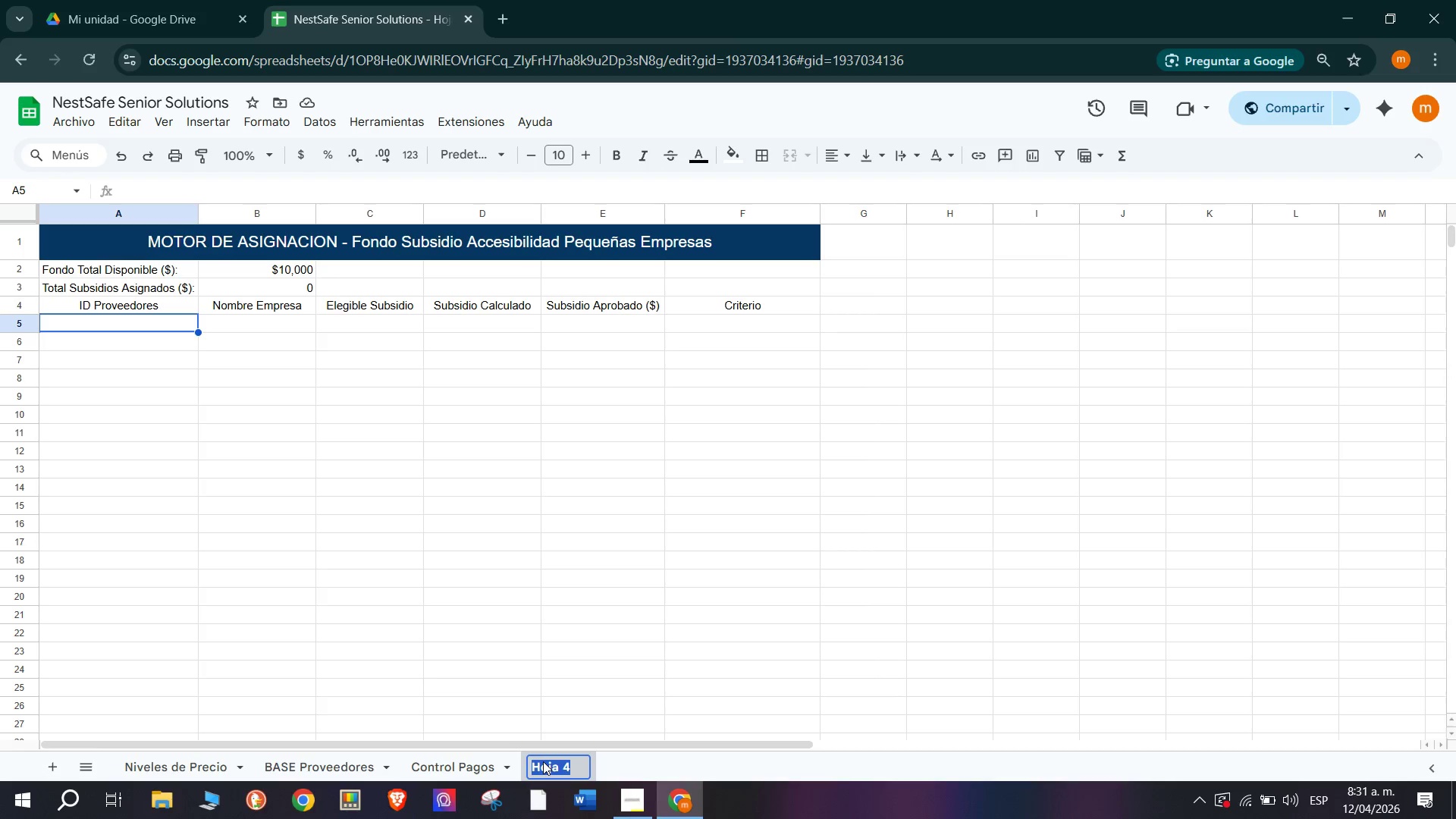 
type(Fondso)
key(Backspace)
key(Backspace)
key(Backspace)
 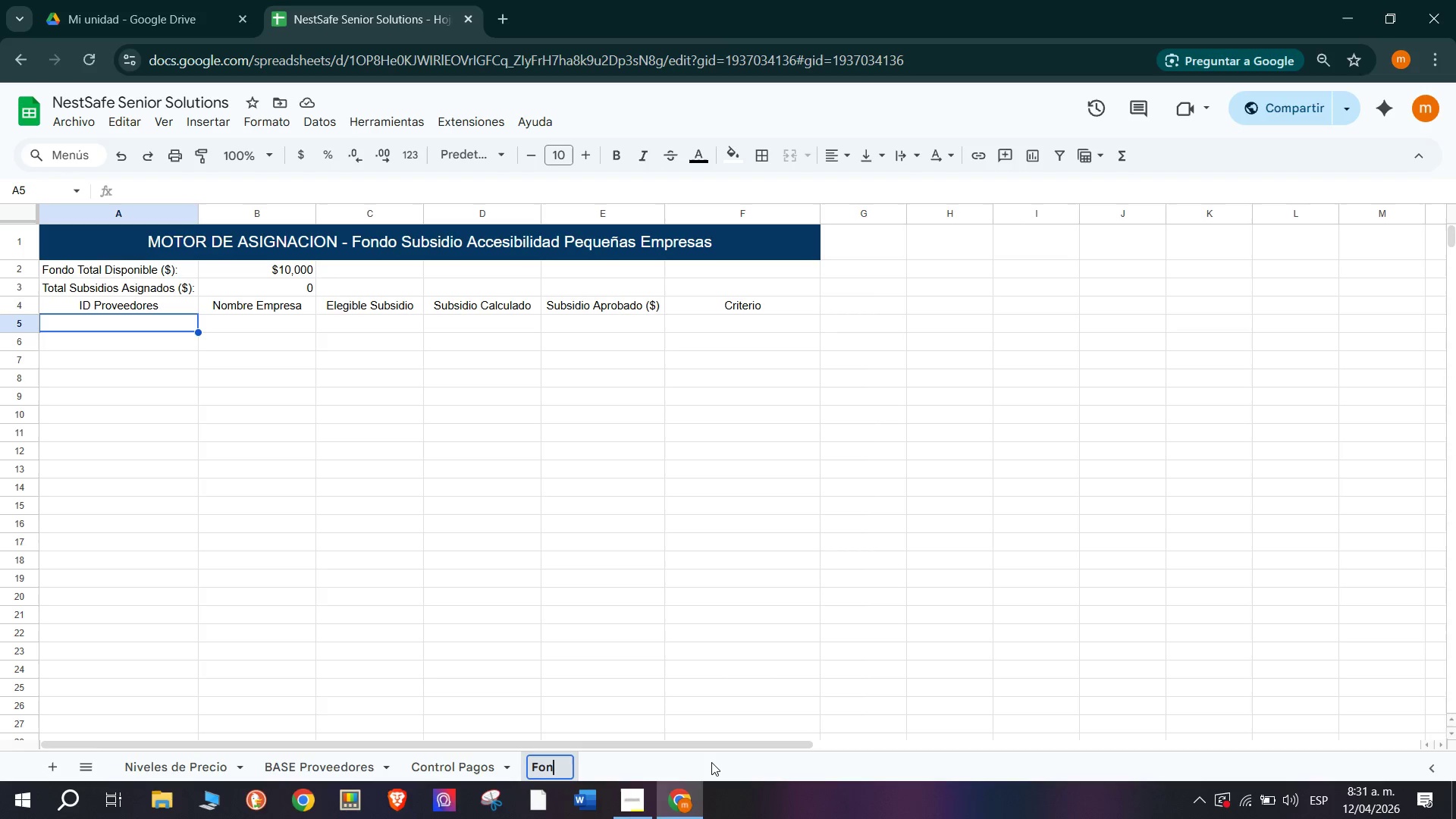 
type(do Su)
 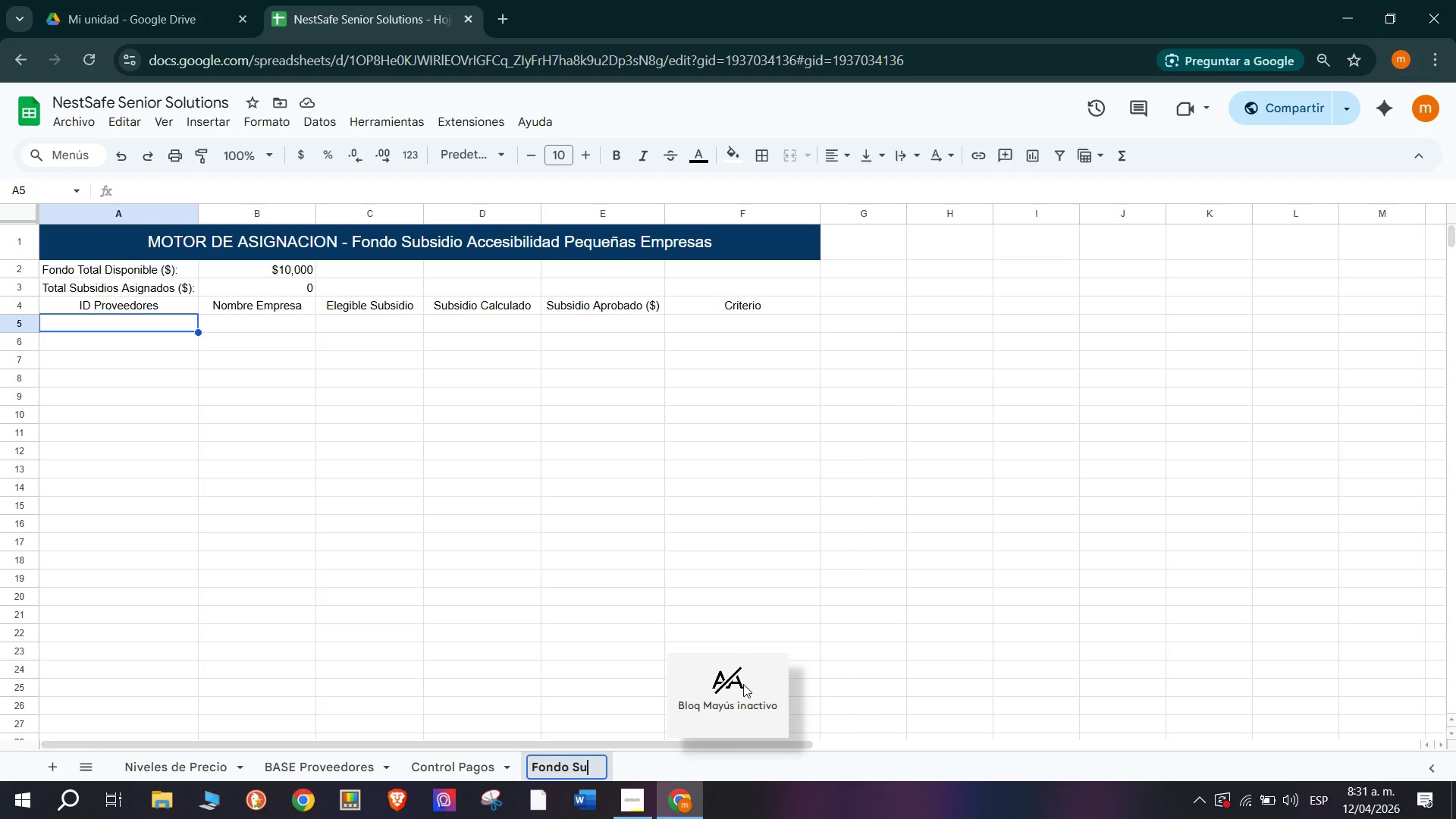 
type(bsidios)
 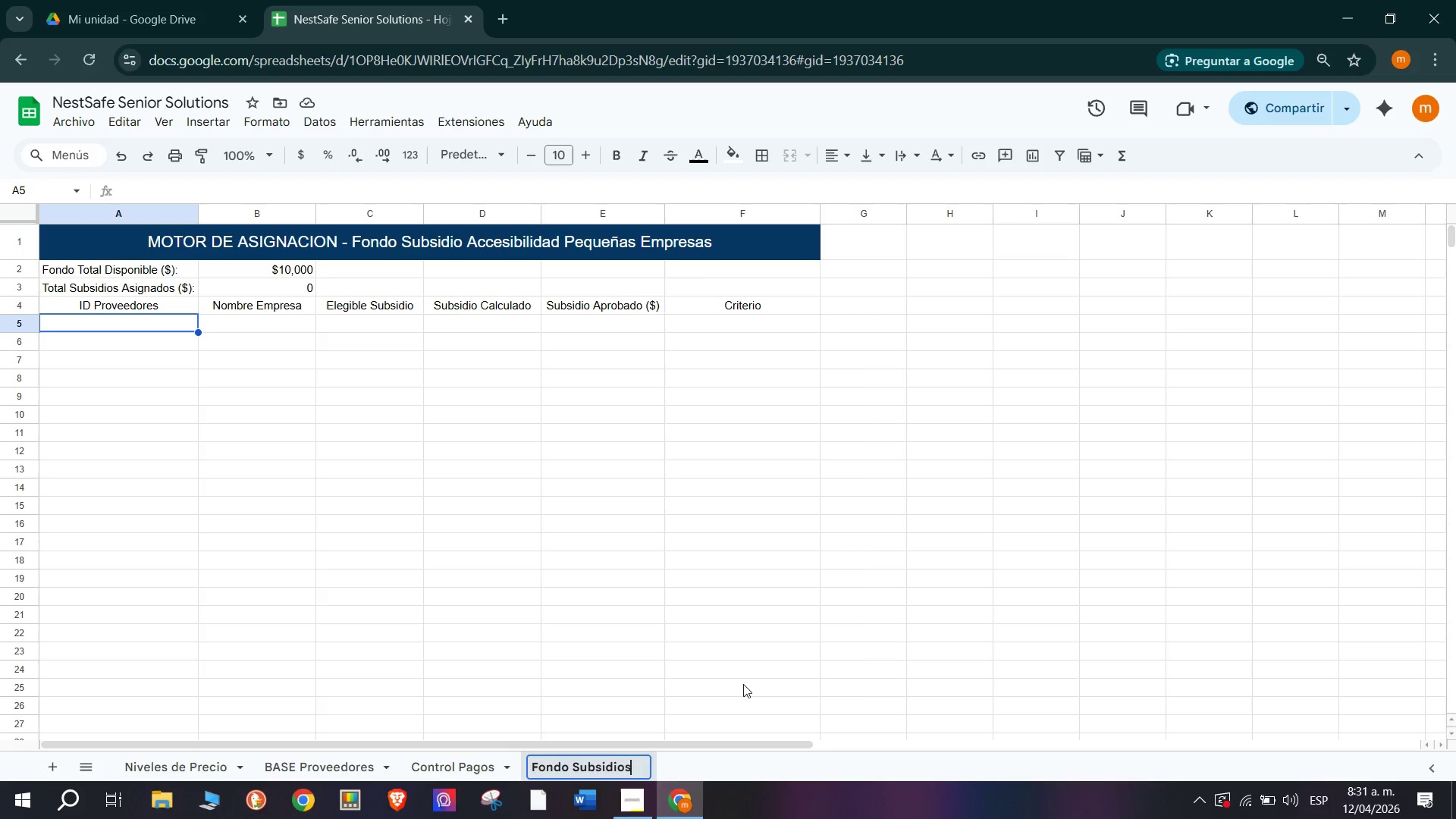 
key(Enter)
 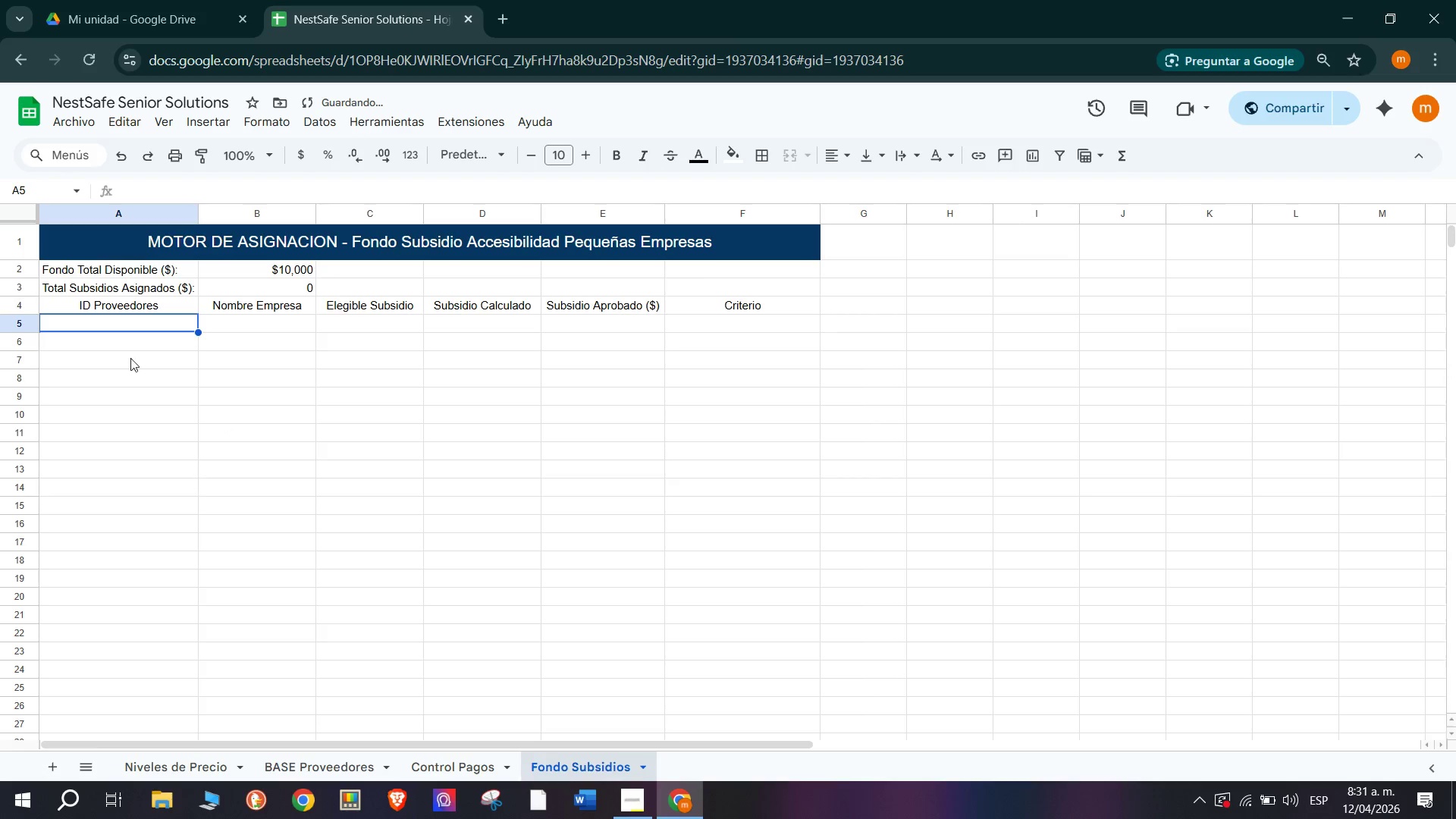 
left_click_drag(start_coordinate=[119, 301], to_coordinate=[777, 307])
 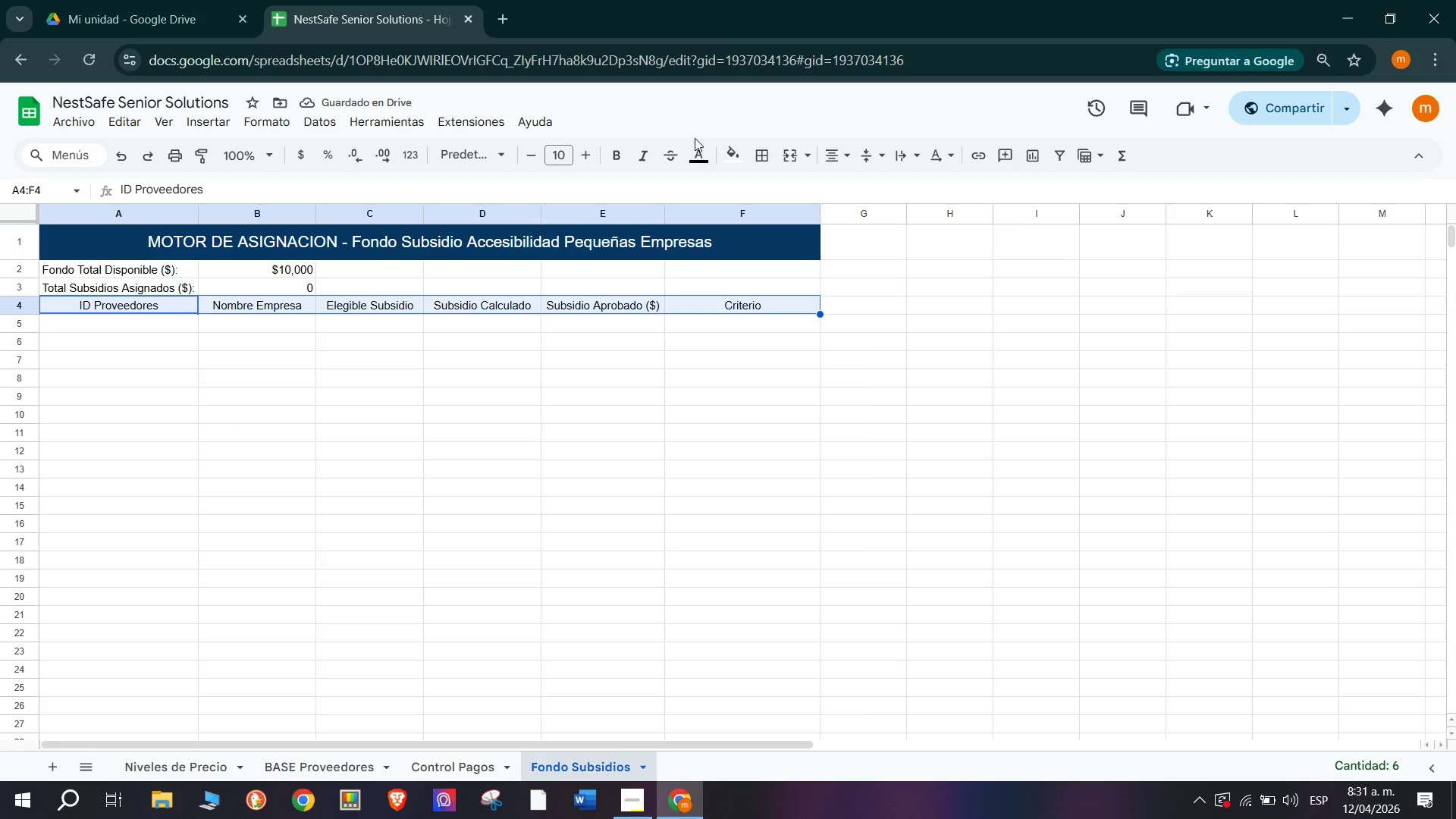 
left_click([730, 155])
 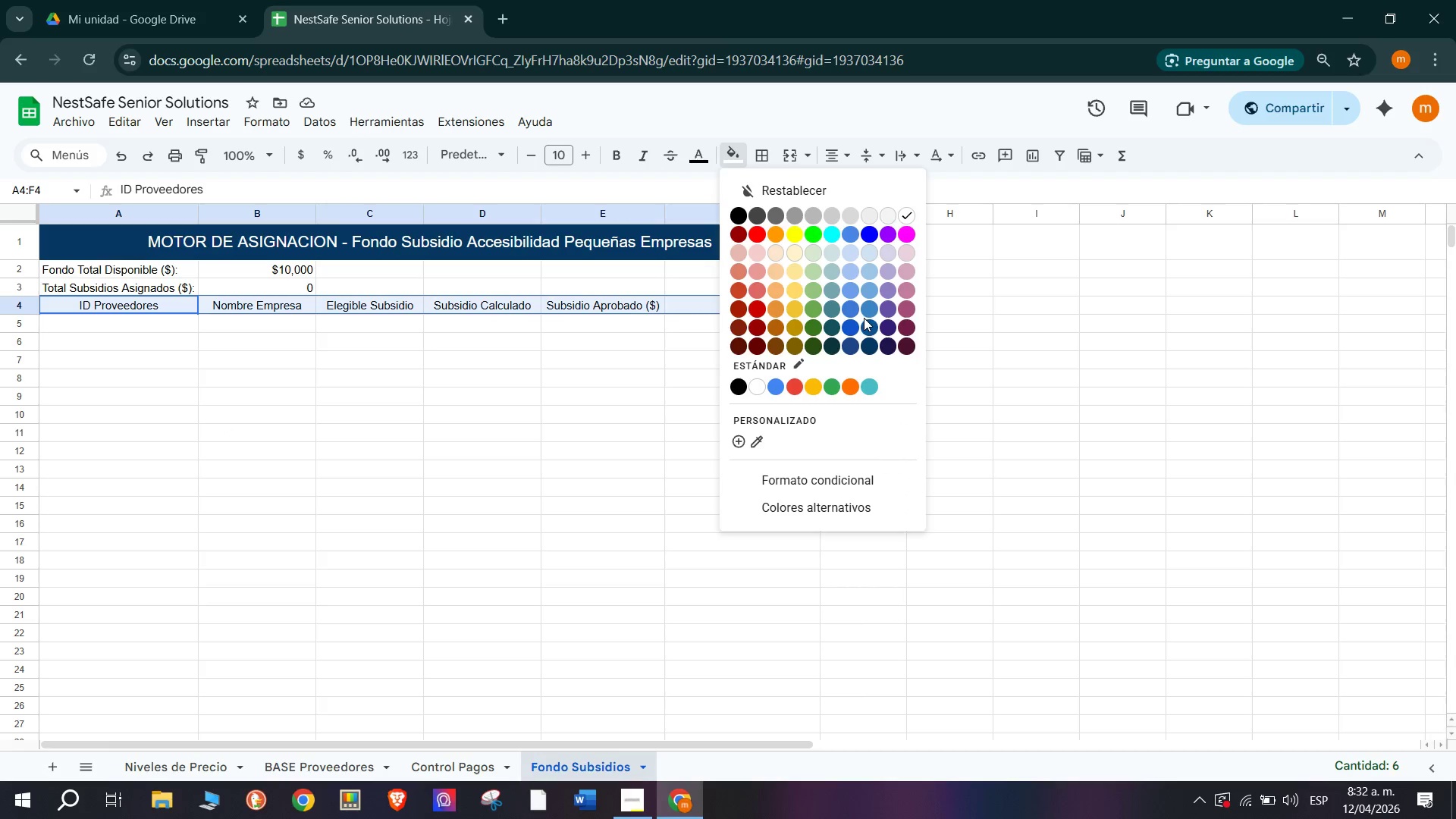 
left_click([864, 313])
 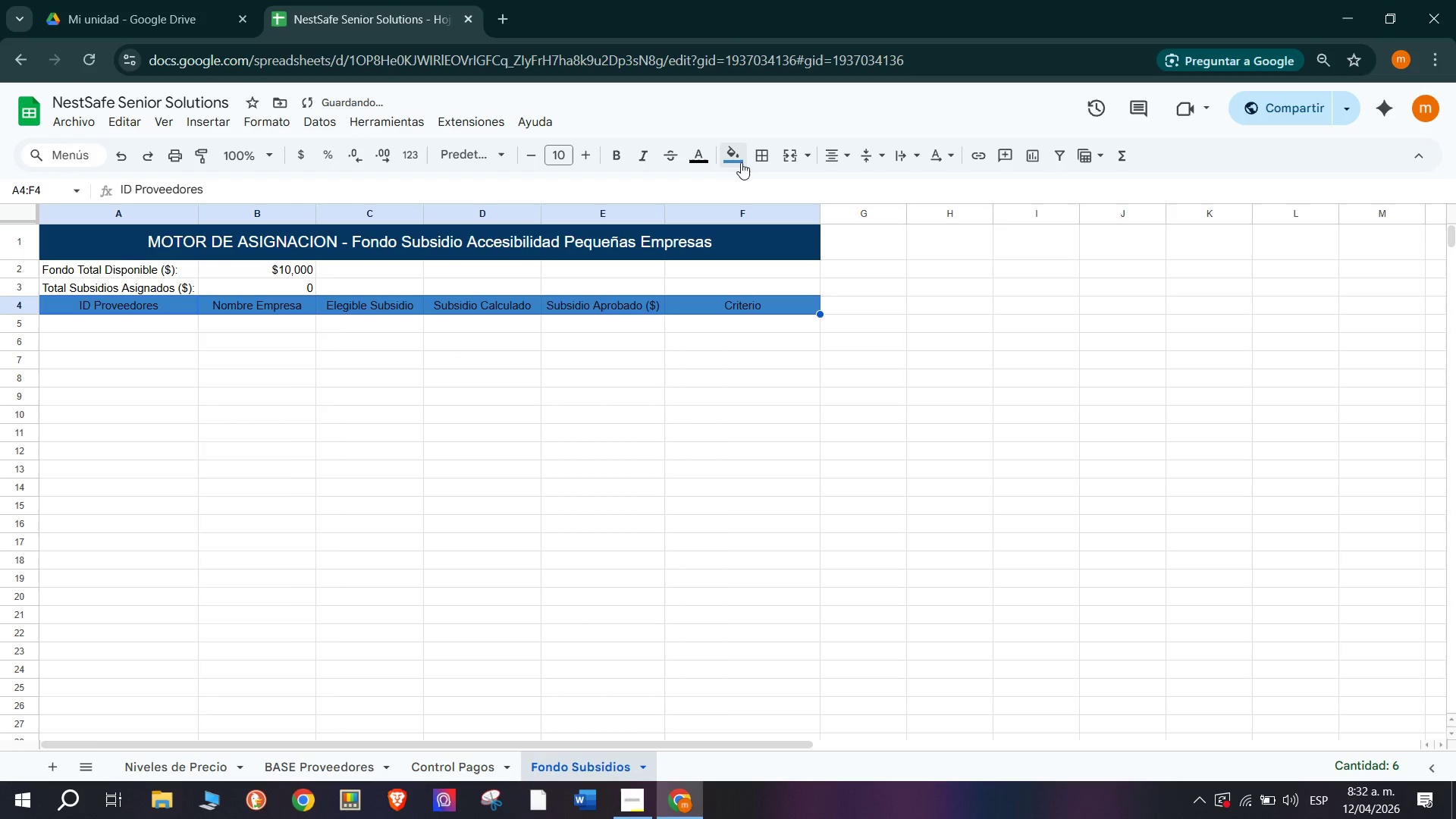 
left_click([700, 158])
 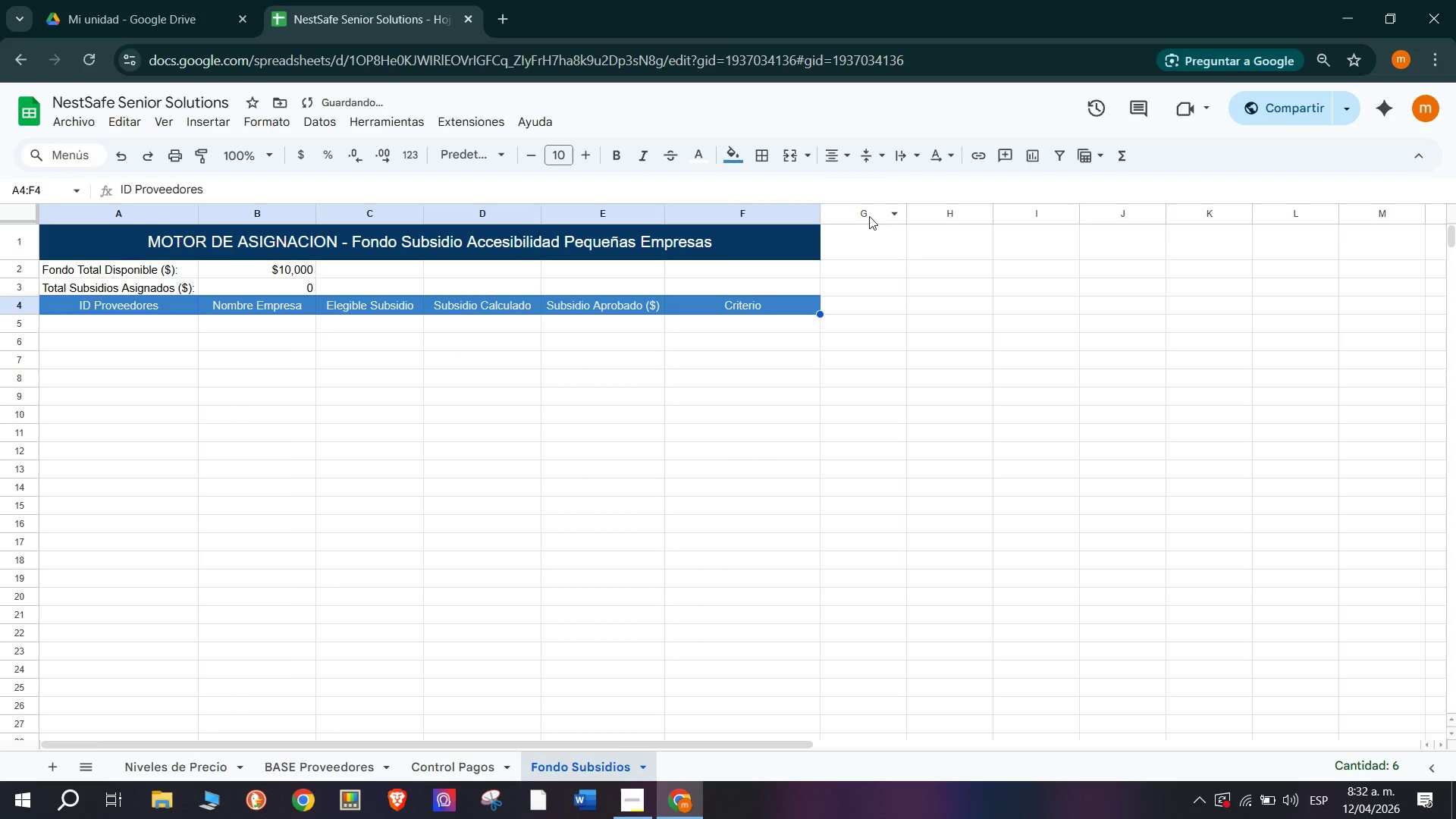 
double_click([447, 366])
 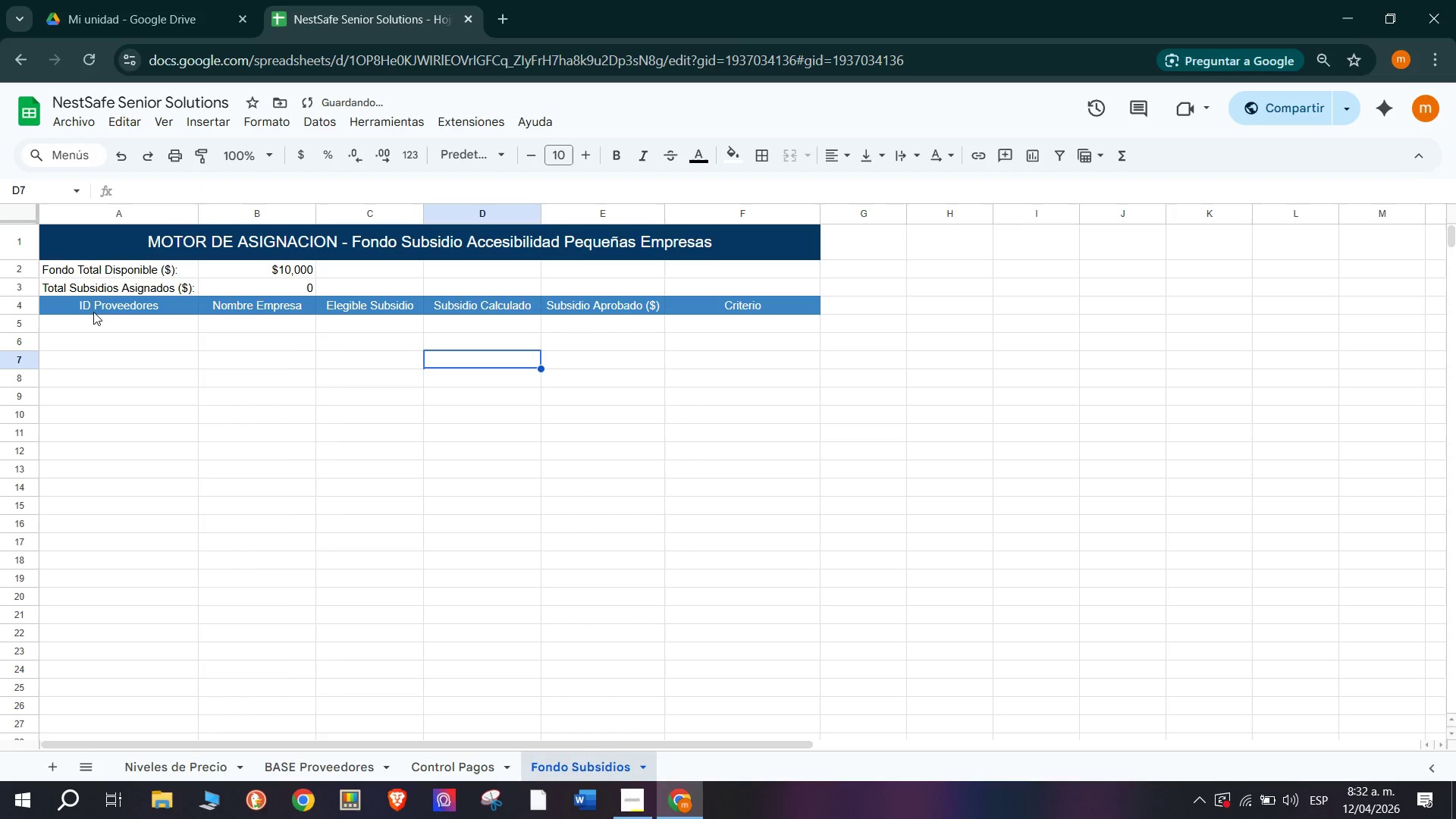 
left_click_drag(start_coordinate=[89, 305], to_coordinate=[764, 312])
 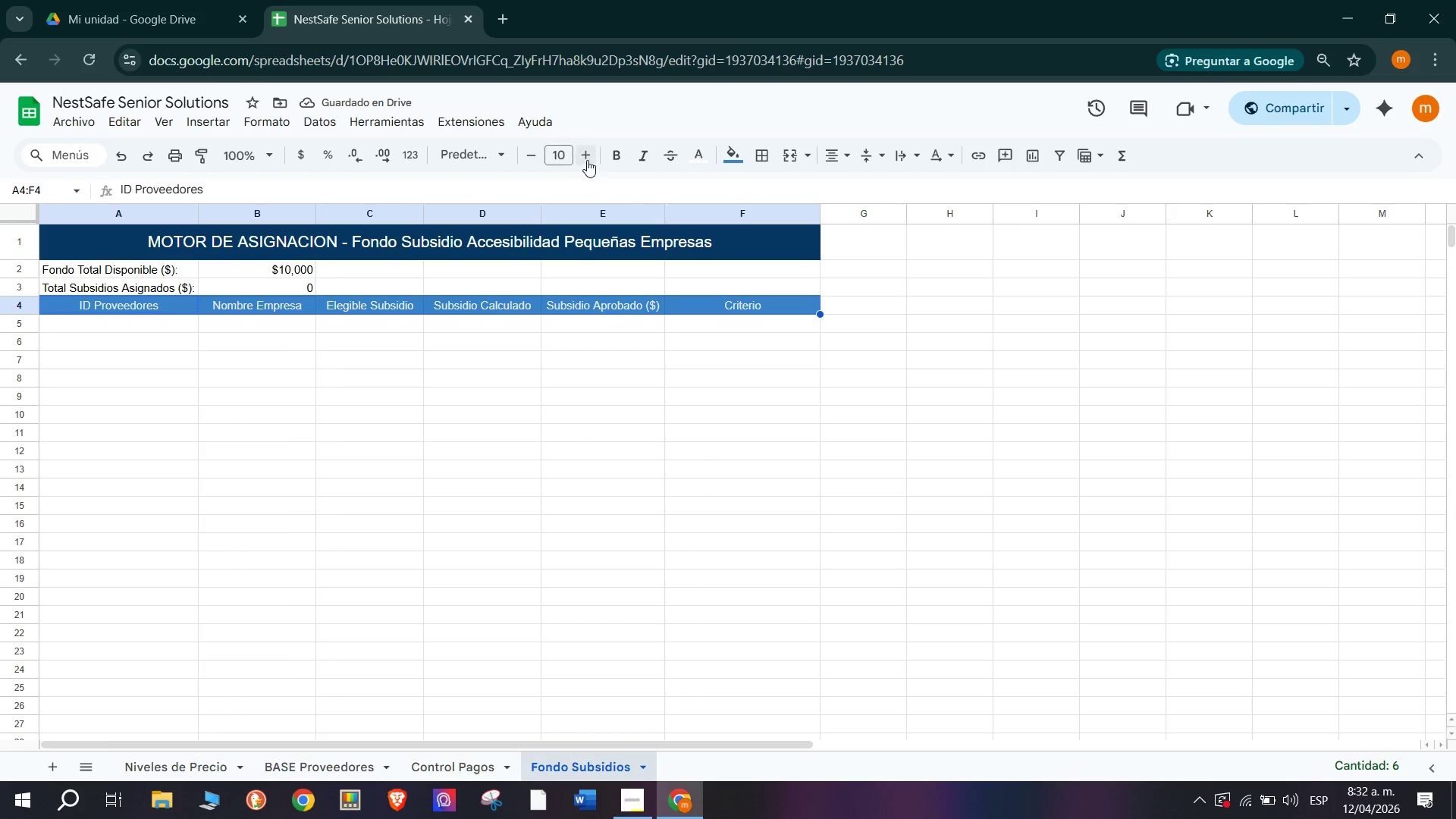 
double_click([589, 160])
 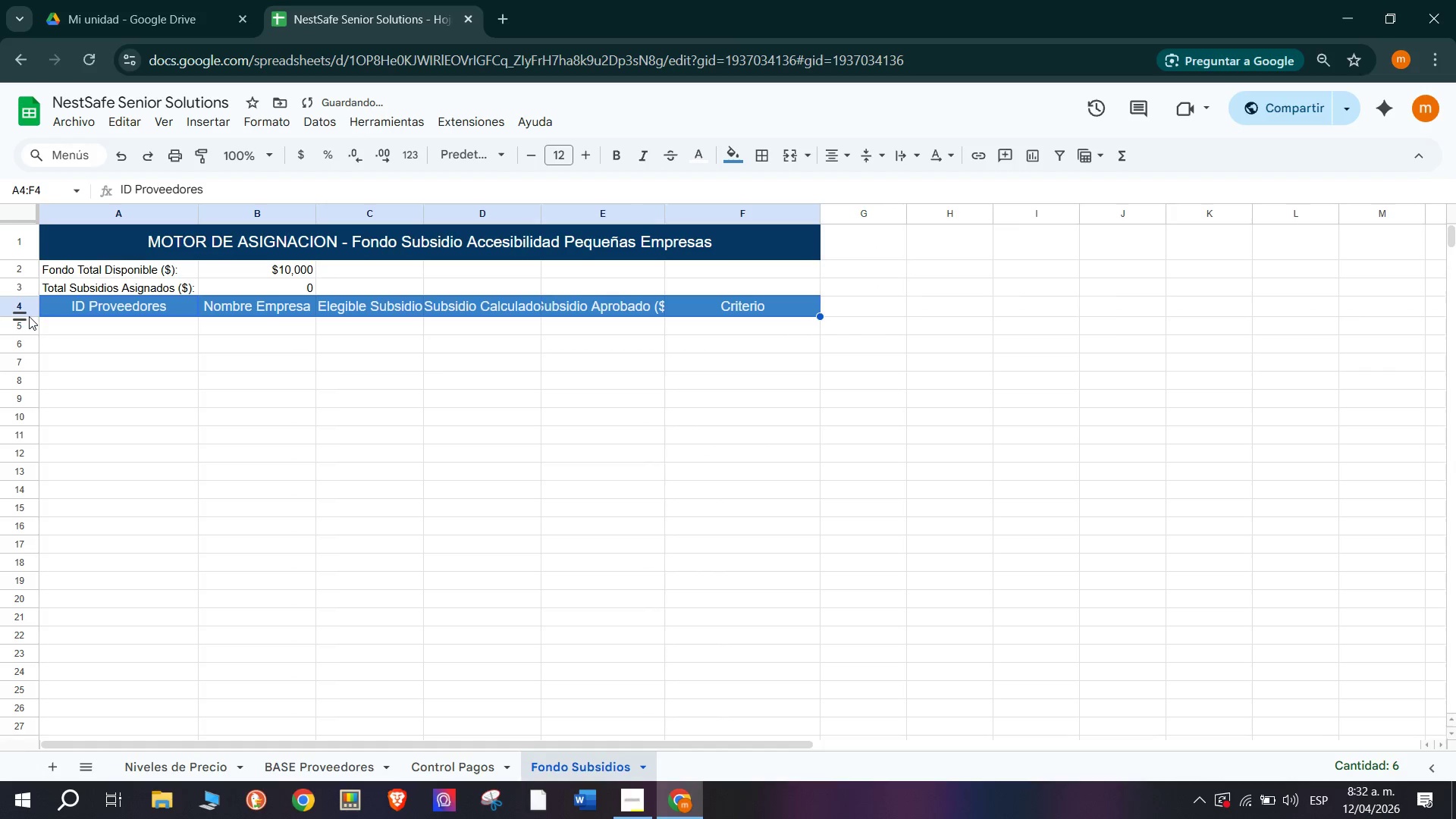 
left_click_drag(start_coordinate=[23, 313], to_coordinate=[21, 322])
 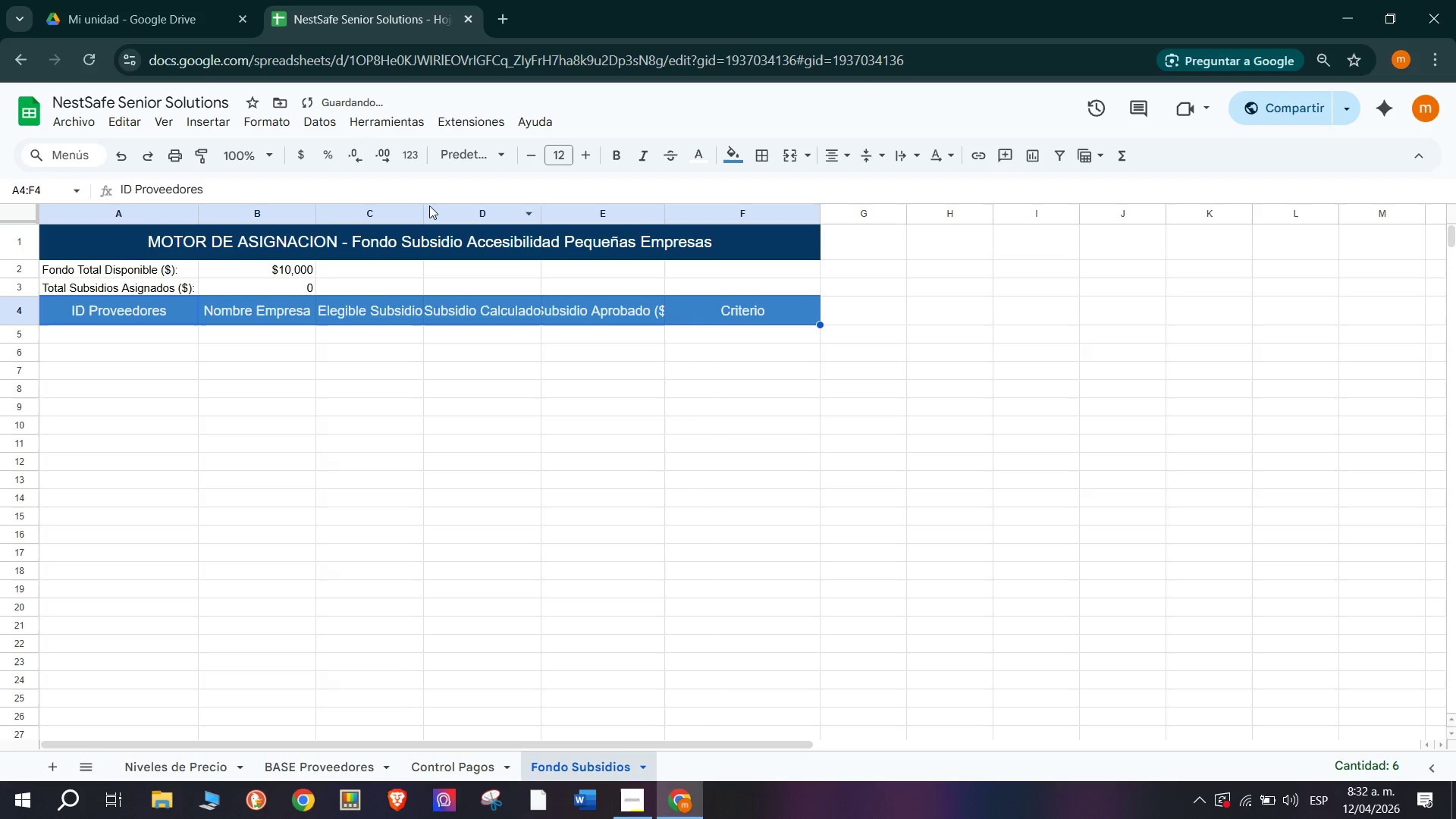 
left_click_drag(start_coordinate=[427, 207], to_coordinate=[452, 220])
 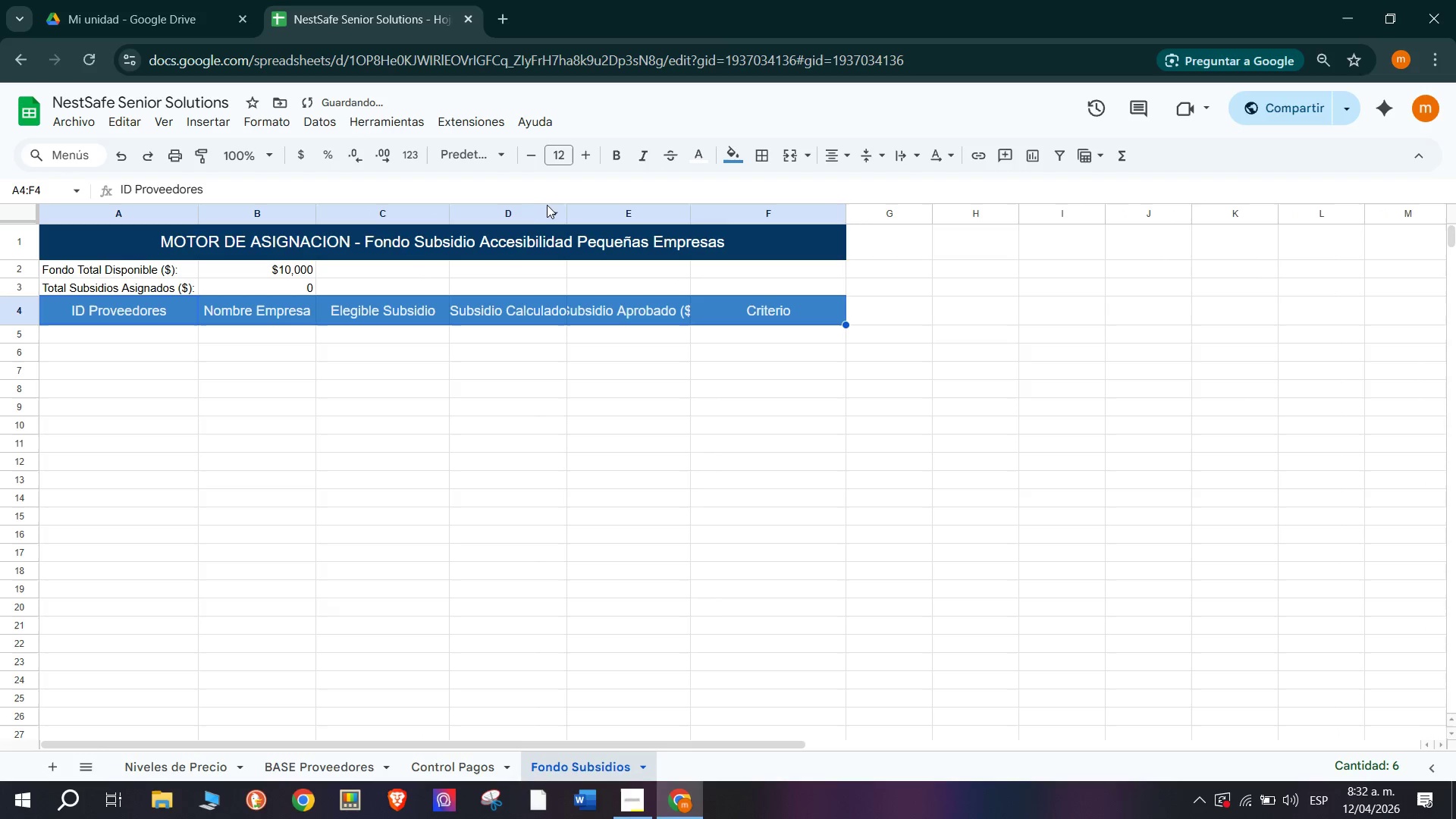 
left_click_drag(start_coordinate=[563, 210], to_coordinate=[583, 215])
 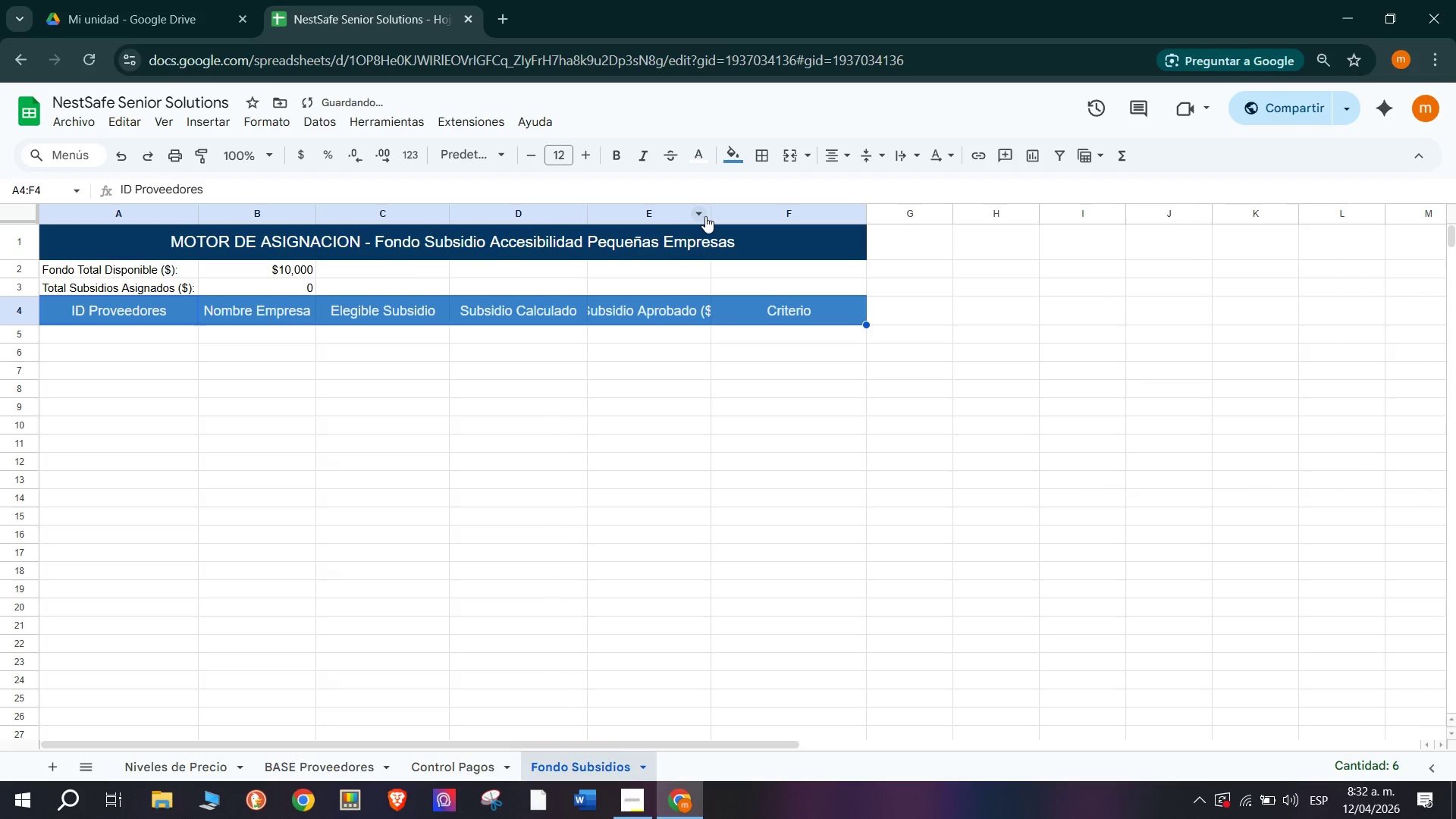 
left_click_drag(start_coordinate=[711, 216], to_coordinate=[730, 216])
 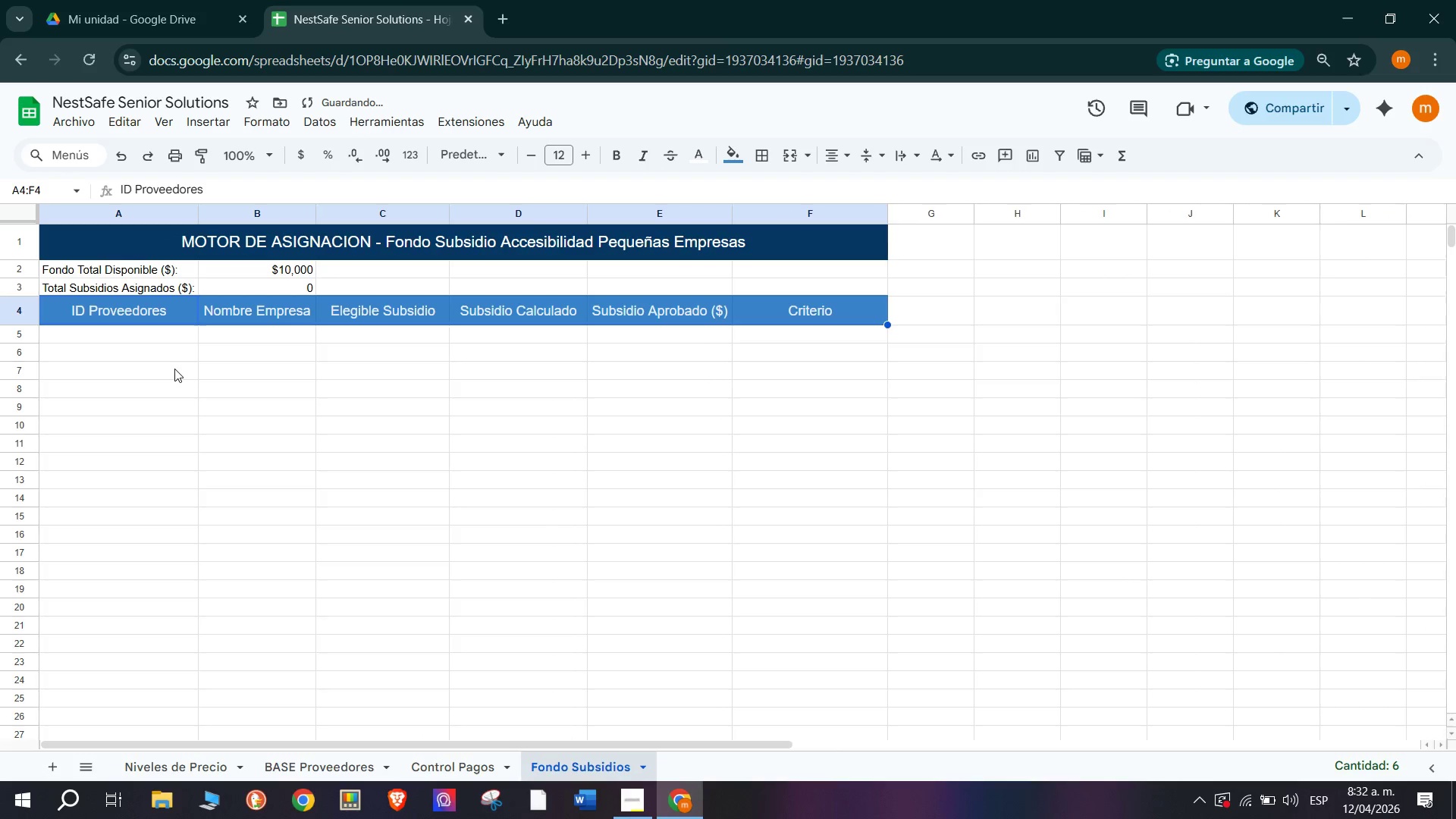 
left_click([167, 351])
 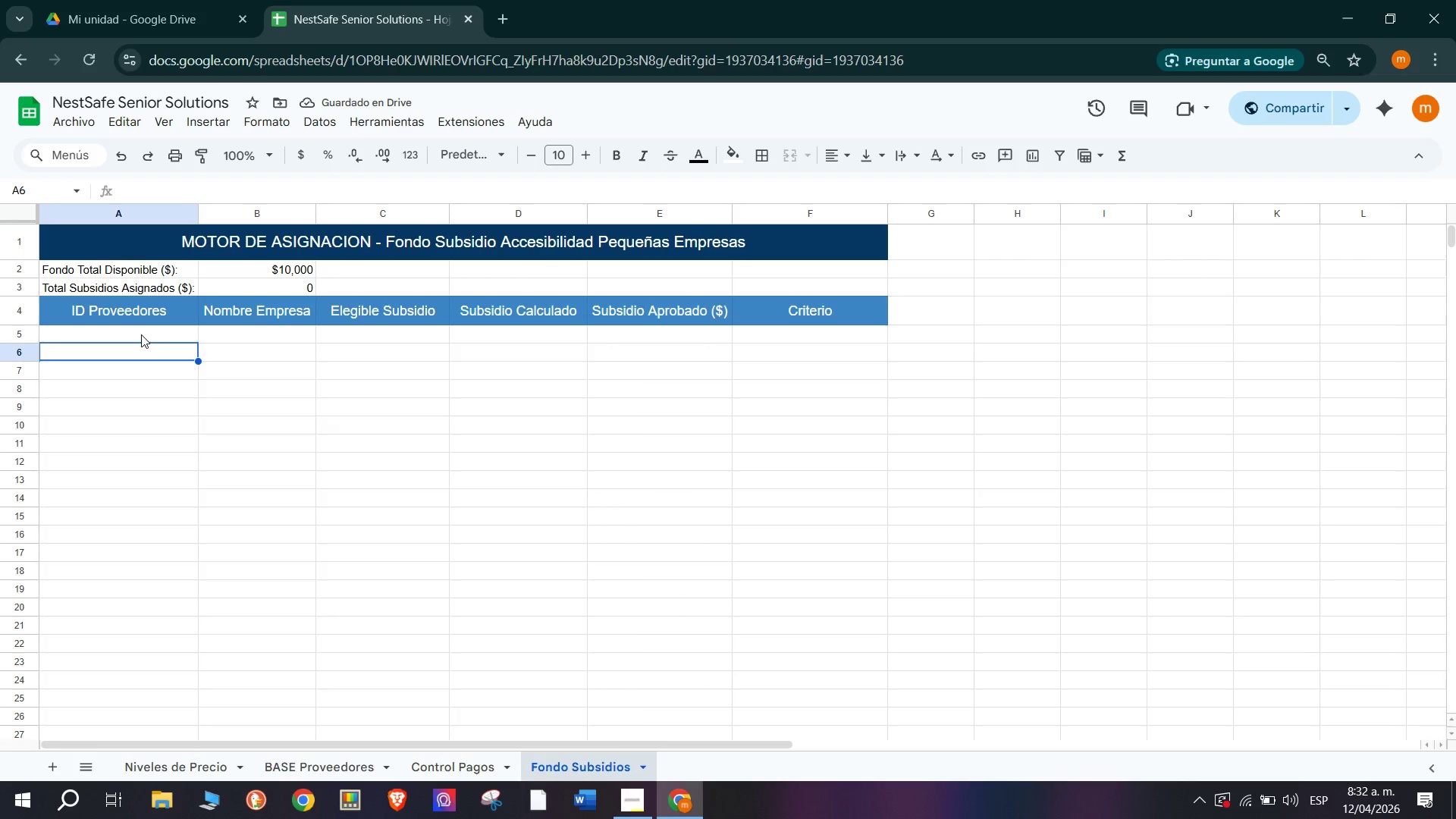 
left_click([141, 333])
 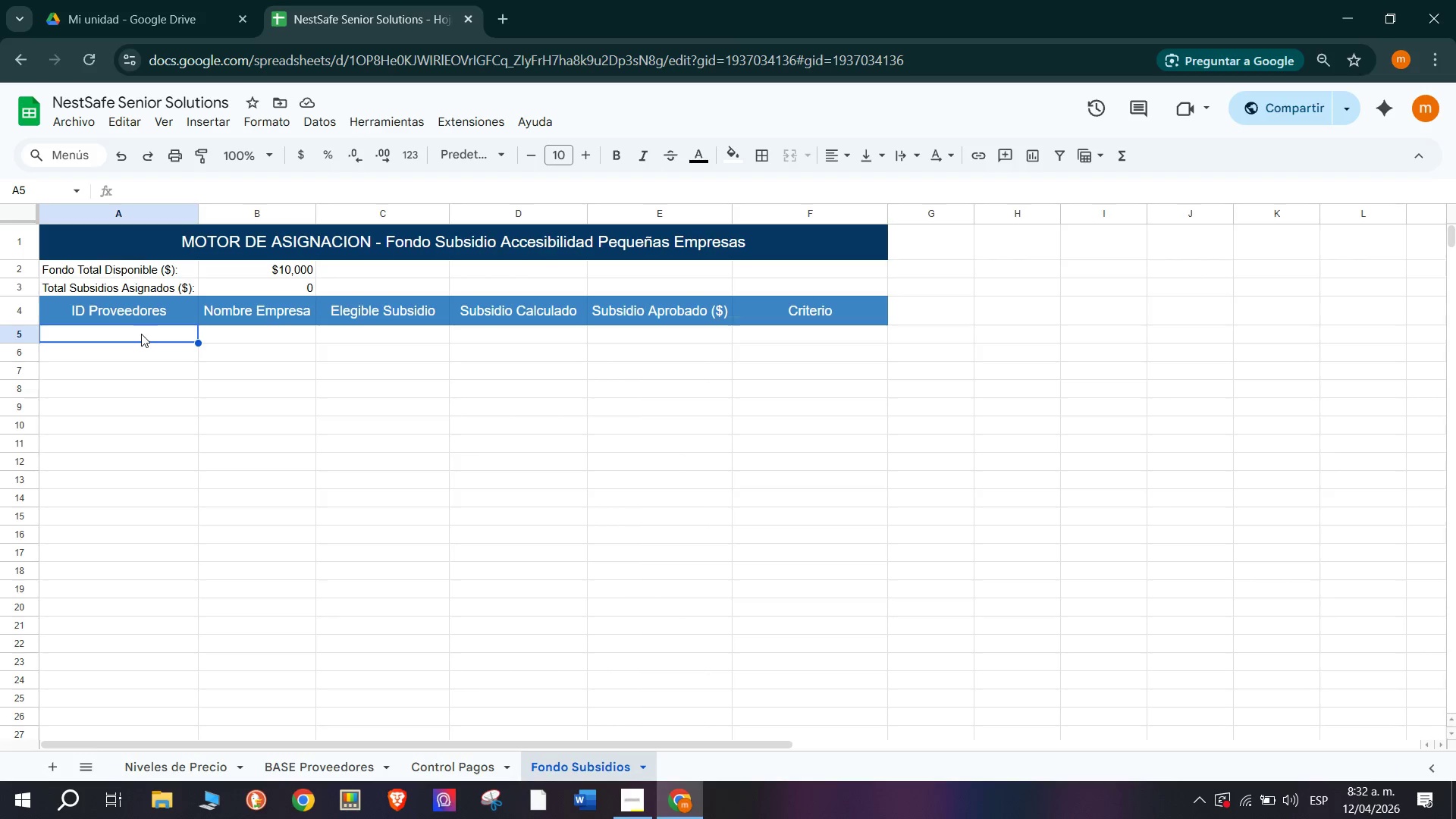 
wait(9.64)
 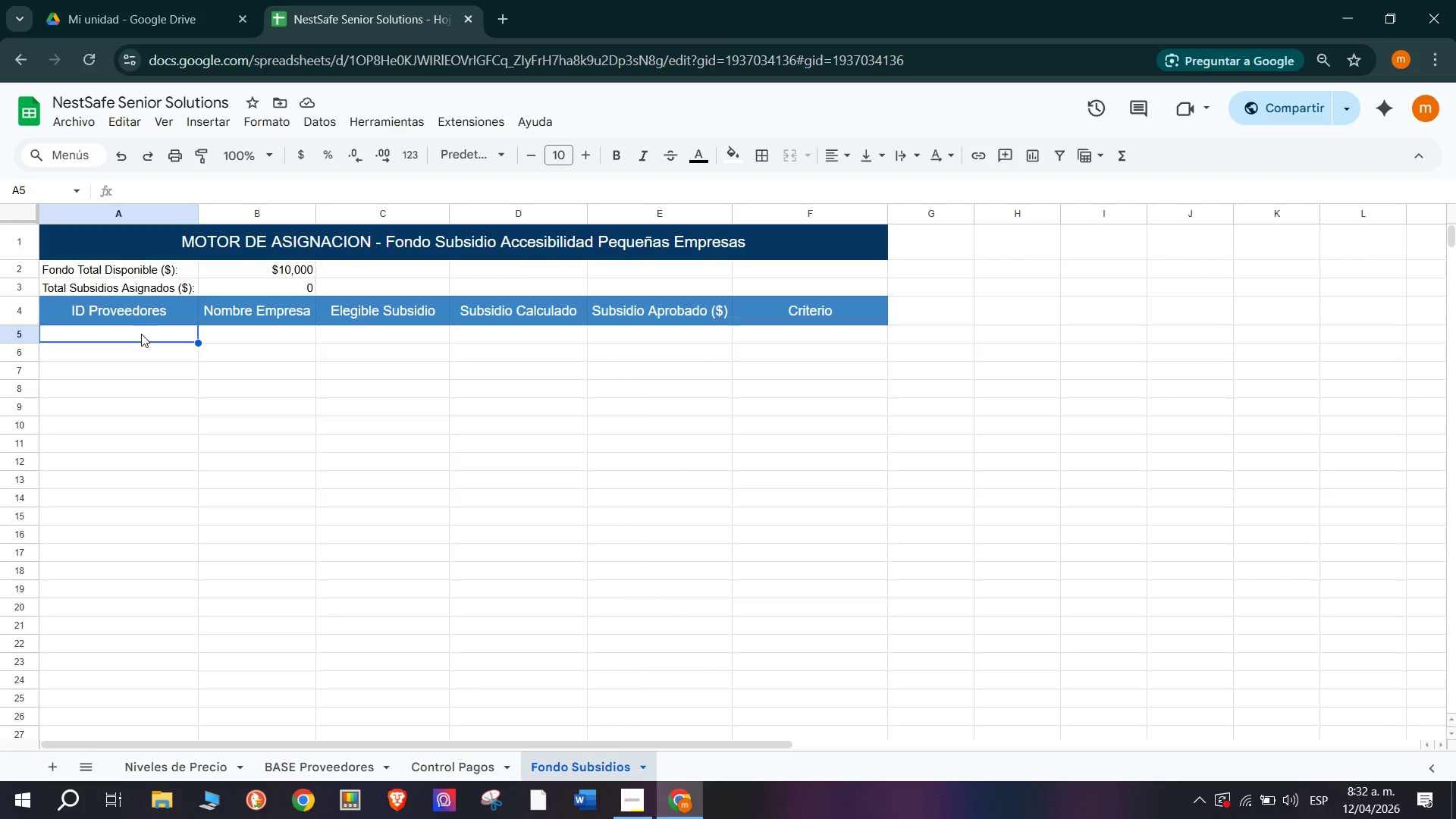 
key(Control+C)
 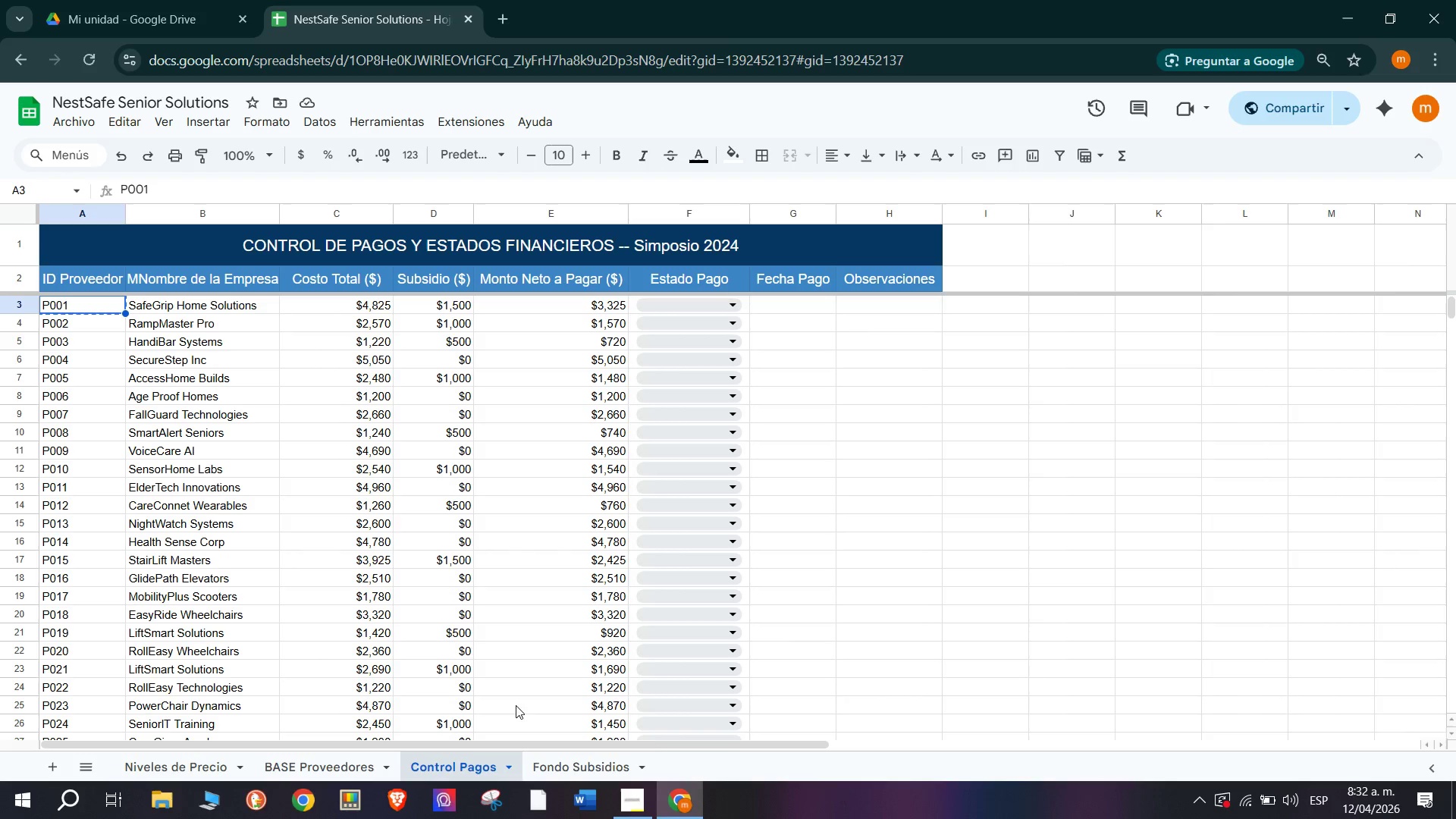 
left_click([570, 754])
 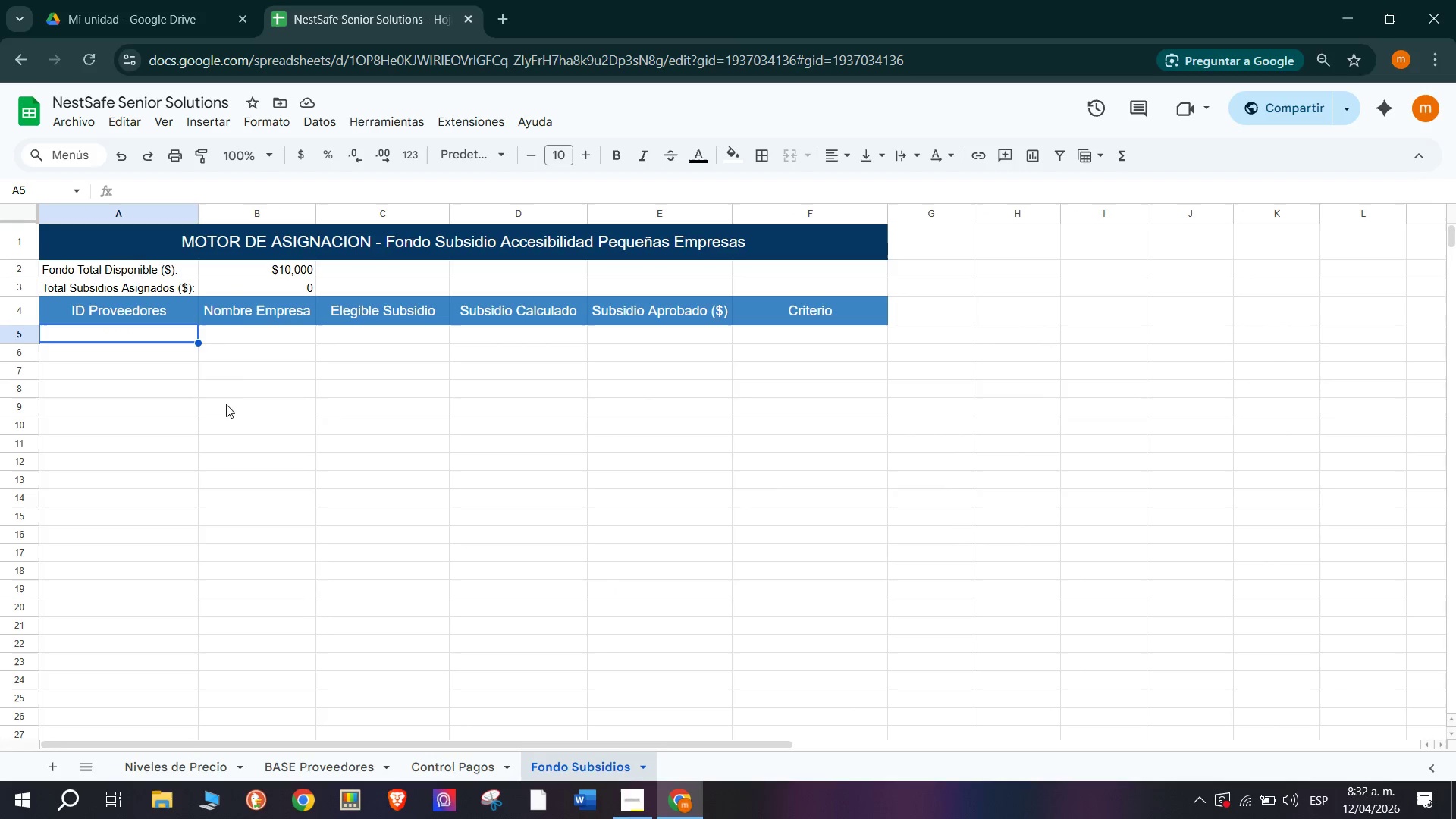 
key(Control+ControlLeft)
 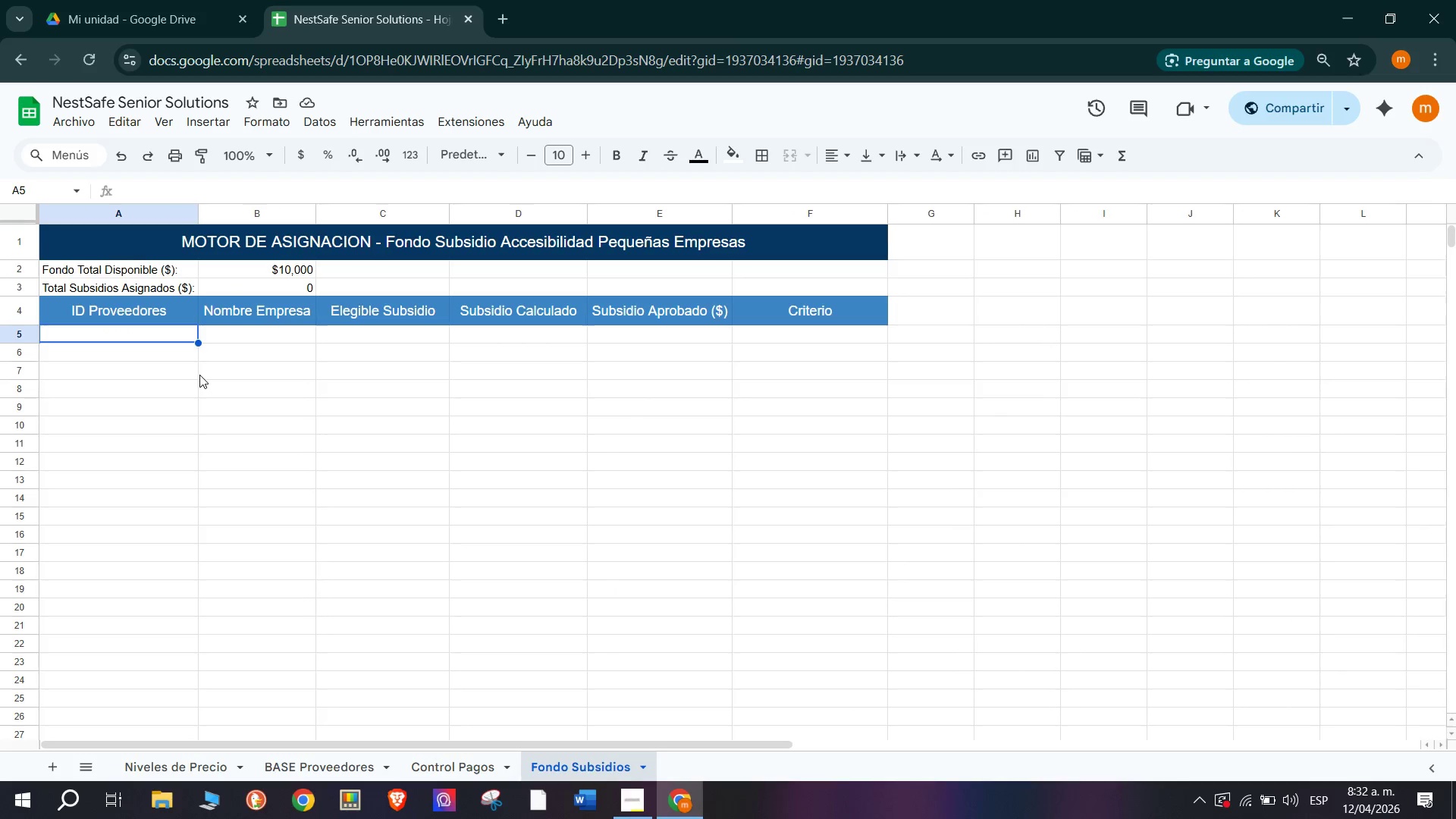 
key(Control+V)
 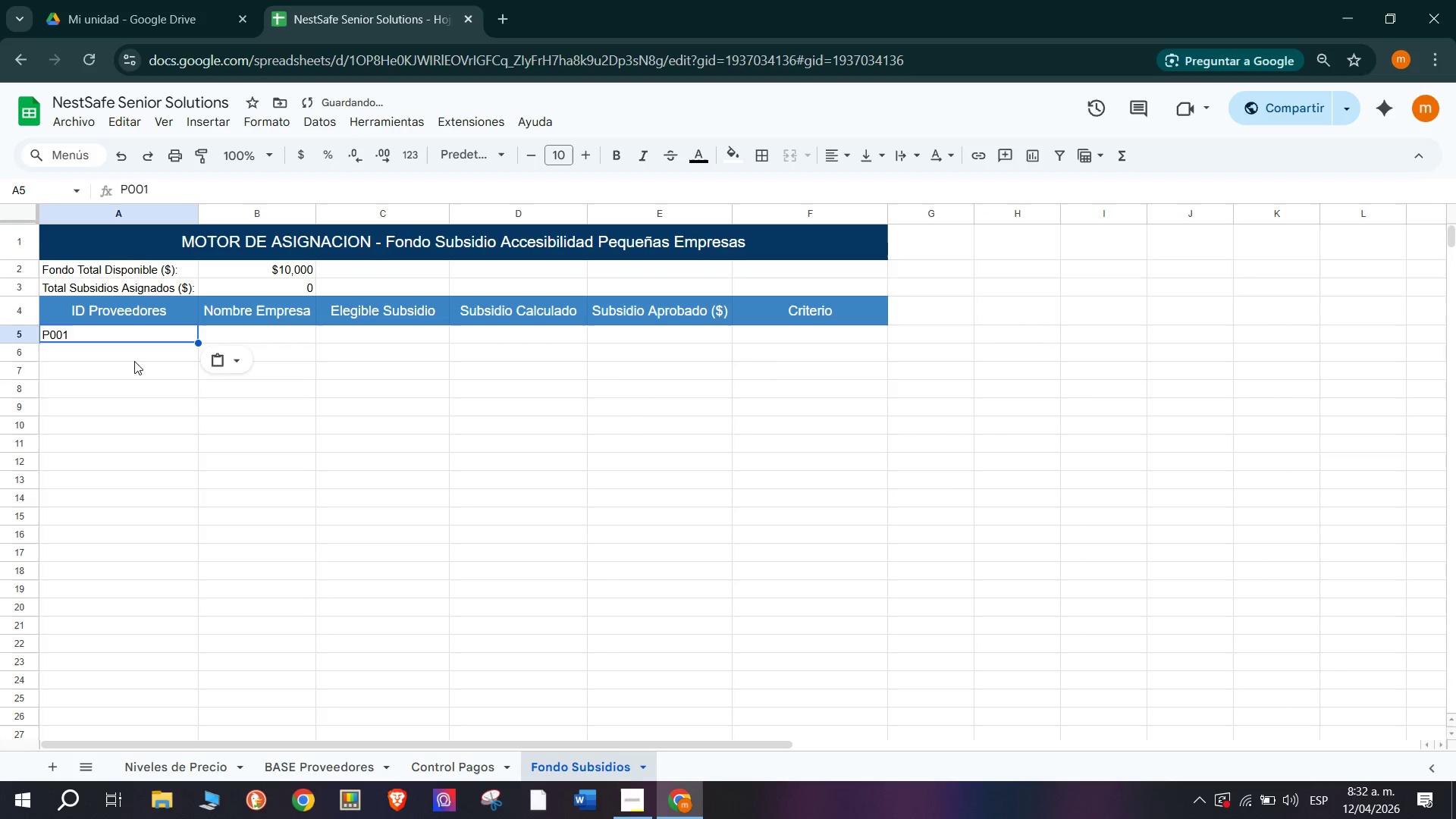 
left_click([170, 364])
 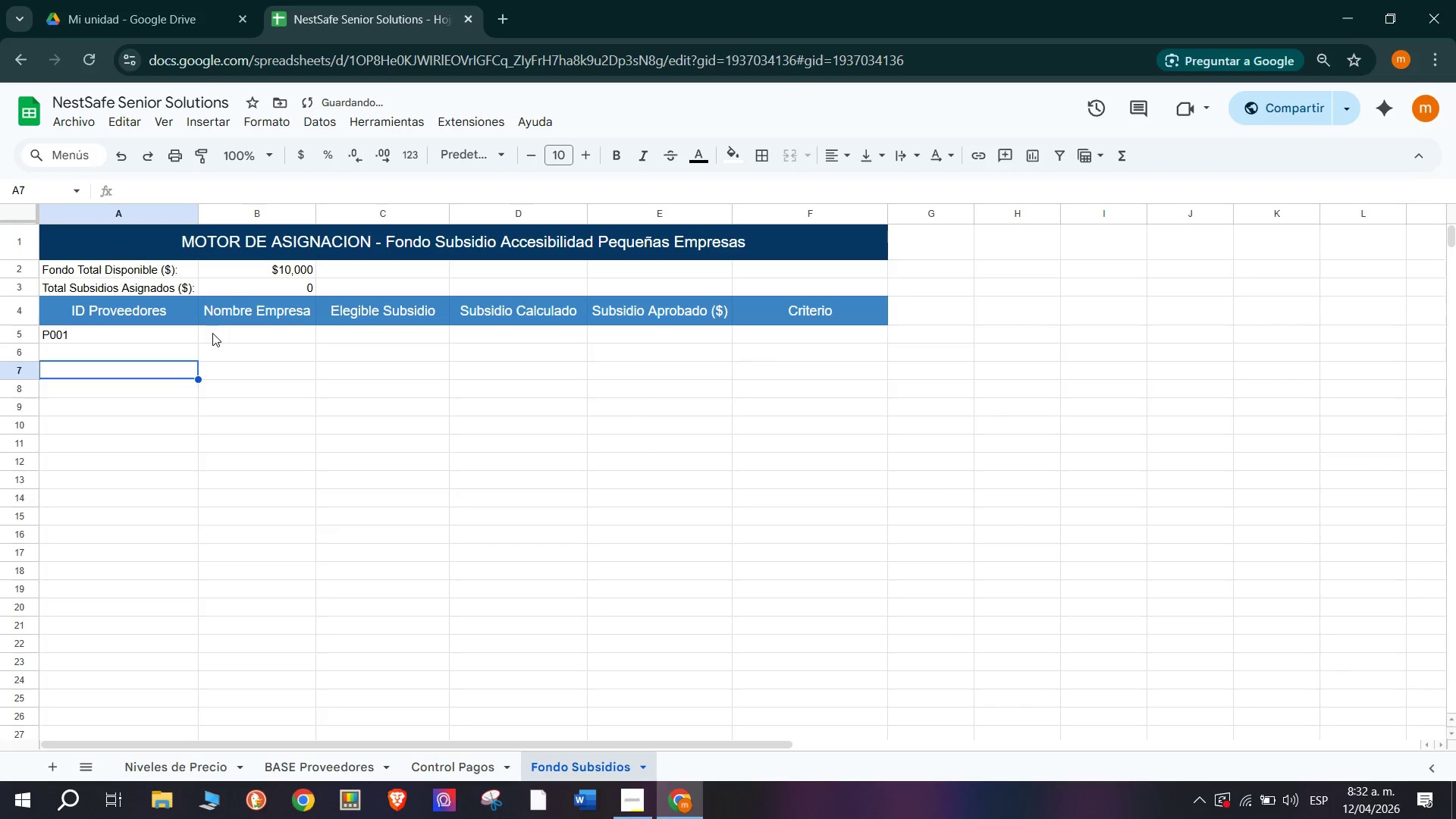 
left_click([184, 331])
 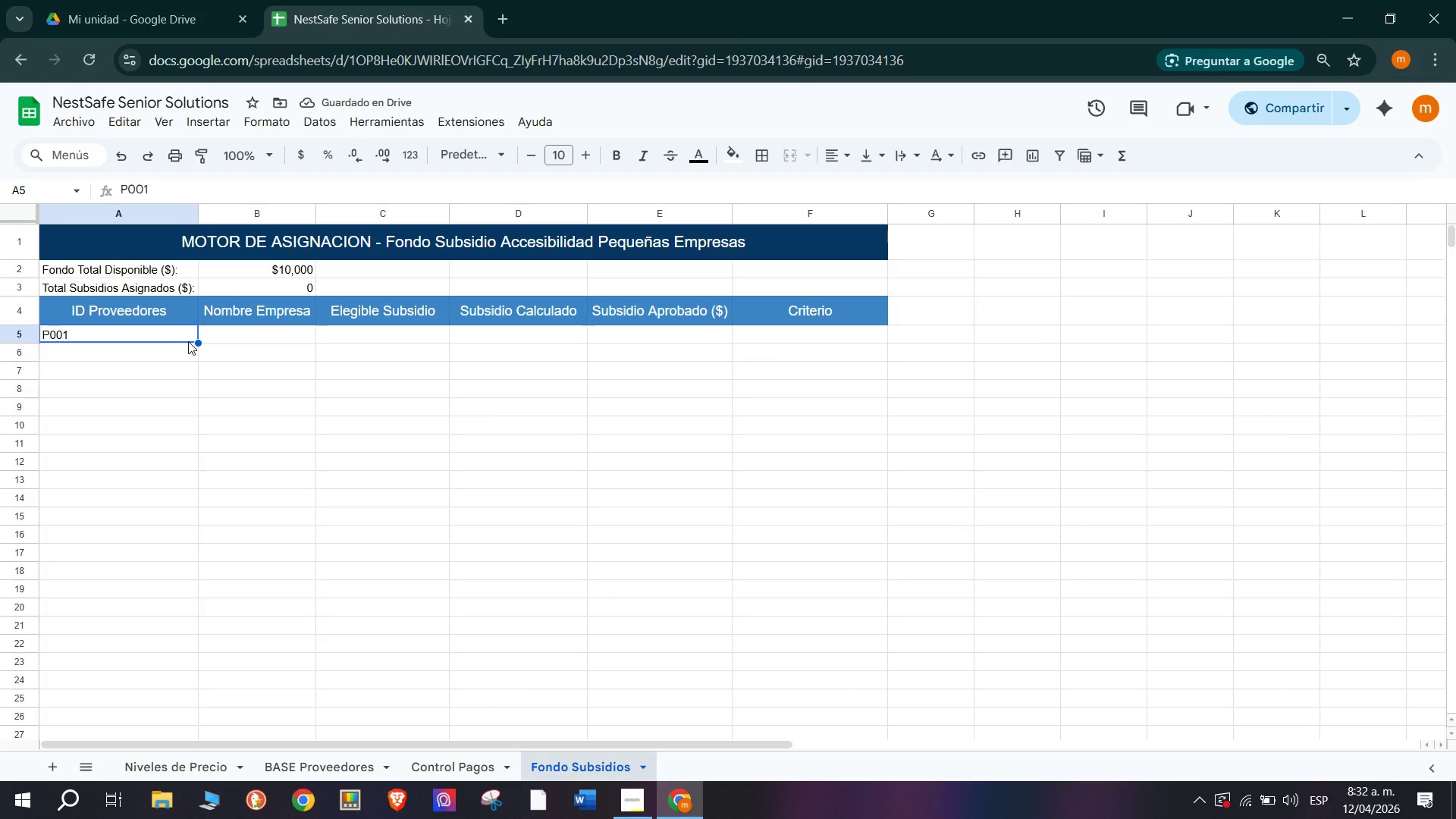 
left_click_drag(start_coordinate=[197, 341], to_coordinate=[163, 593])
 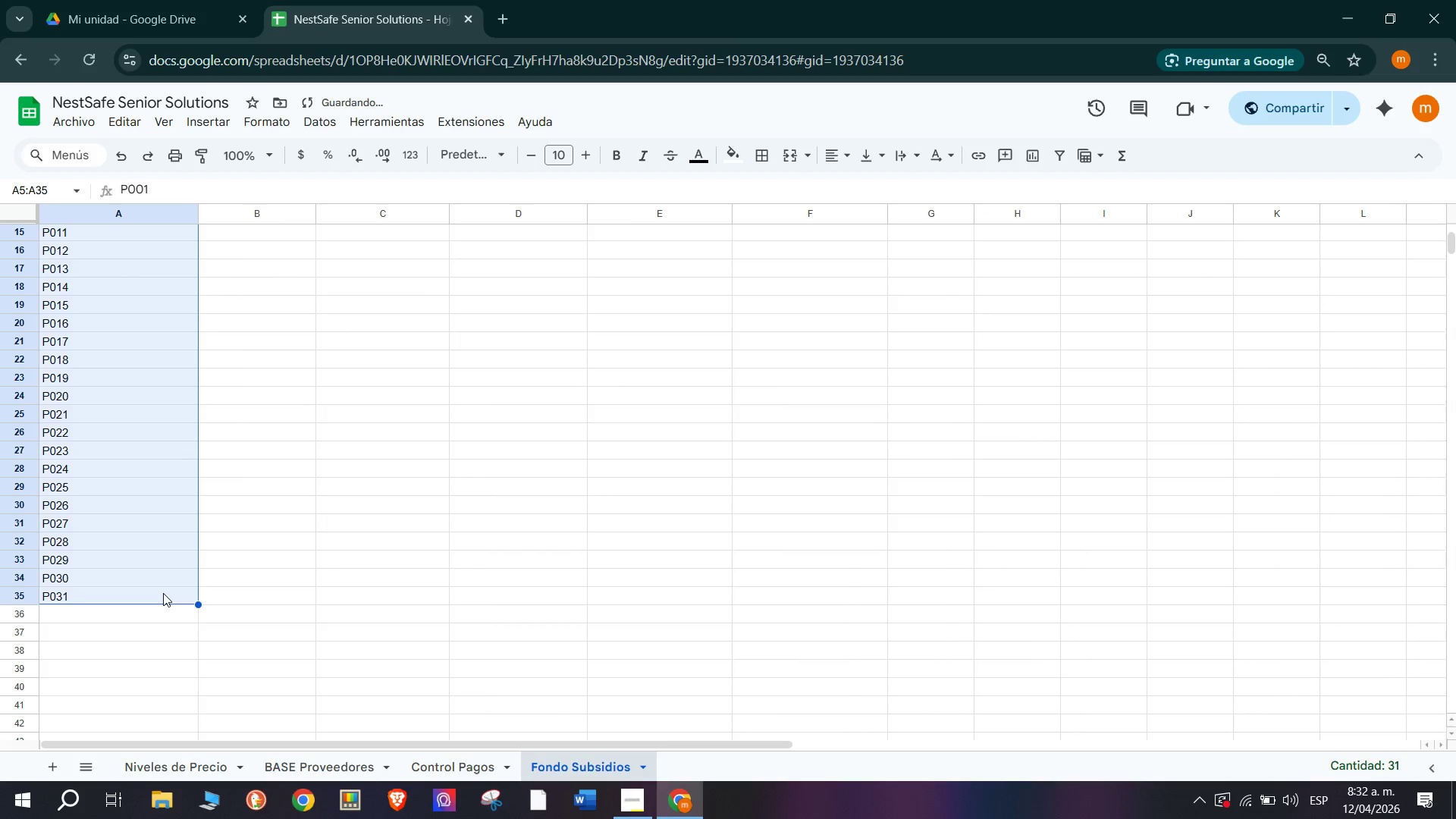 
scroll: coordinate [208, 681], scroll_direction: down, amount: 1.0
 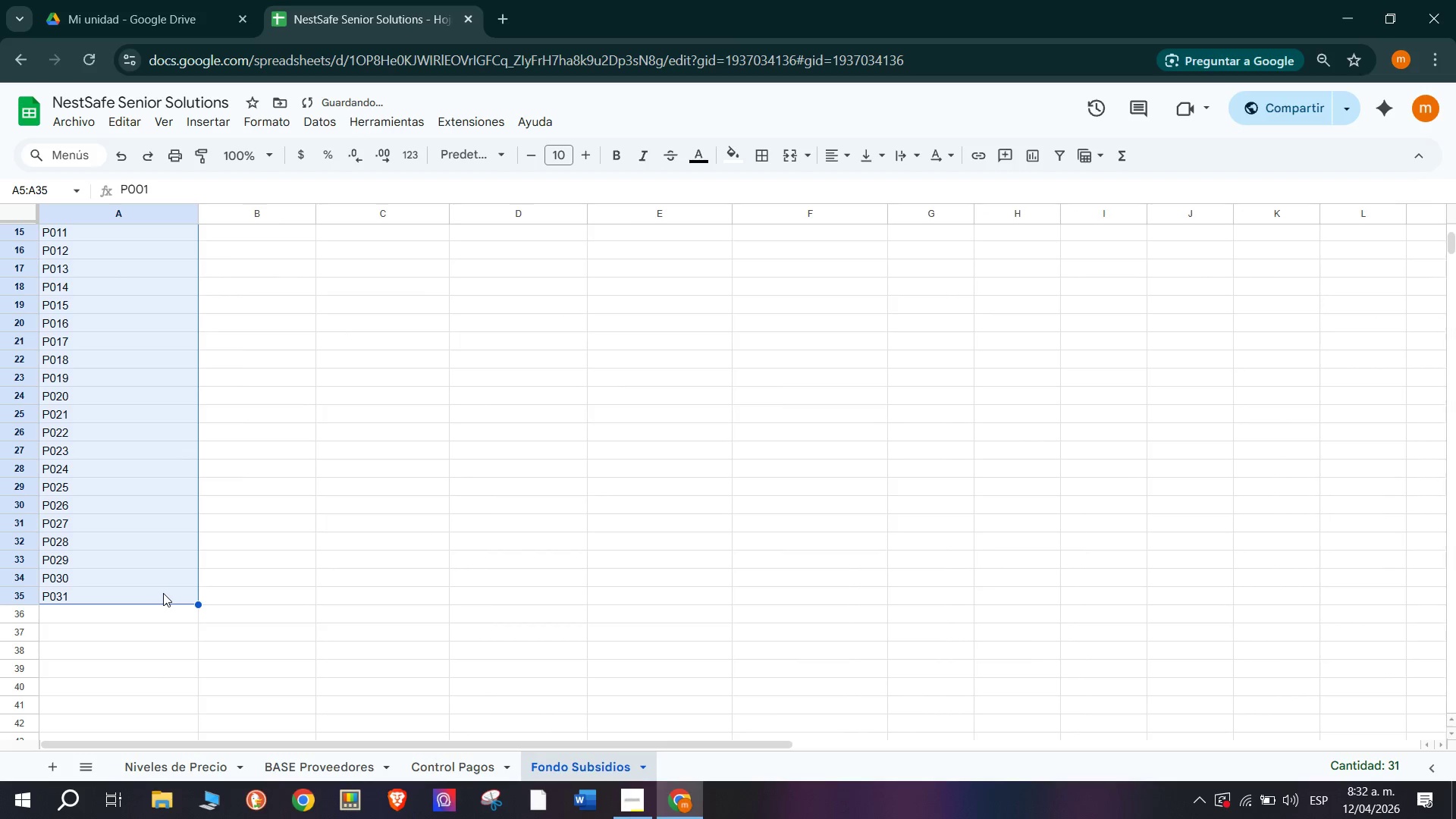 
left_click([163, 586])
 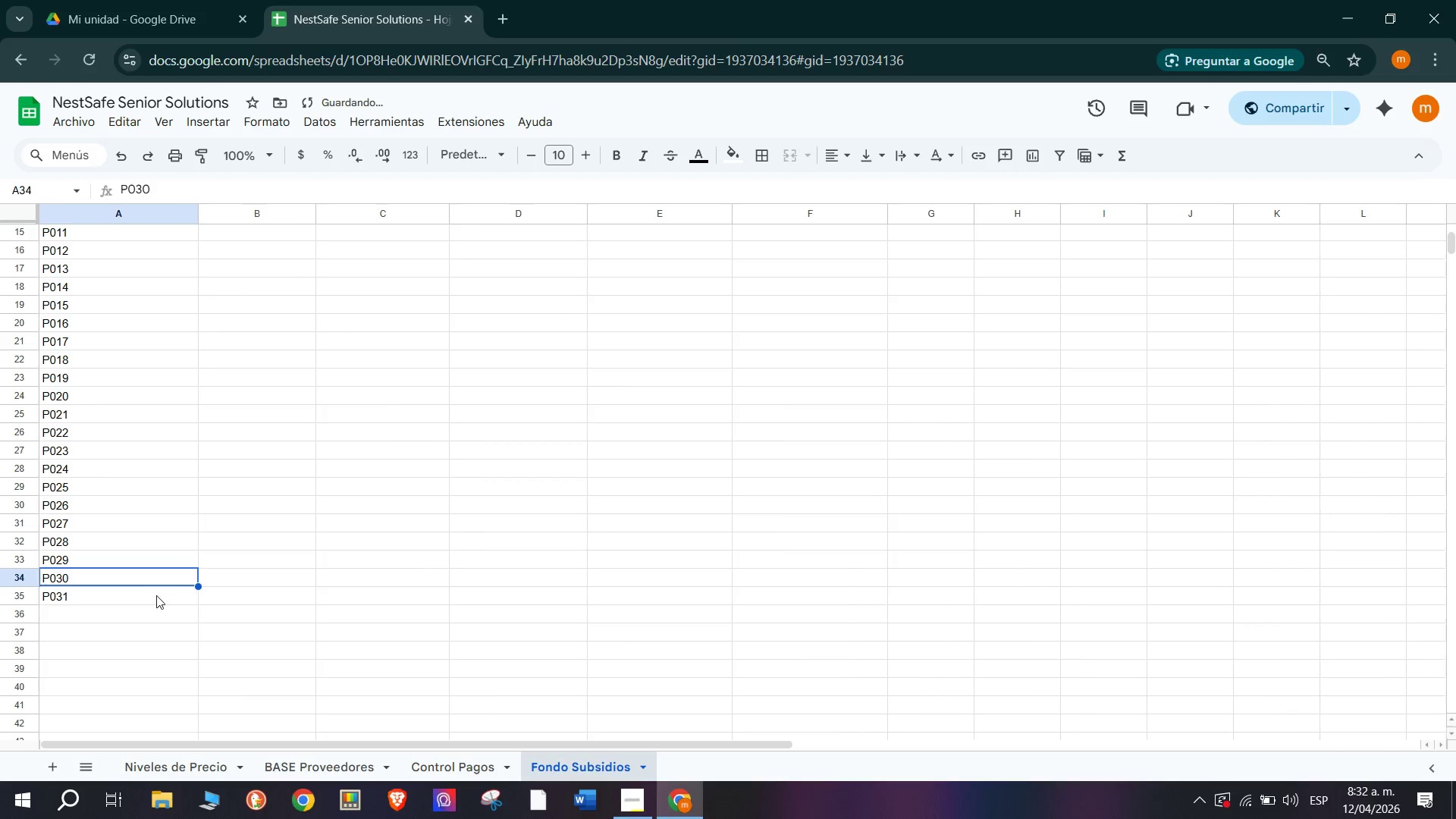 
double_click([150, 604])
 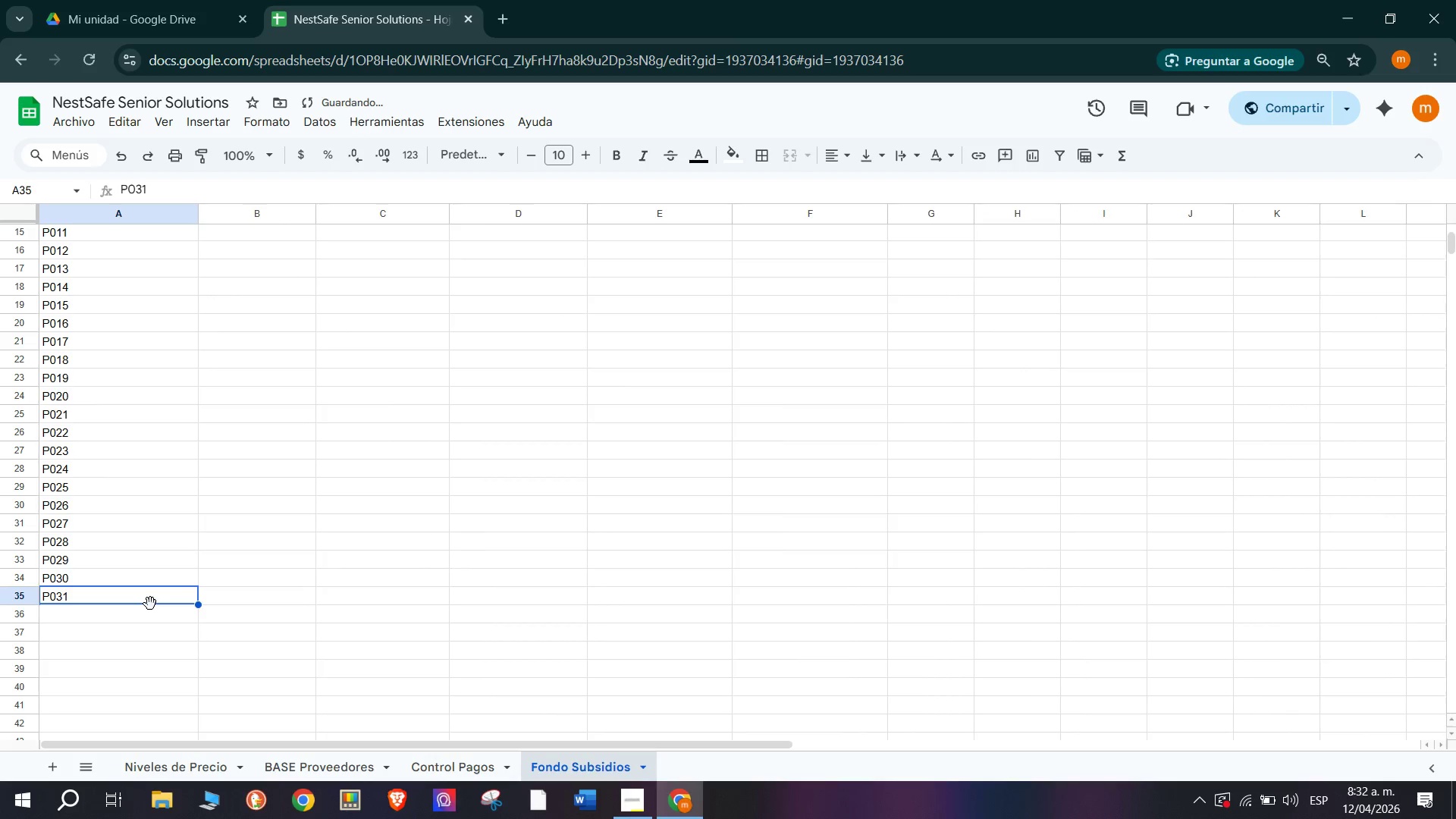 
key(Backspace)
 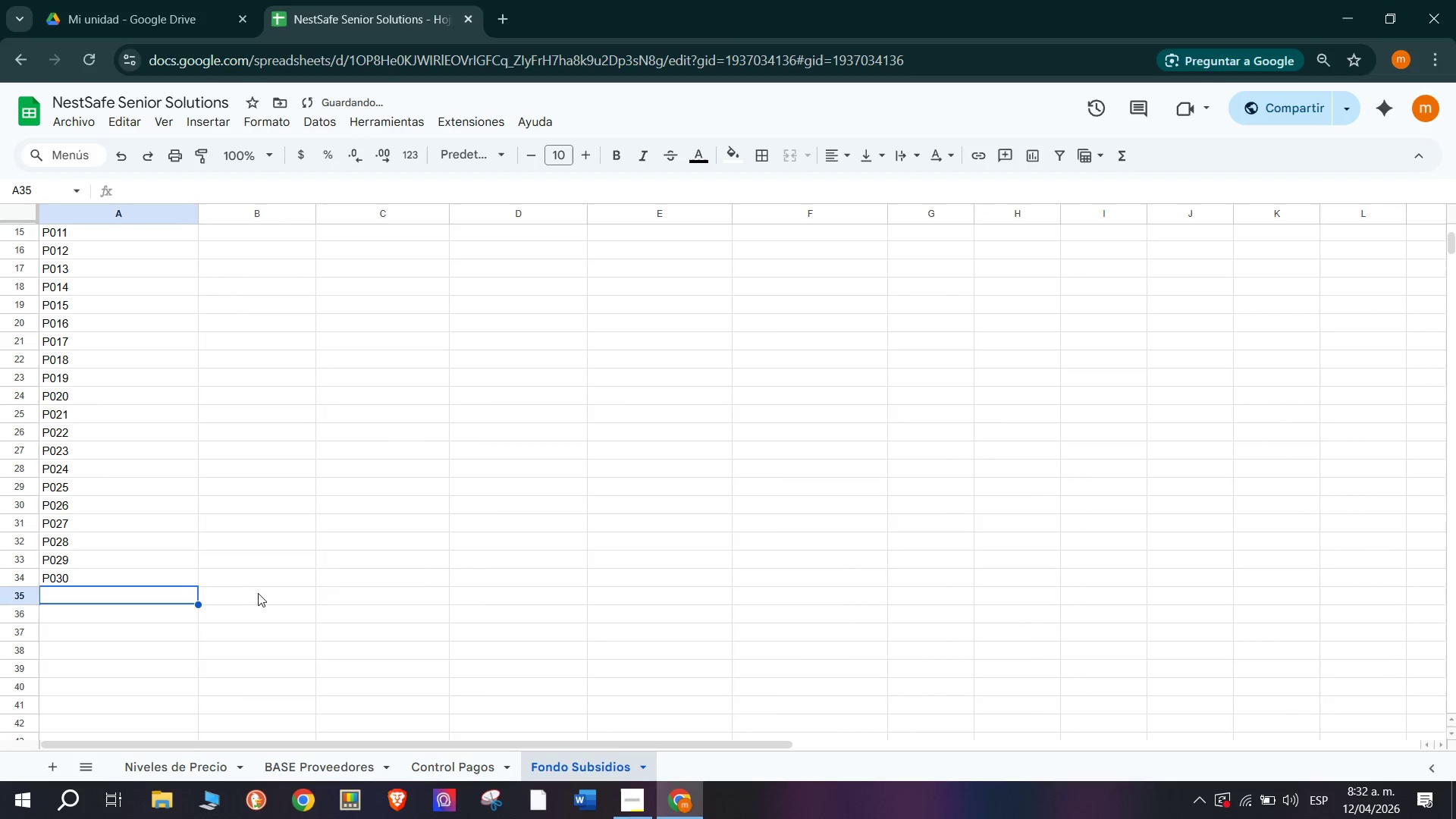 
left_click([259, 592])
 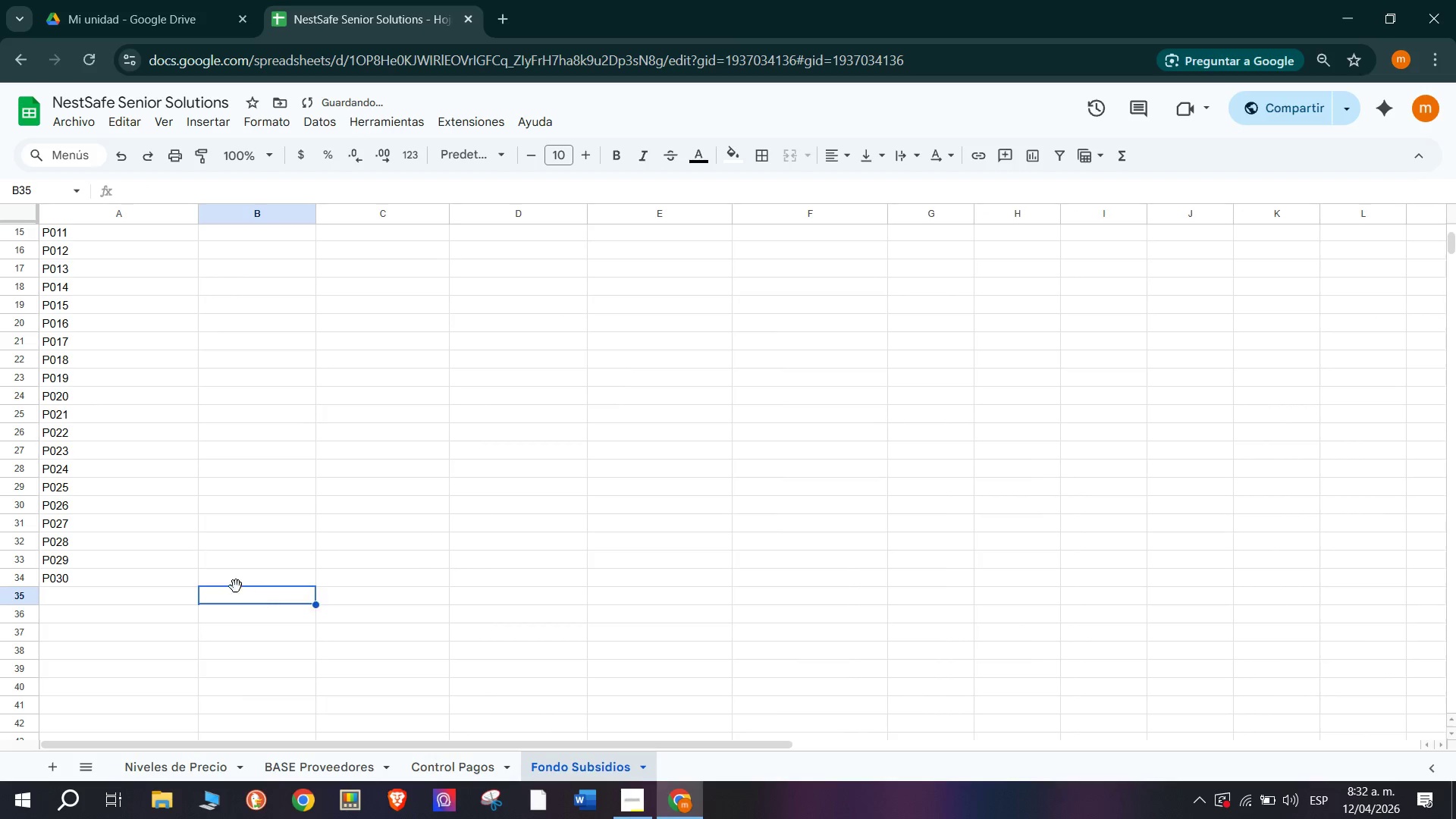 
scroll: coordinate [223, 579], scroll_direction: up, amount: 4.0
 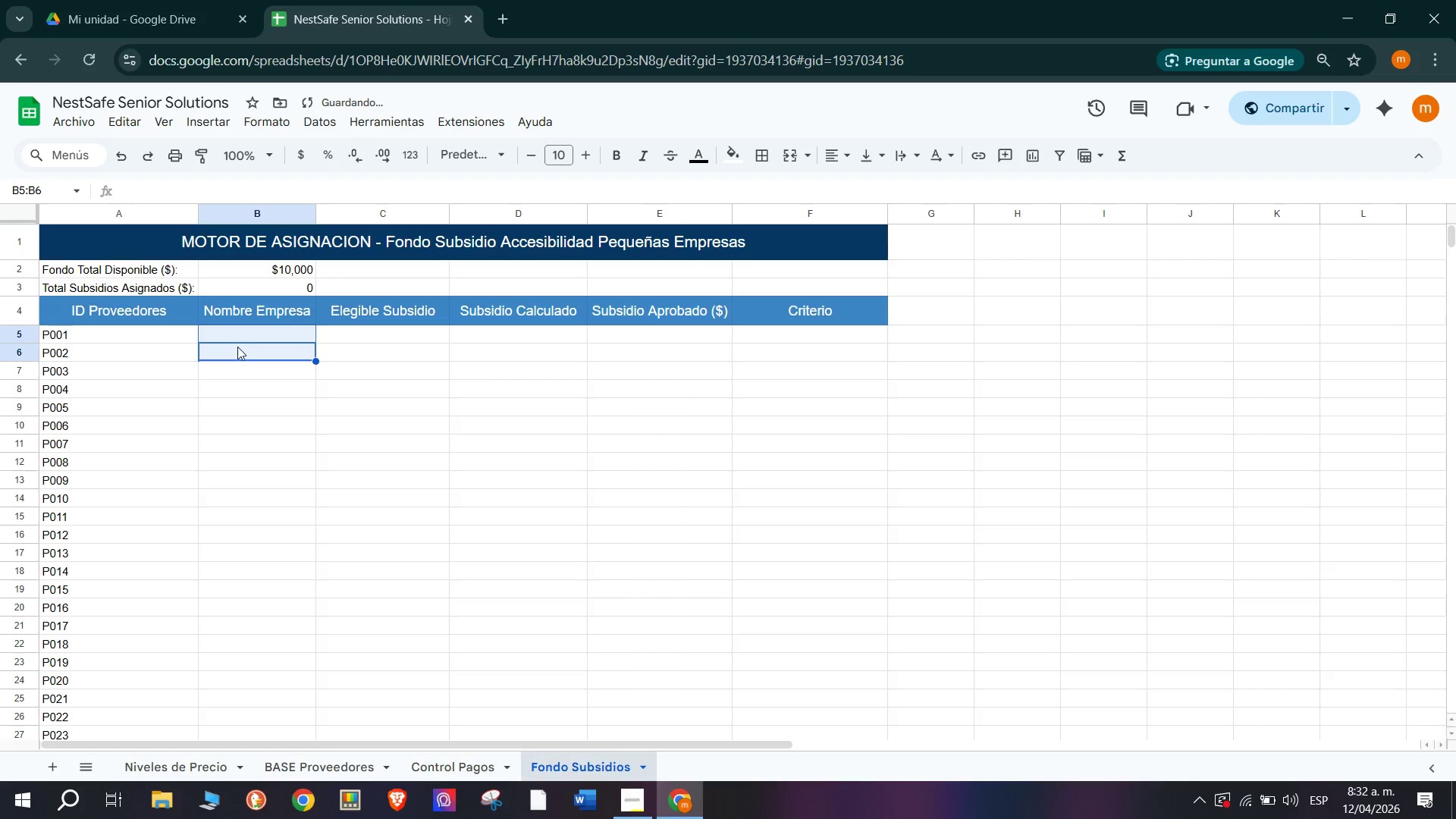 
left_click([253, 327])
 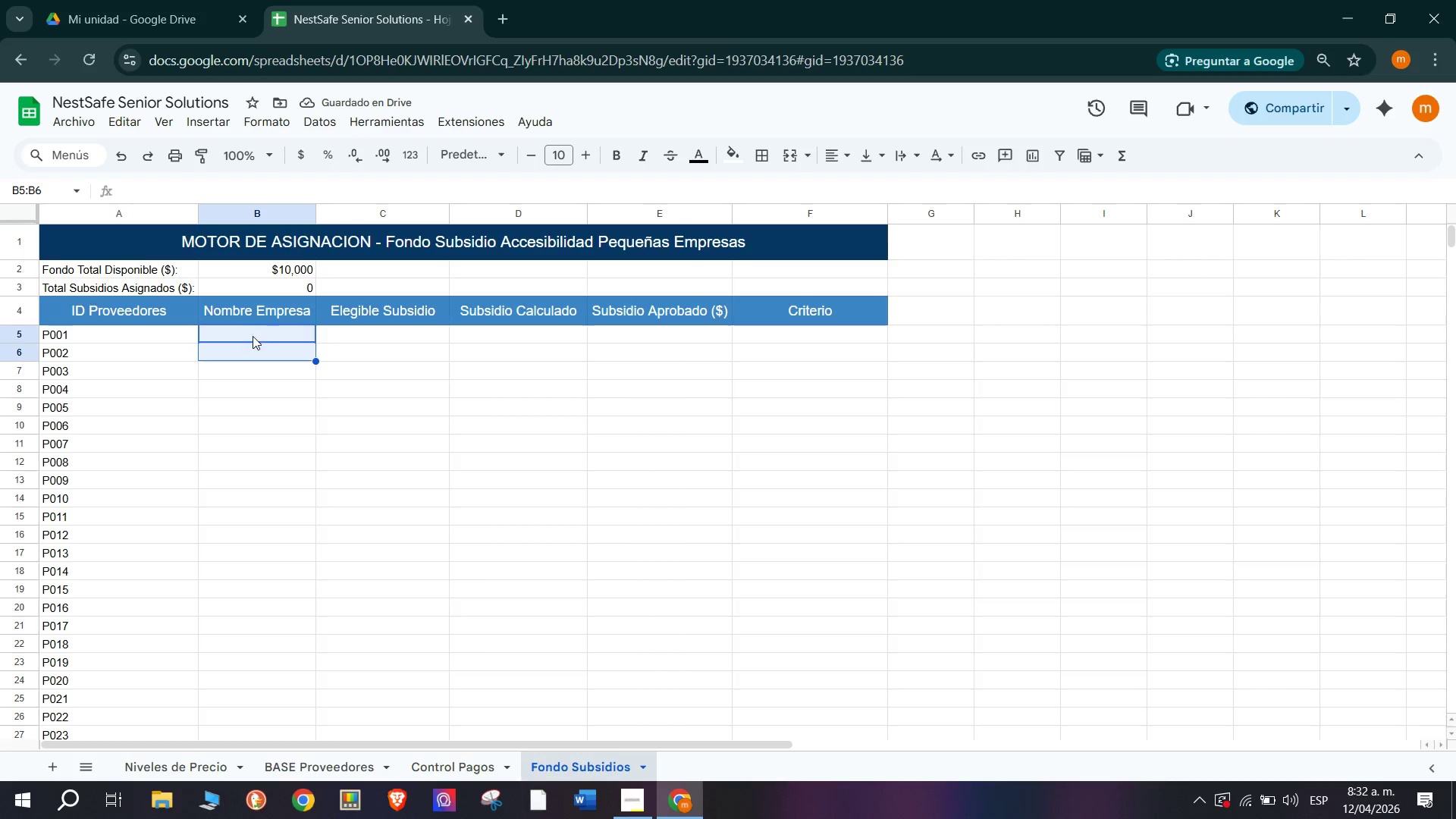 
left_click([256, 340])
 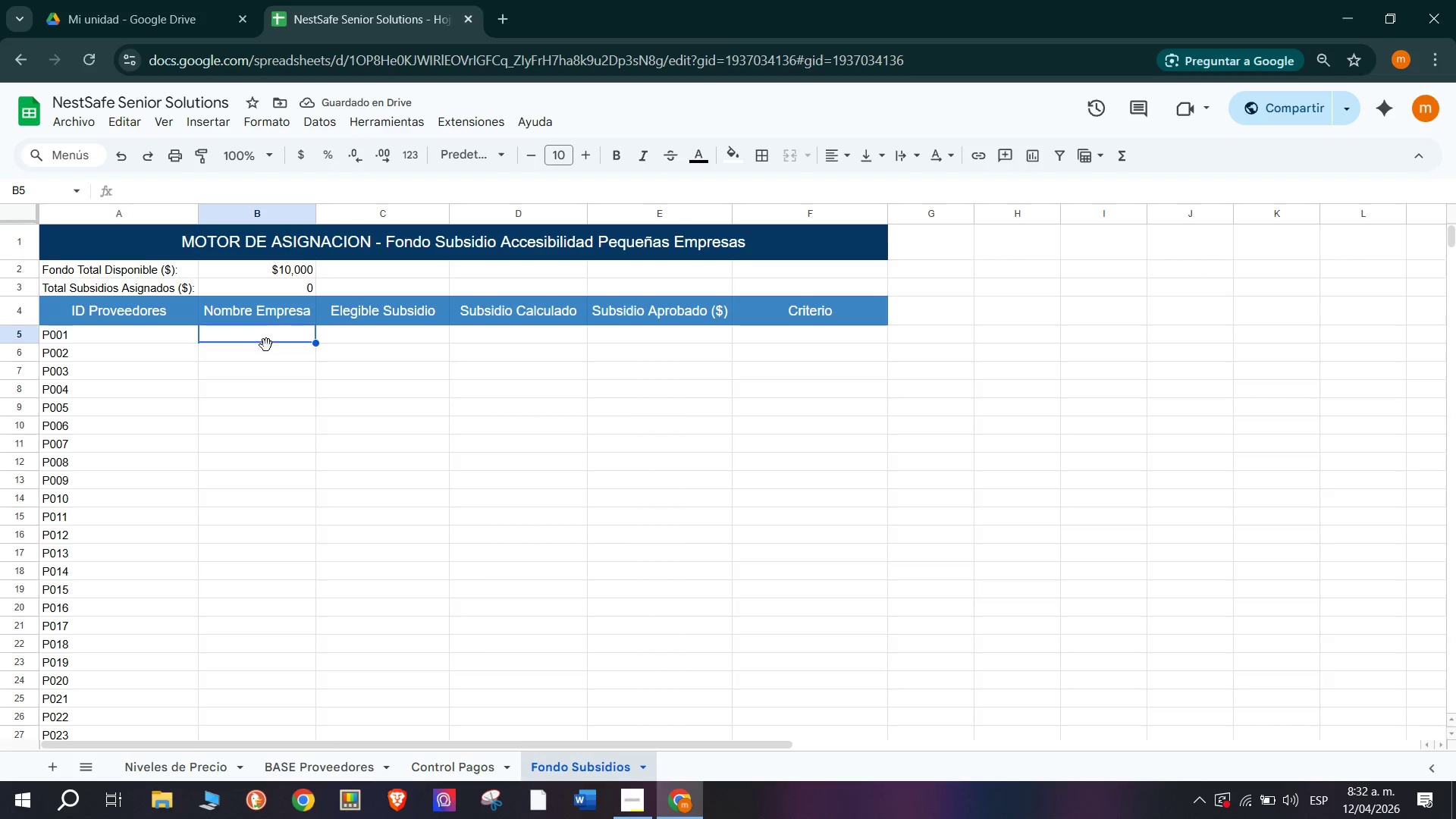 
left_click([331, 374])
 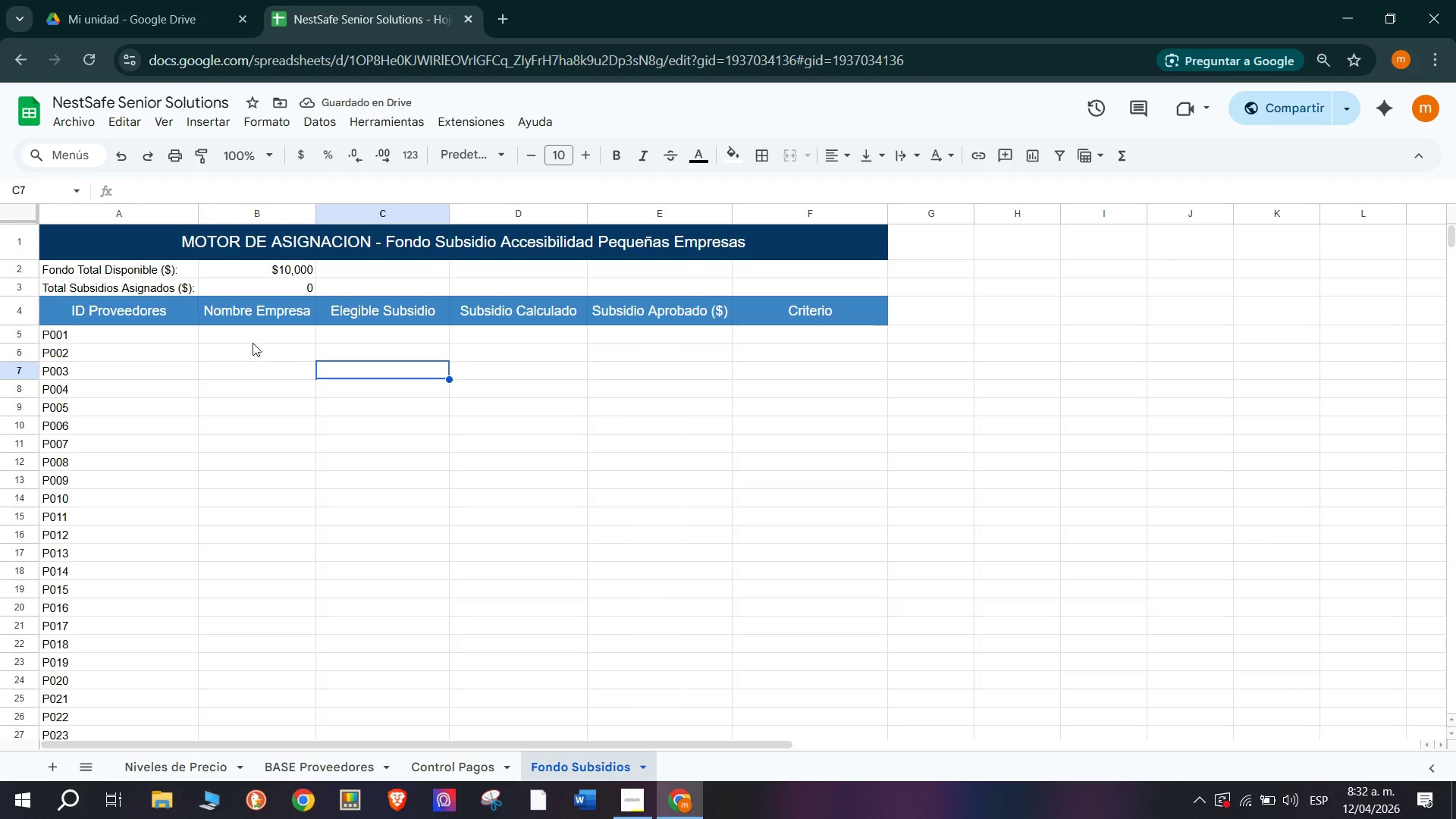 
left_click([249, 340])
 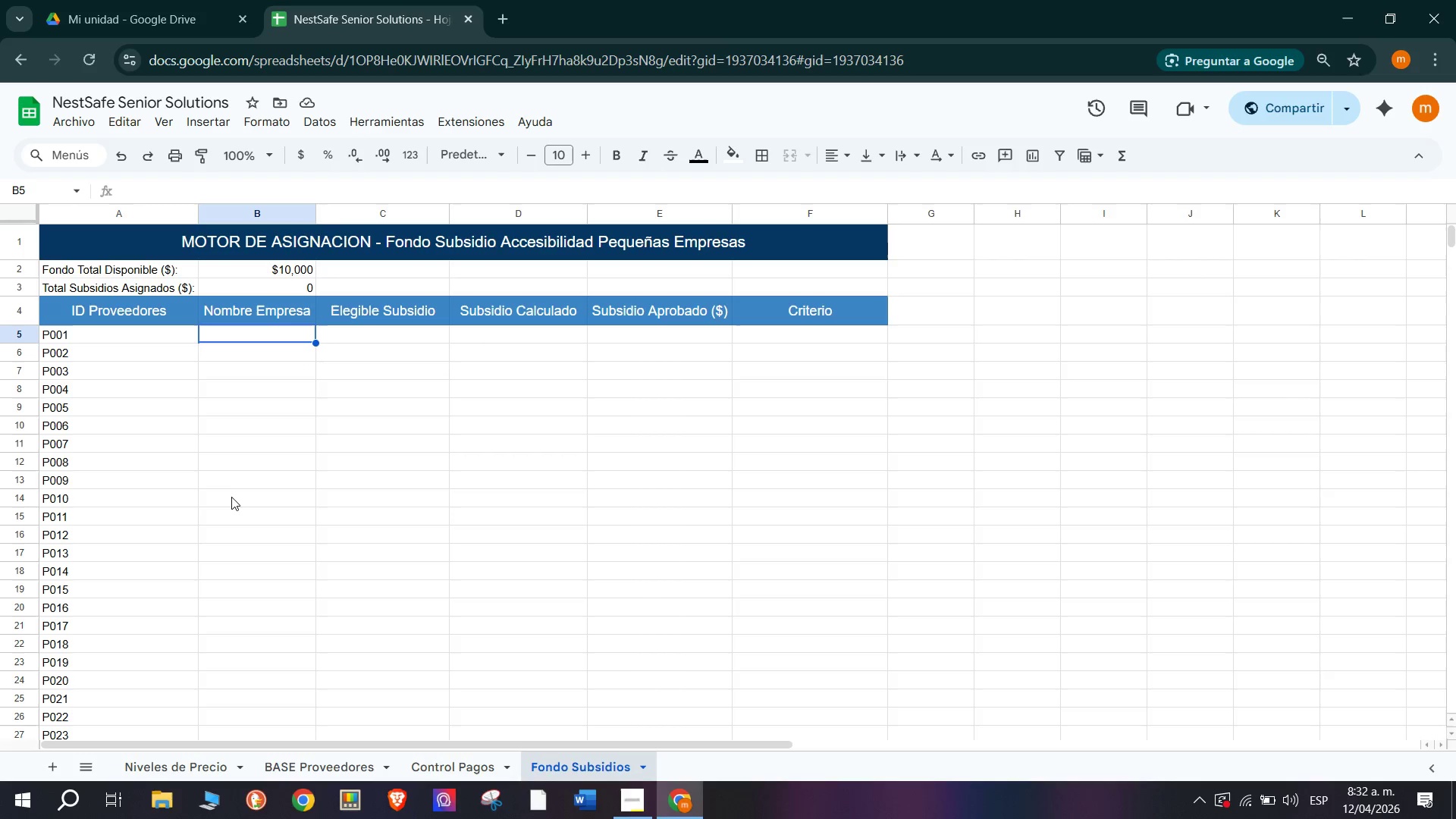 
left_click([471, 762])
 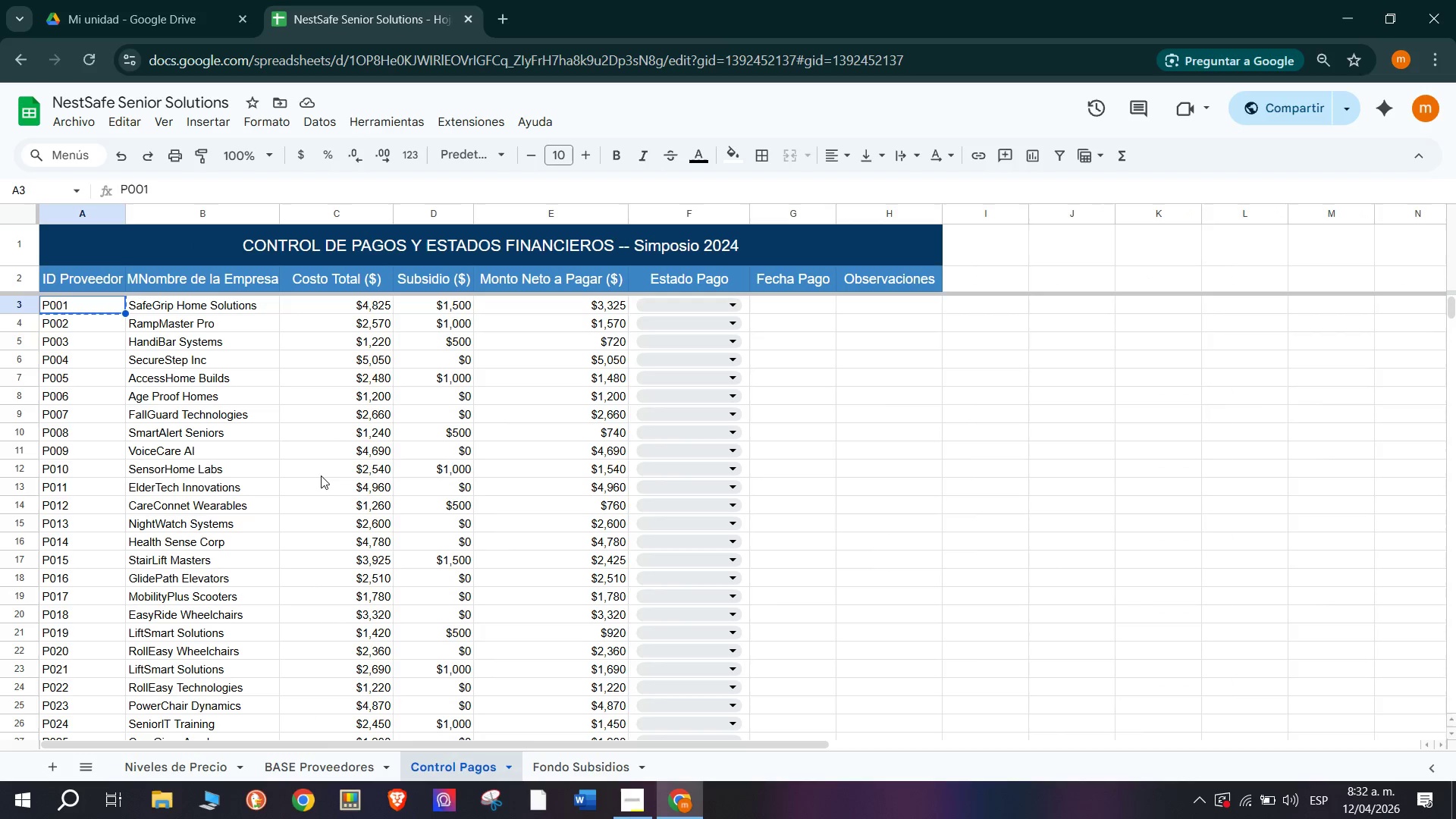 
scroll: coordinate [321, 475], scroll_direction: up, amount: 3.0
 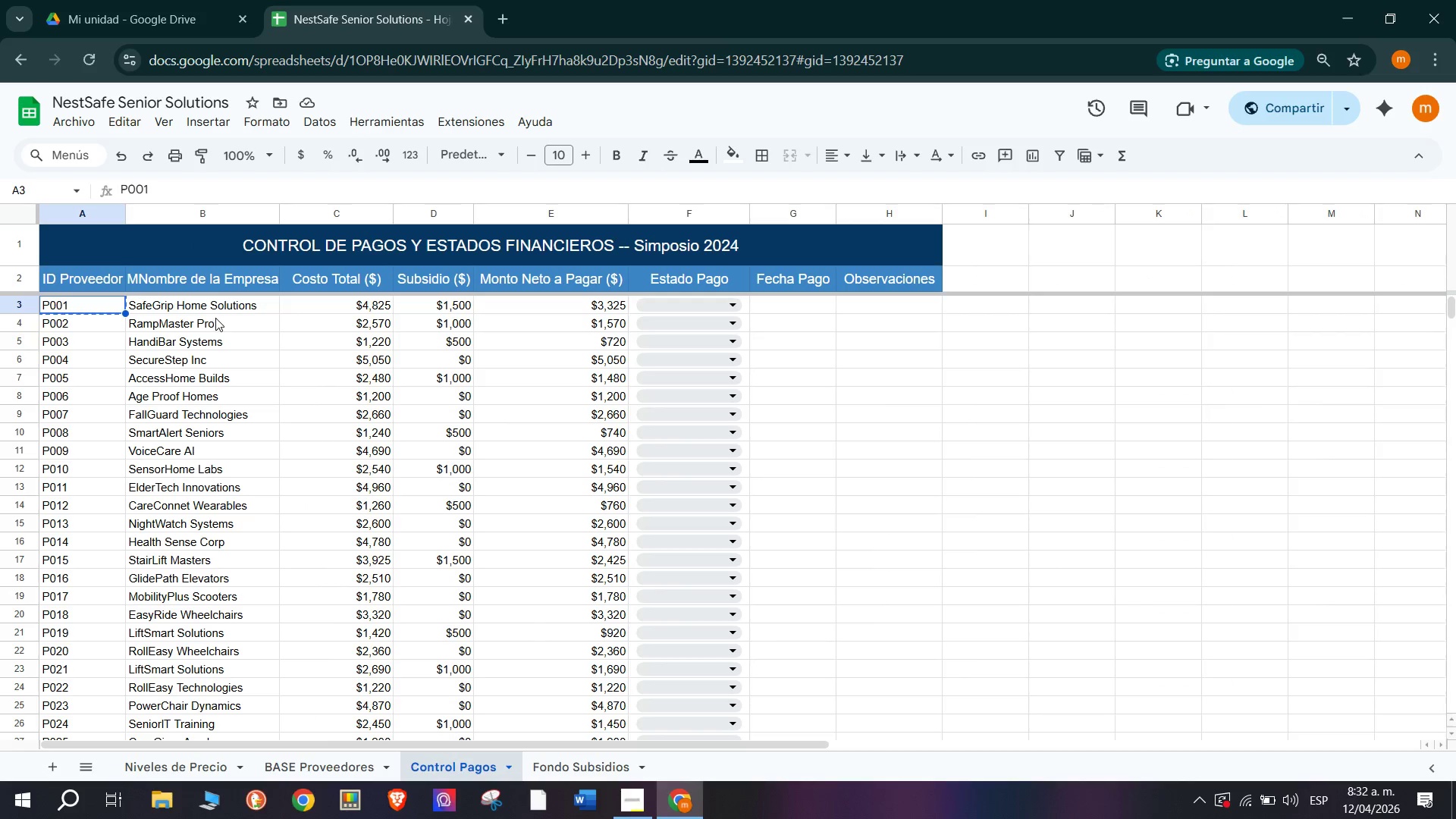 
left_click([215, 306])
 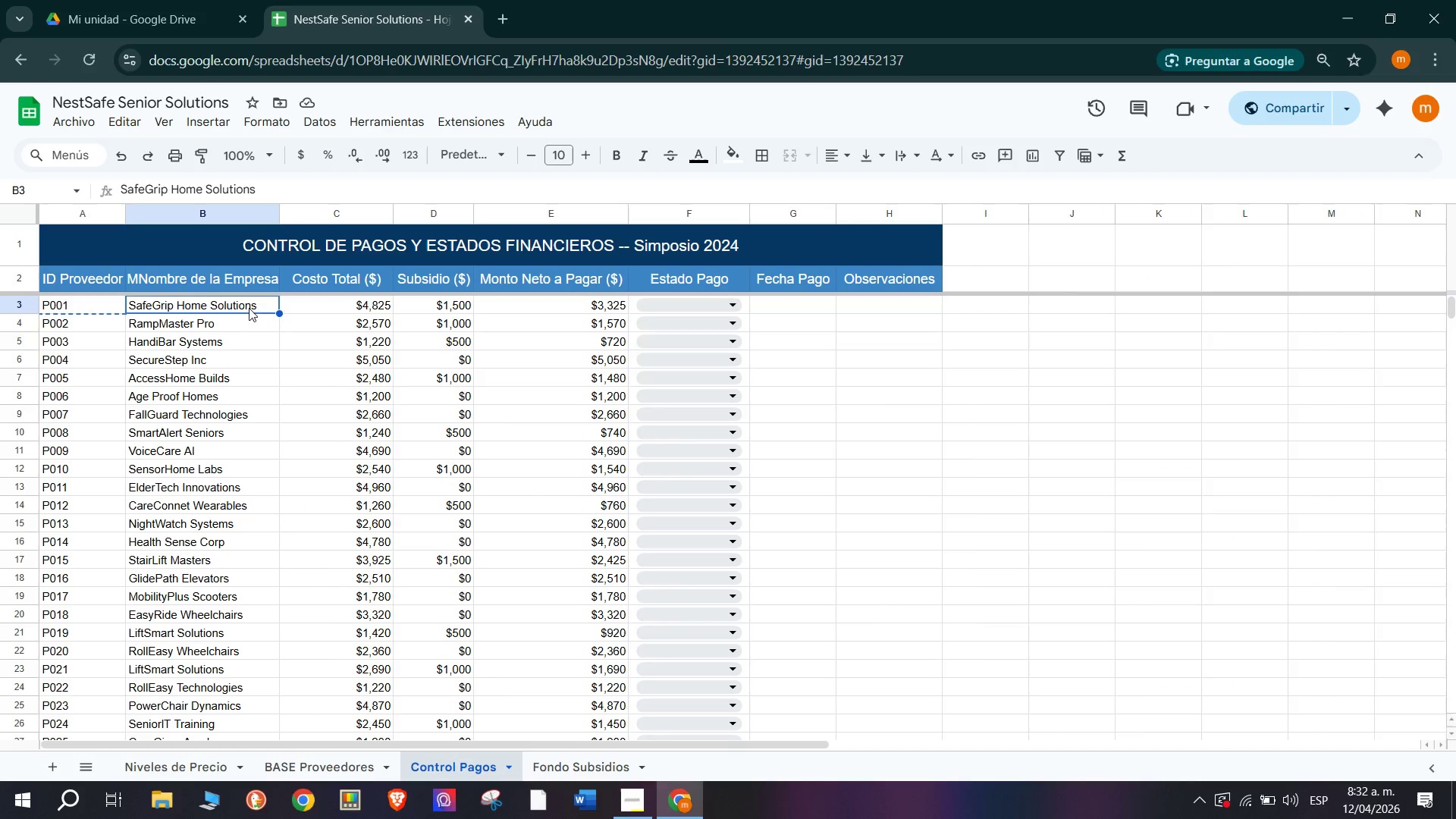 
left_click_drag(start_coordinate=[245, 306], to_coordinate=[252, 541])
 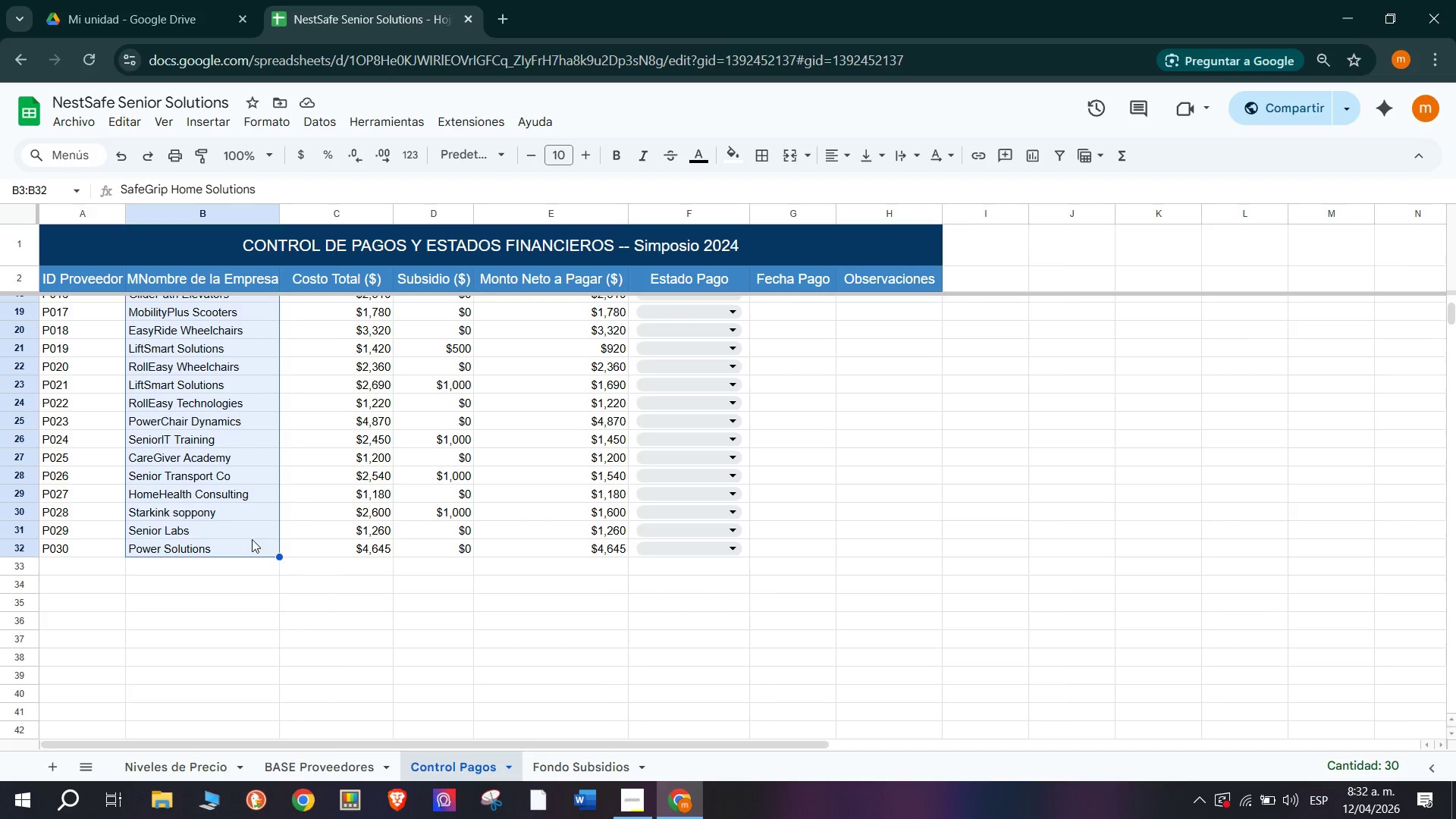 
scroll: coordinate [237, 435], scroll_direction: down, amount: 1.0
 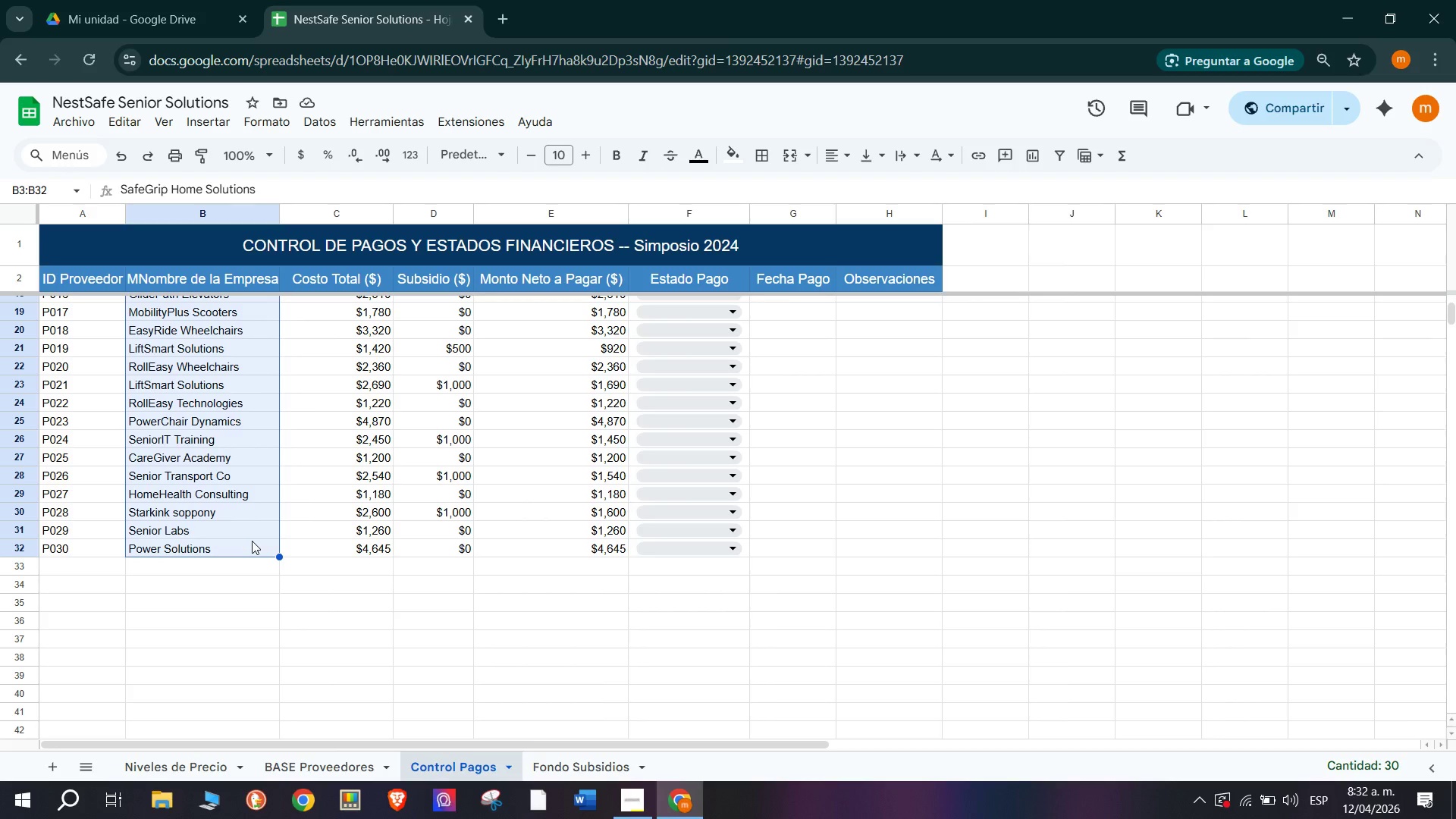 
key(Control+C)
 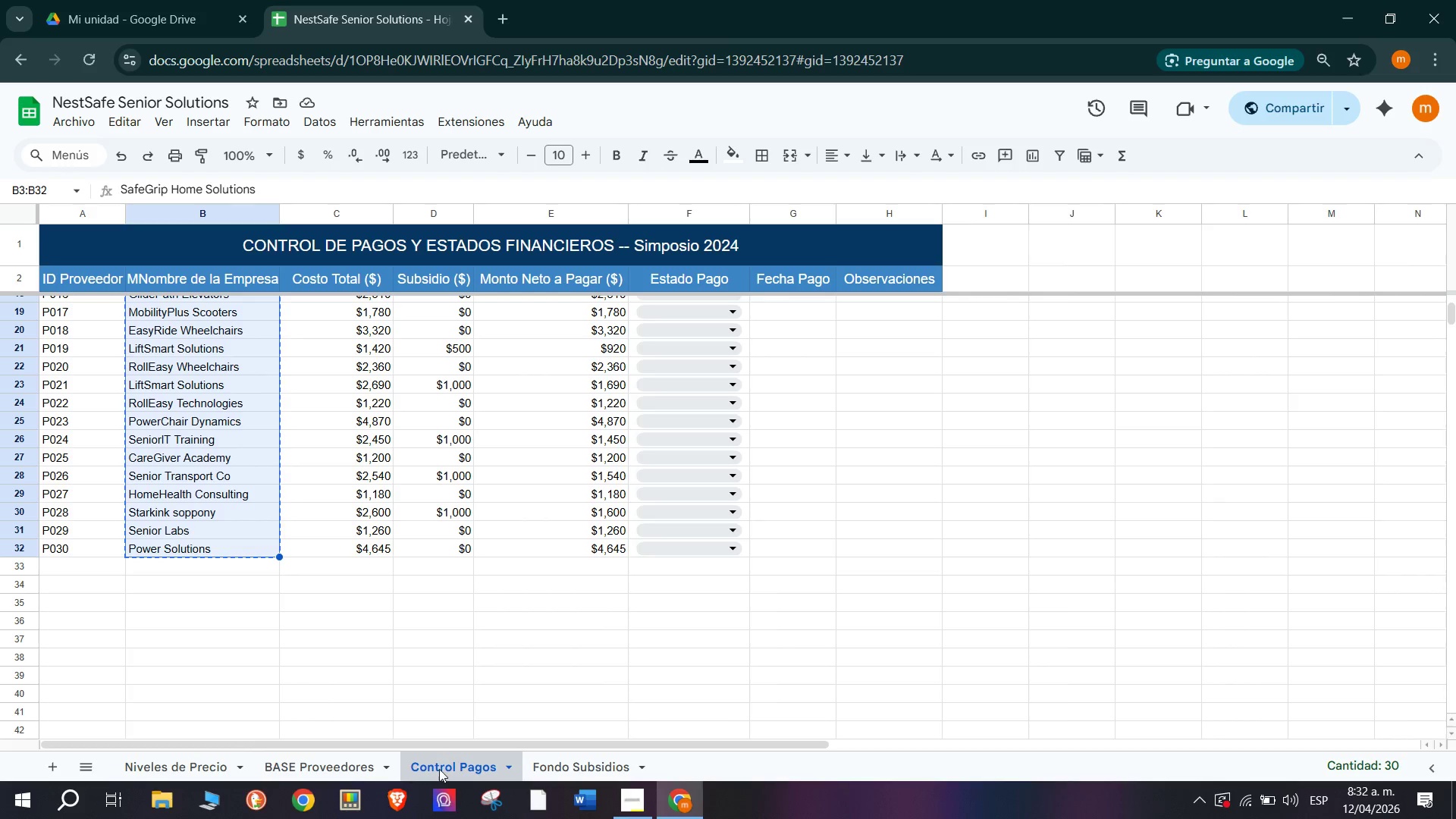 
left_click([559, 765])
 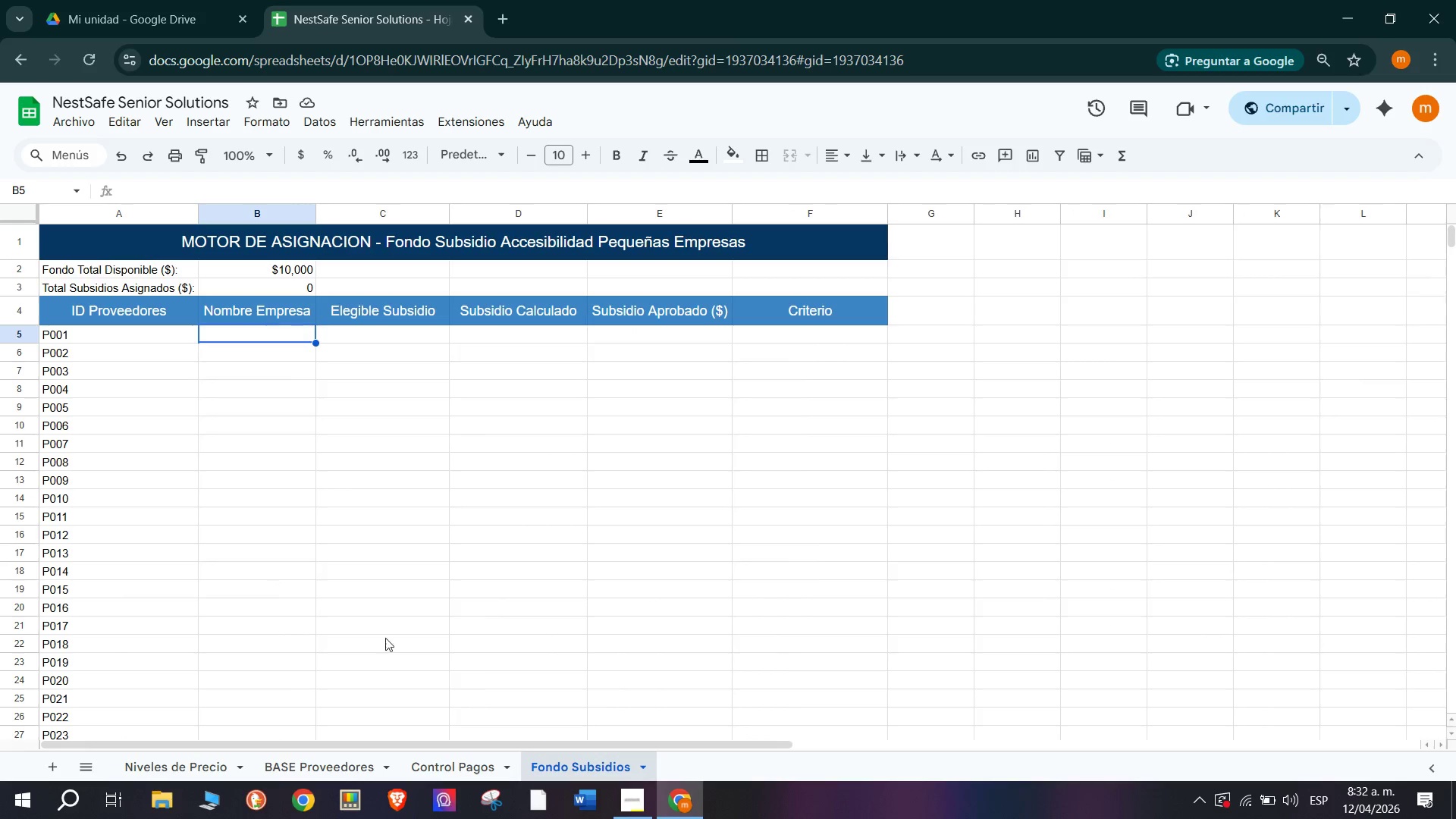 
scroll: coordinate [290, 588], scroll_direction: up, amount: 3.0
 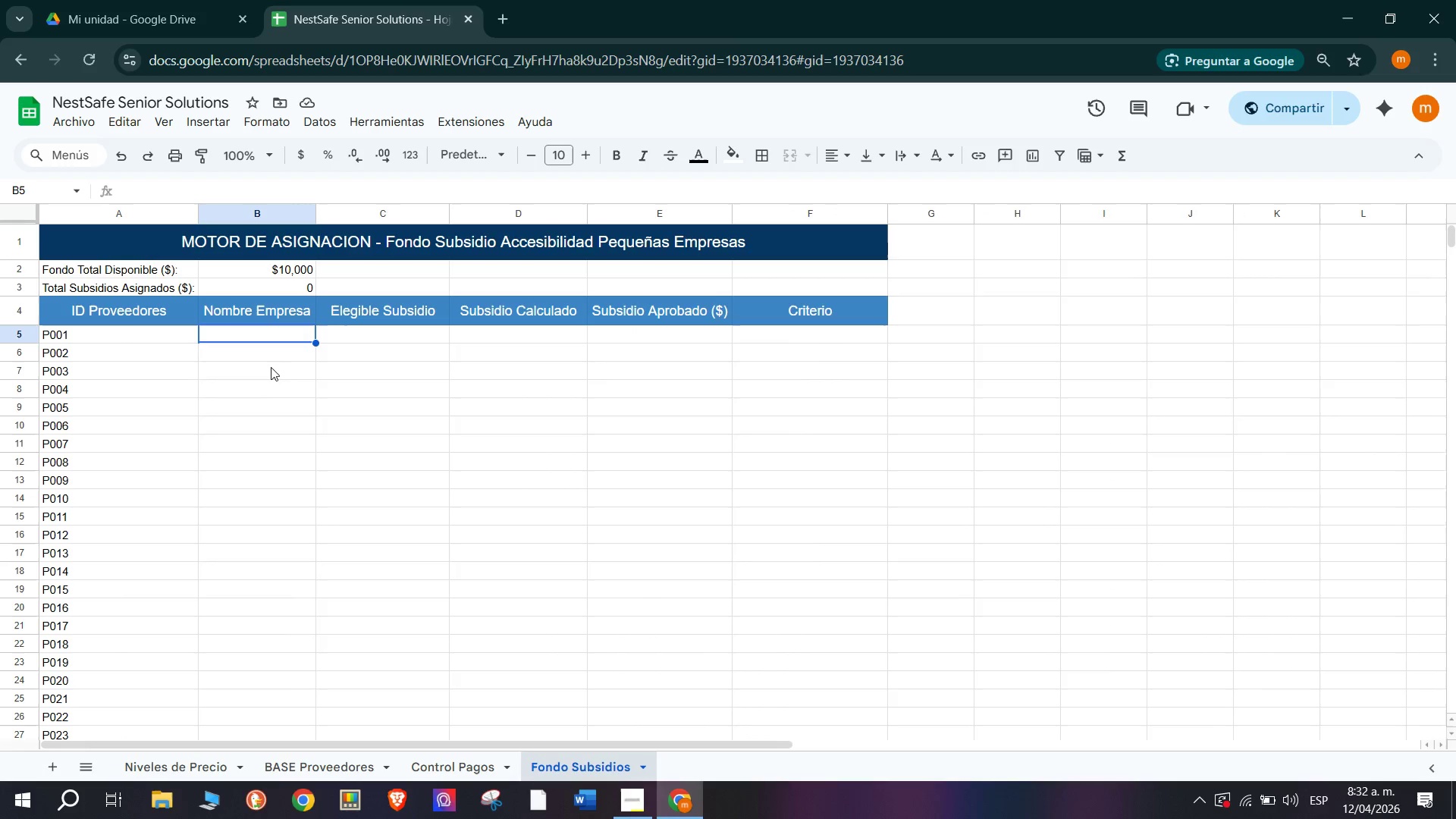 
key(Control+V)
 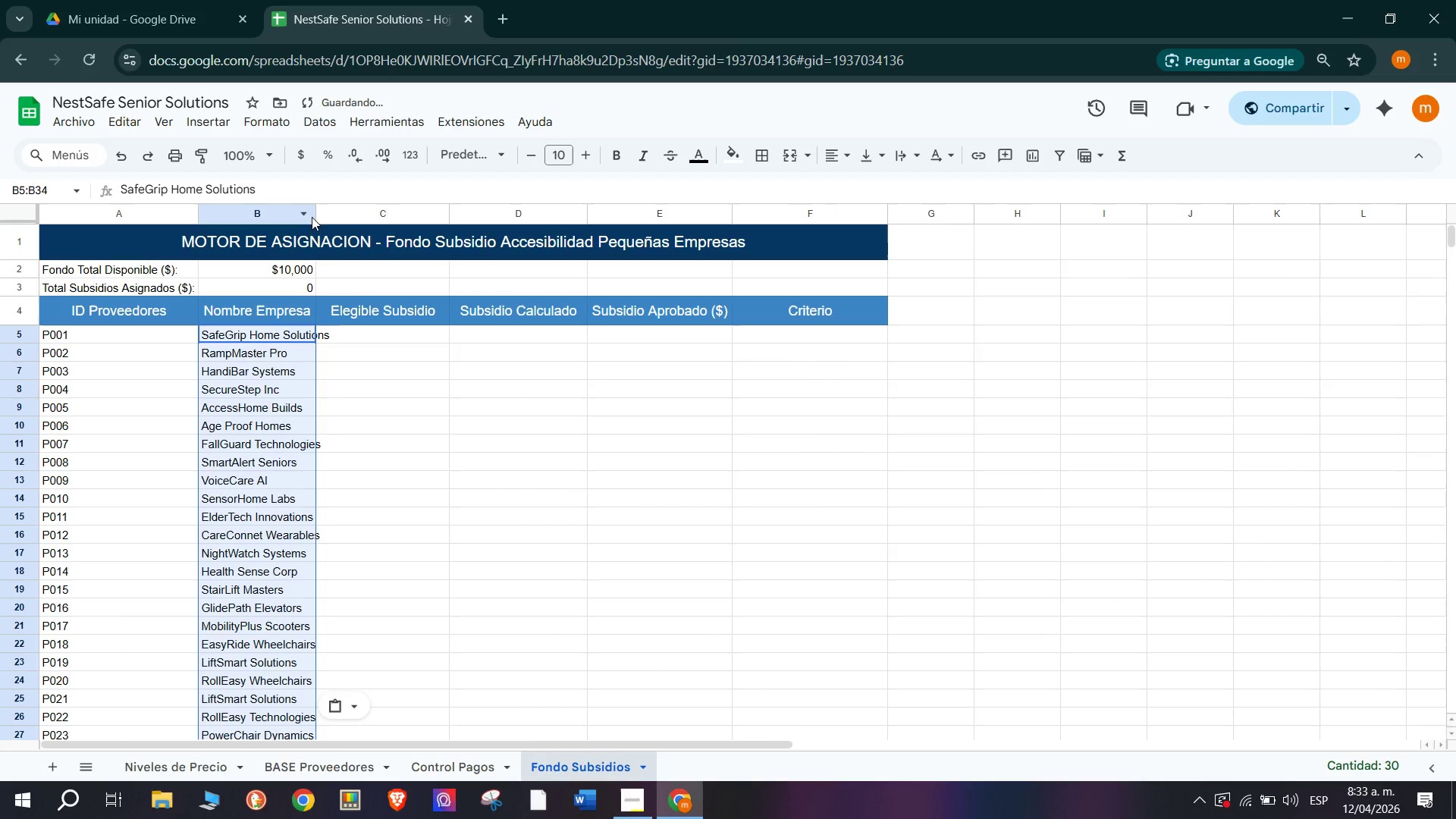 
left_click_drag(start_coordinate=[315, 206], to_coordinate=[347, 224])
 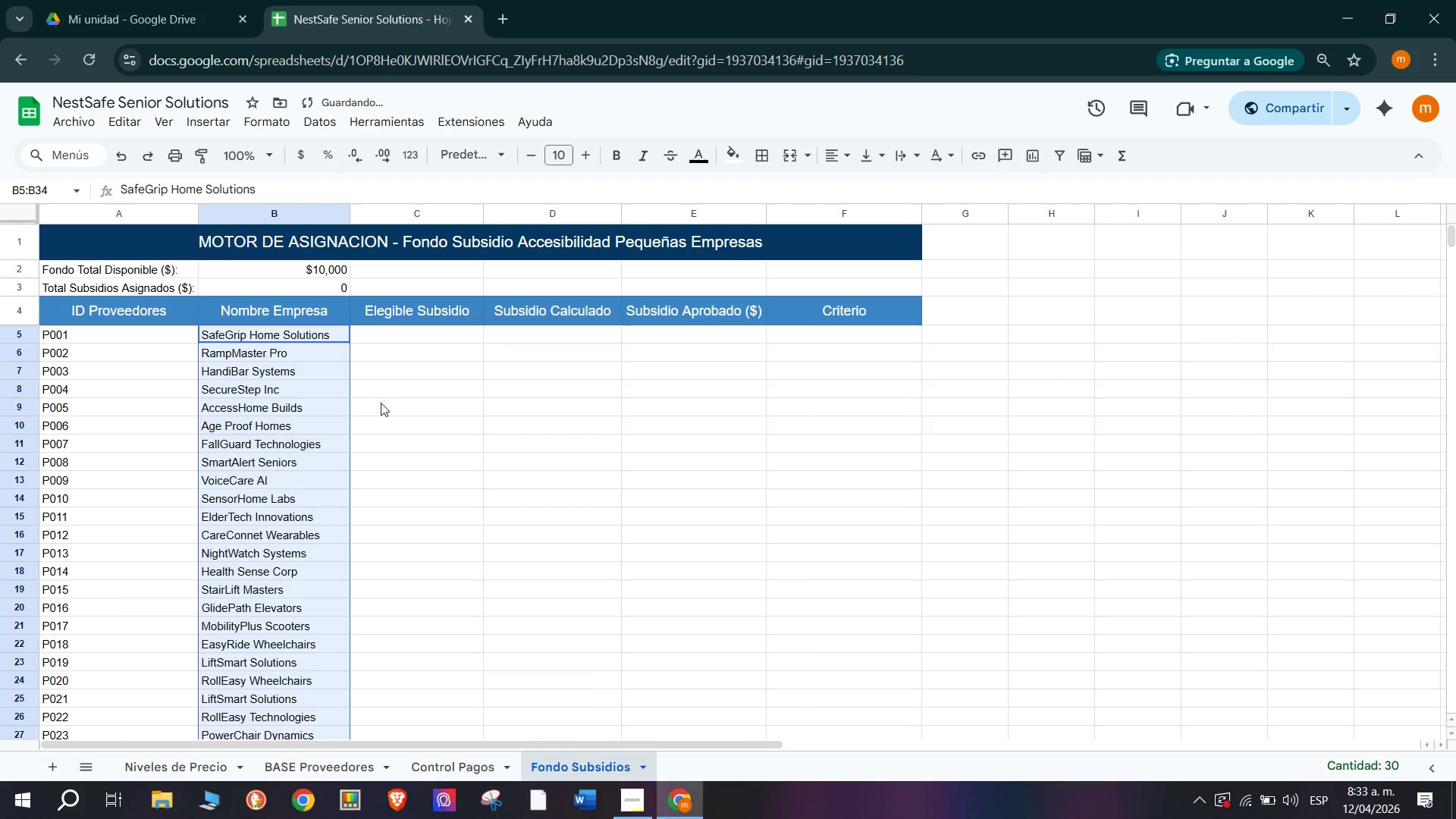 
left_click([380, 403])
 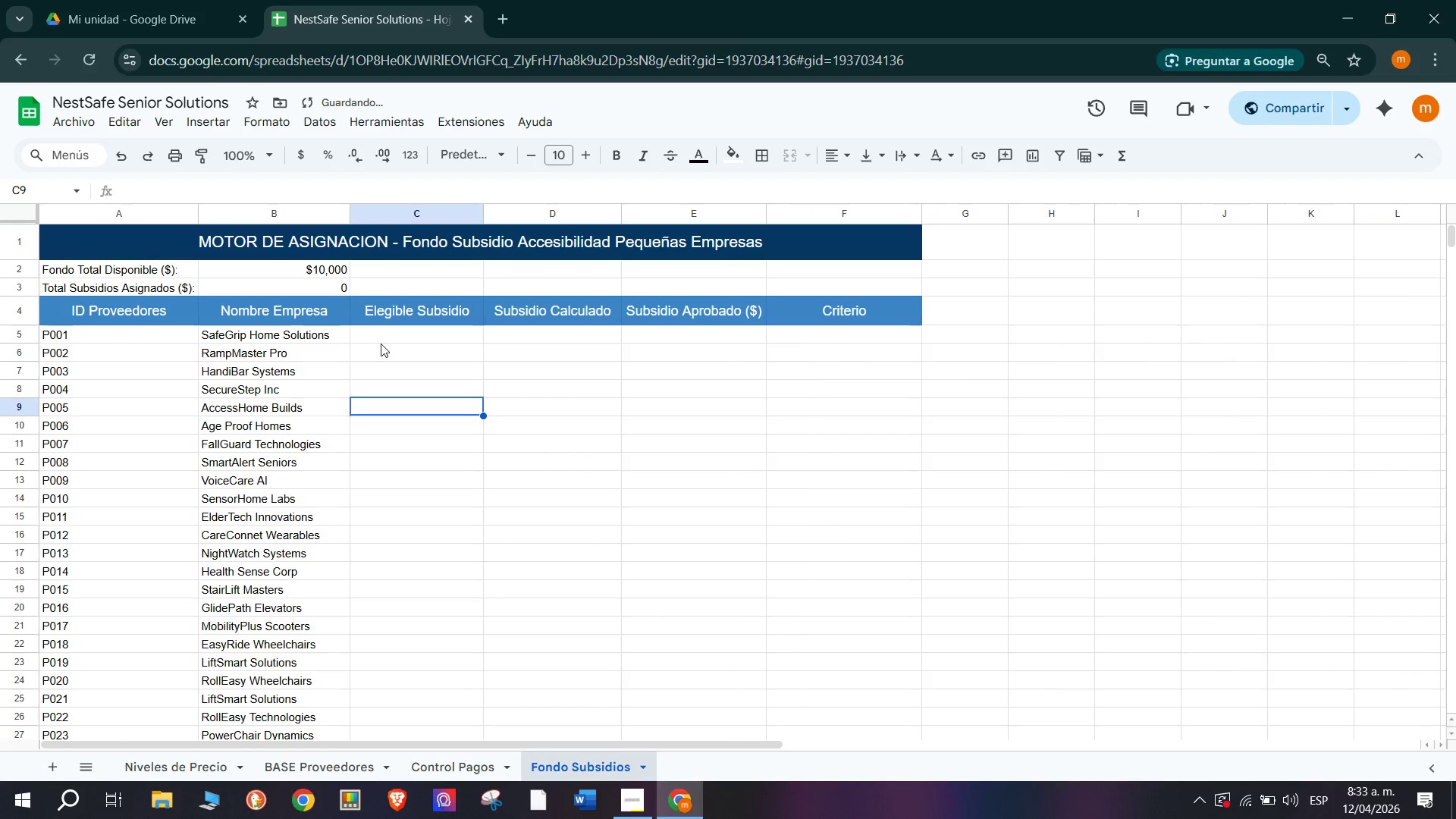 
left_click([383, 340])
 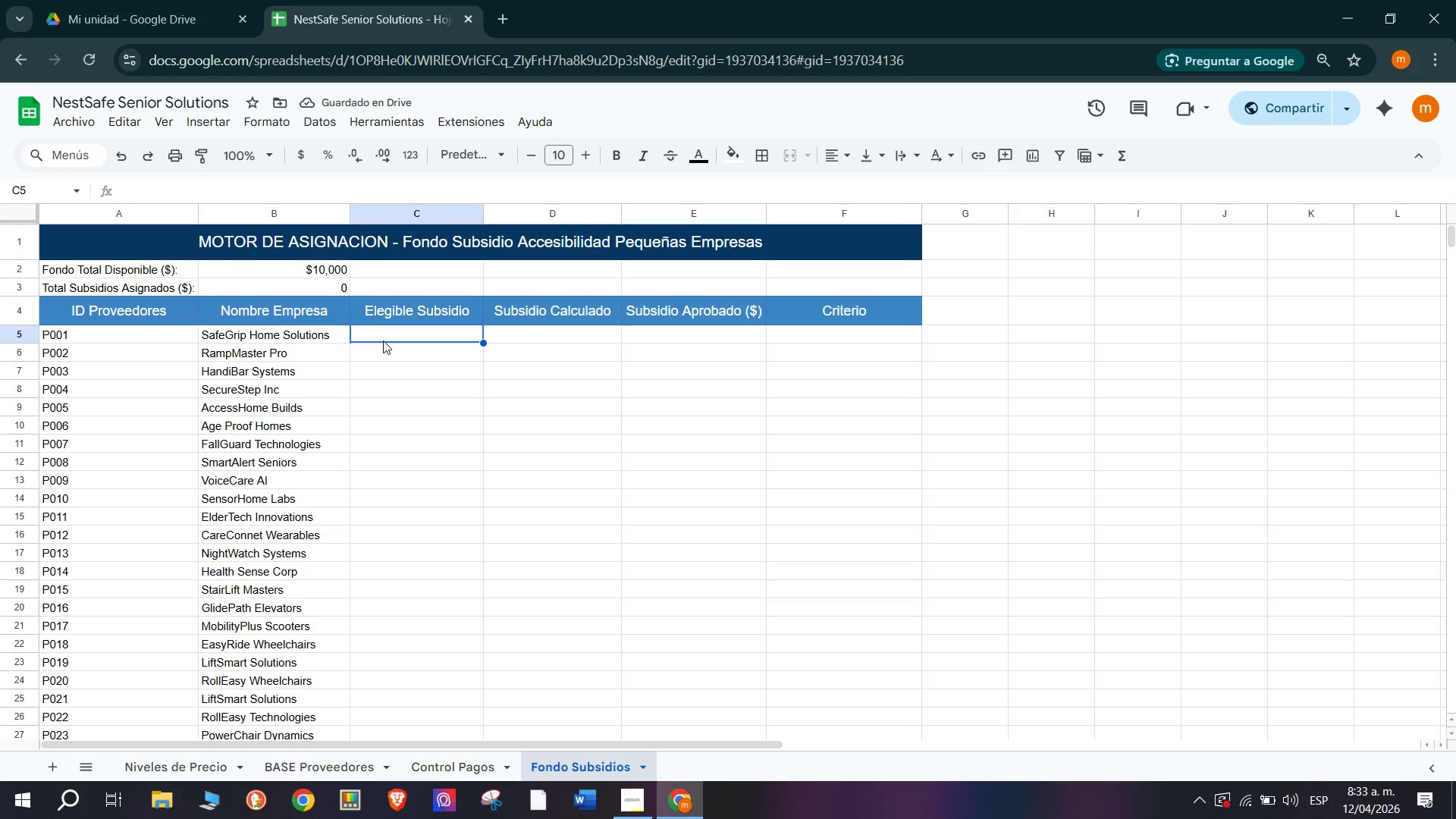 
scroll: coordinate [381, 338], scroll_direction: up, amount: 4.0
 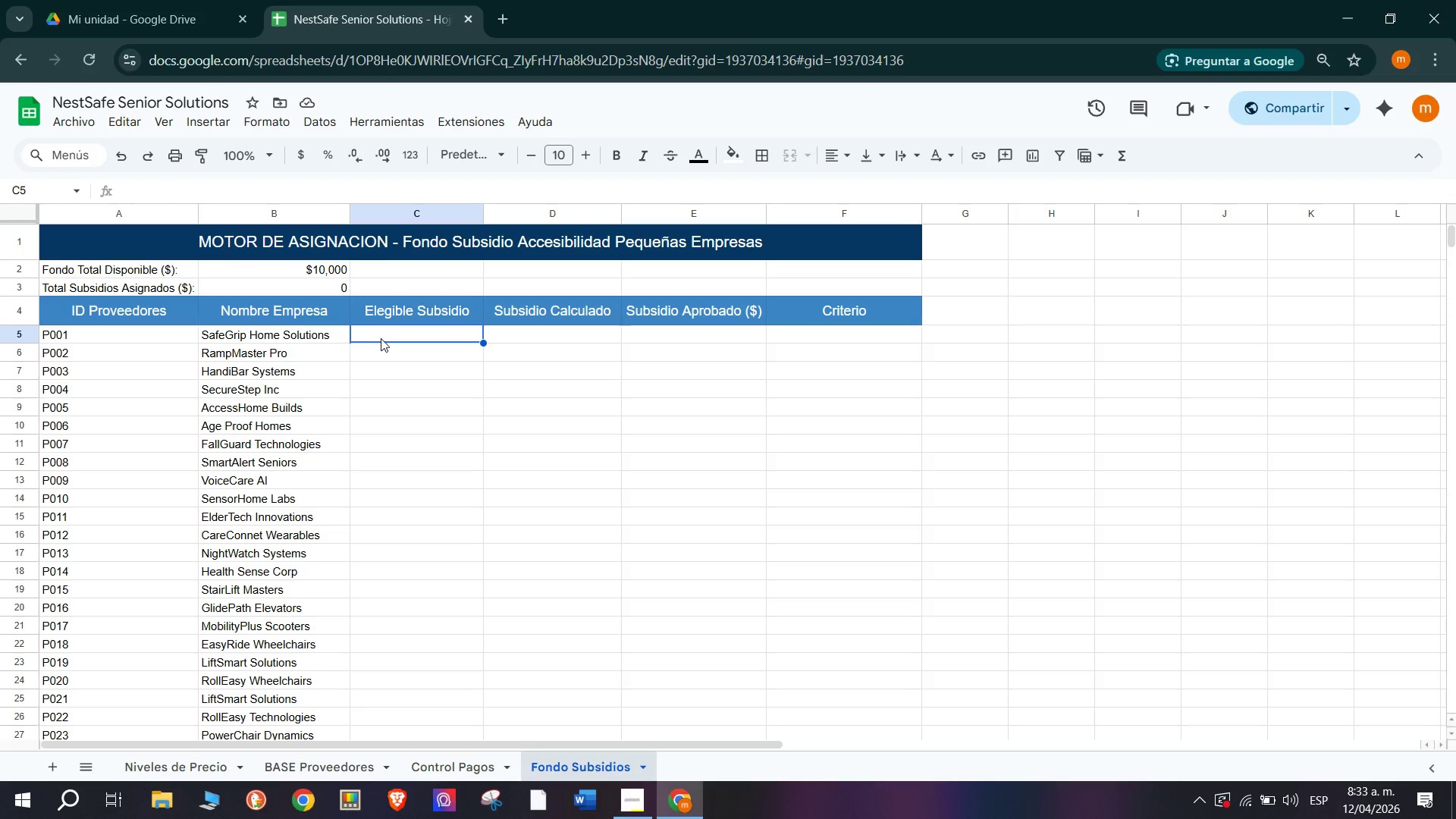 
wait(11.16)
 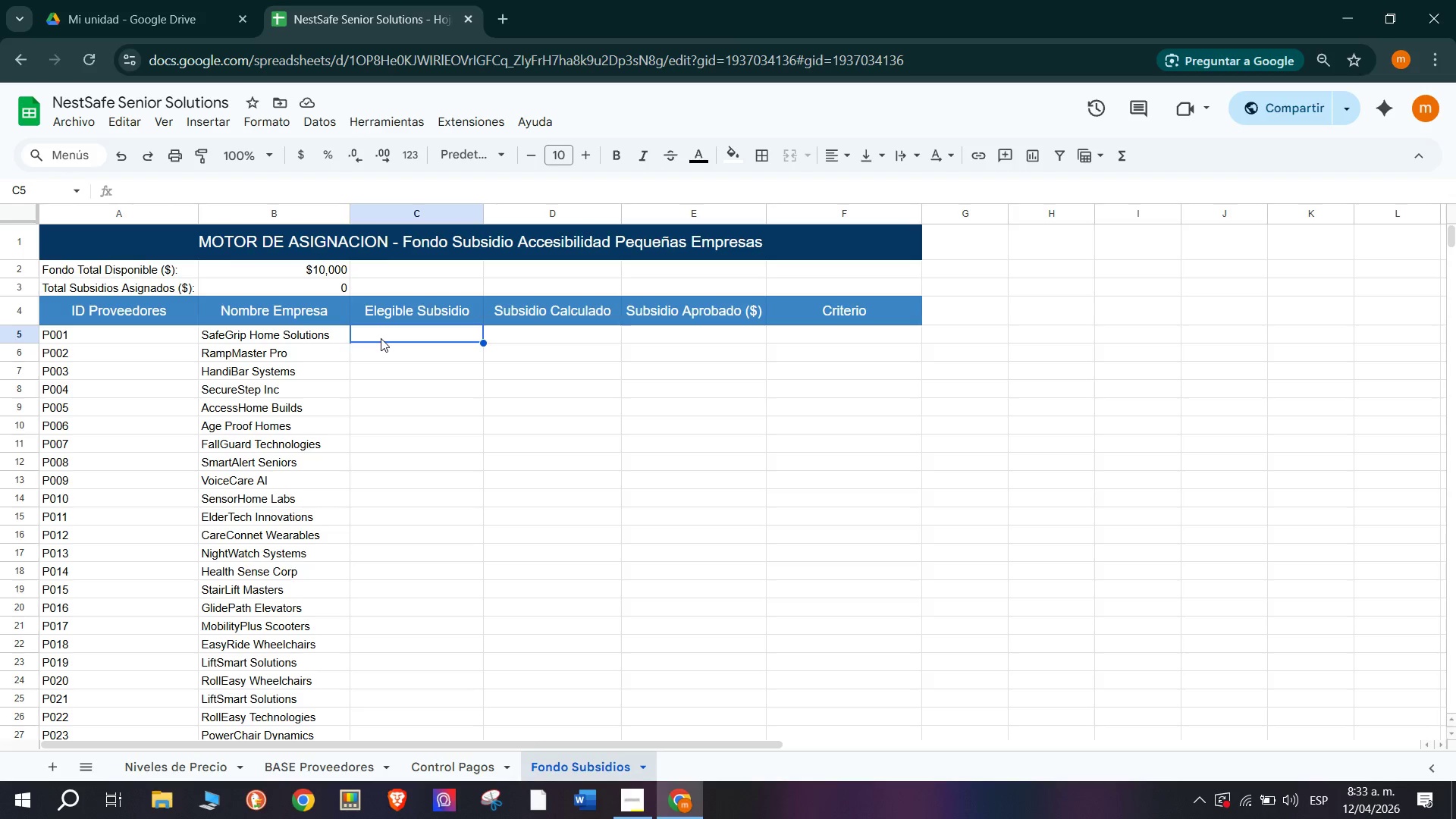 
type()s)
 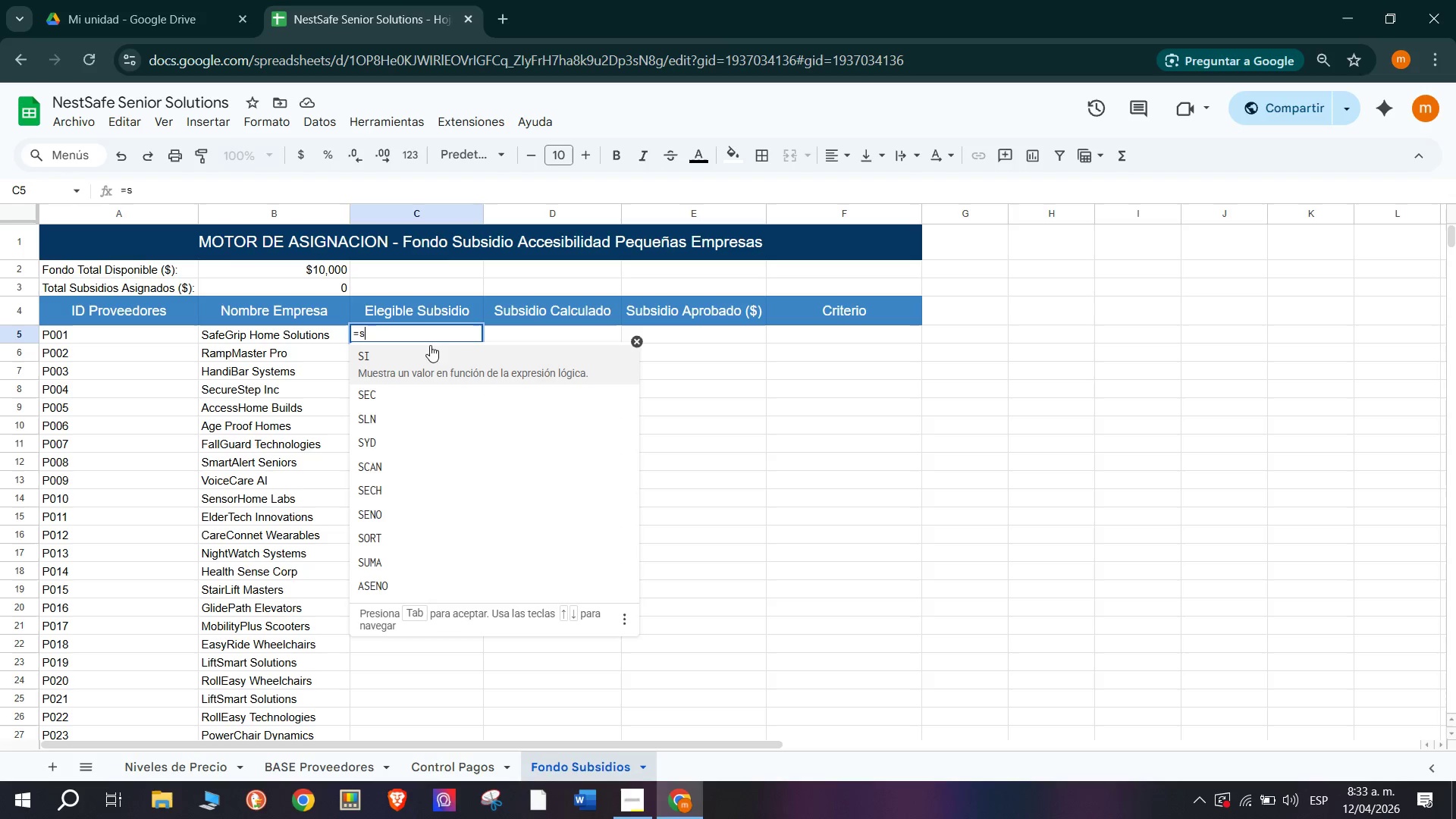 
type(i.error)
 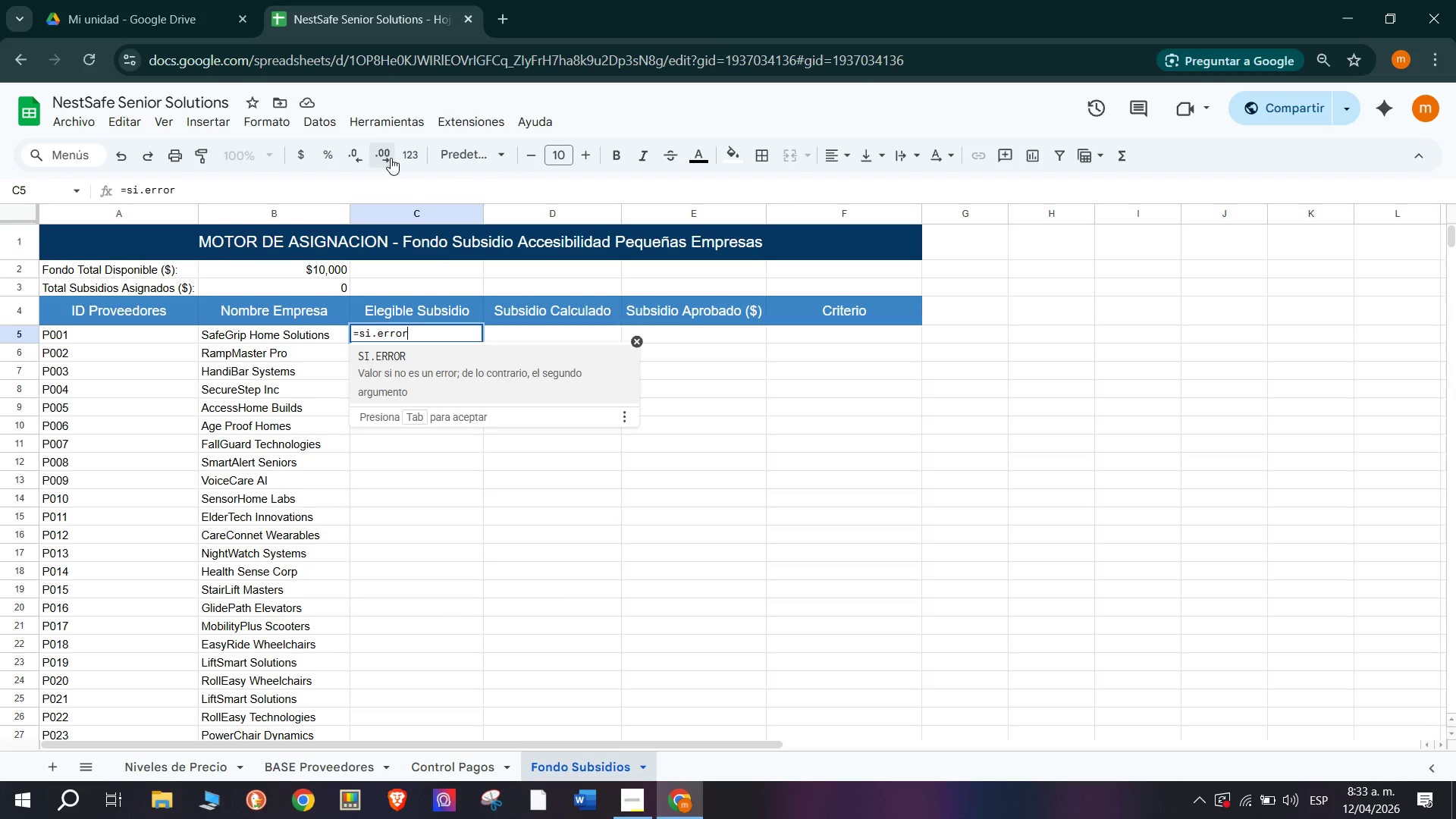 
left_click([474, 366])
 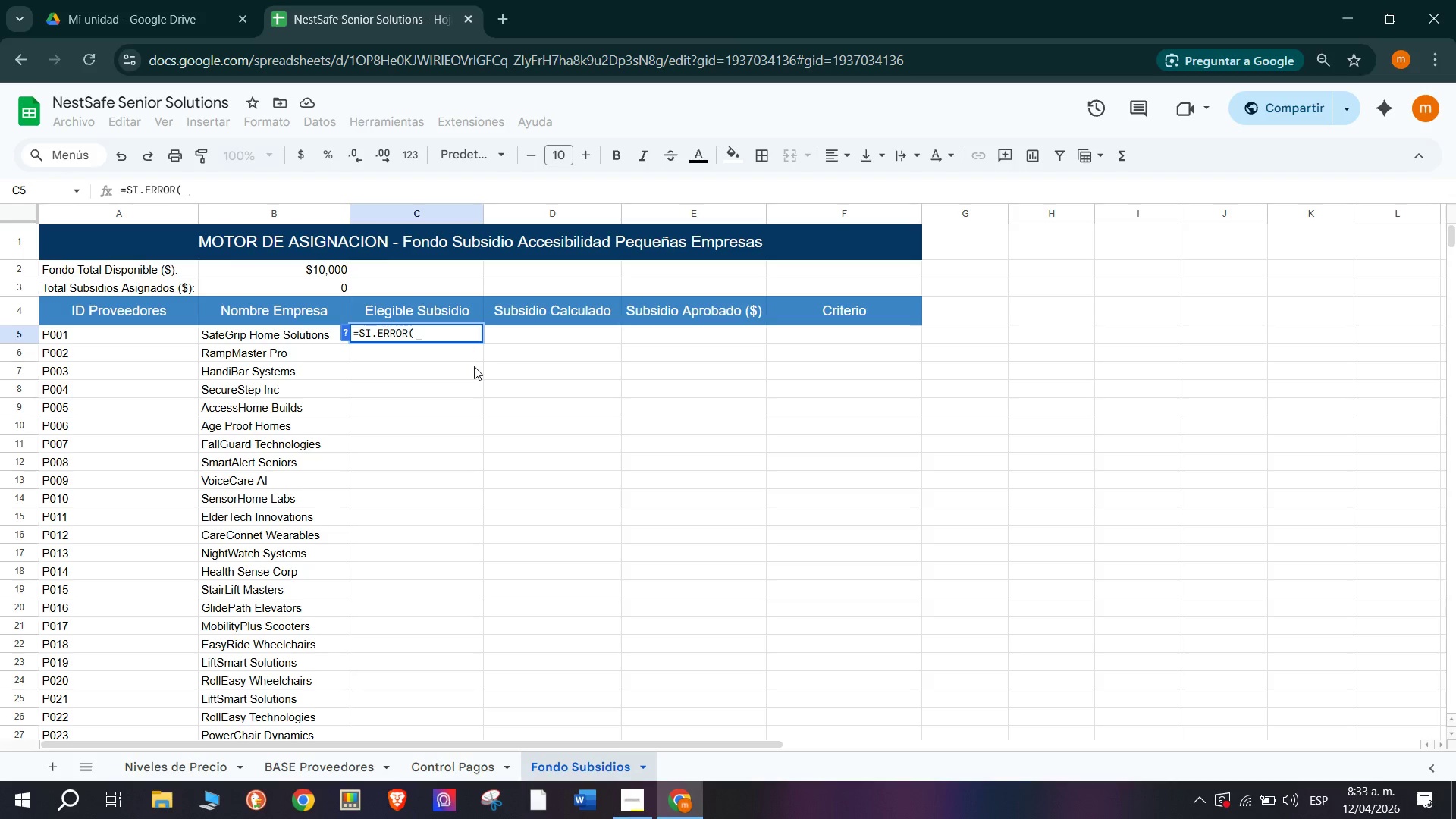 
type(busc)
 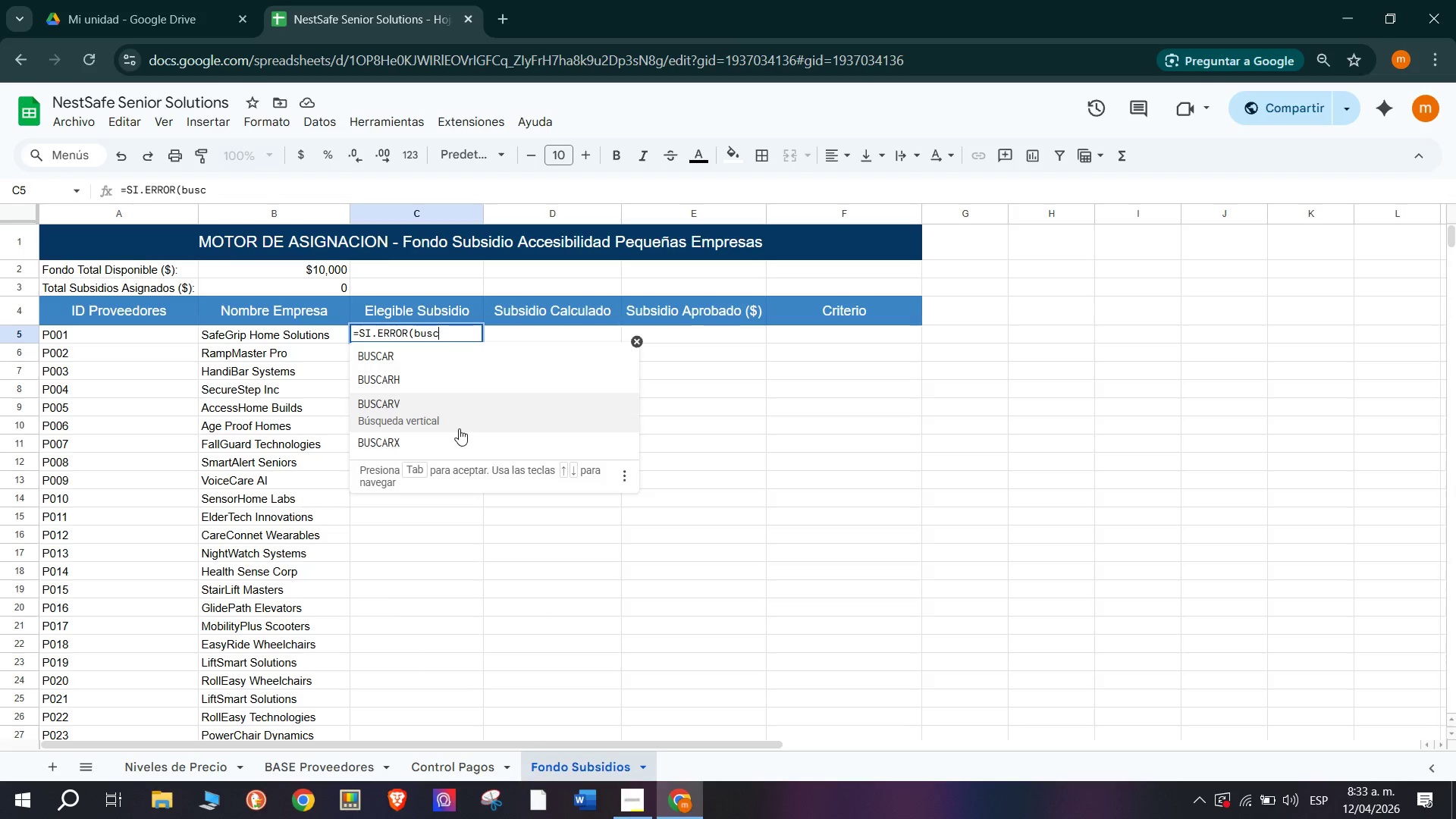 
left_click([460, 421])
 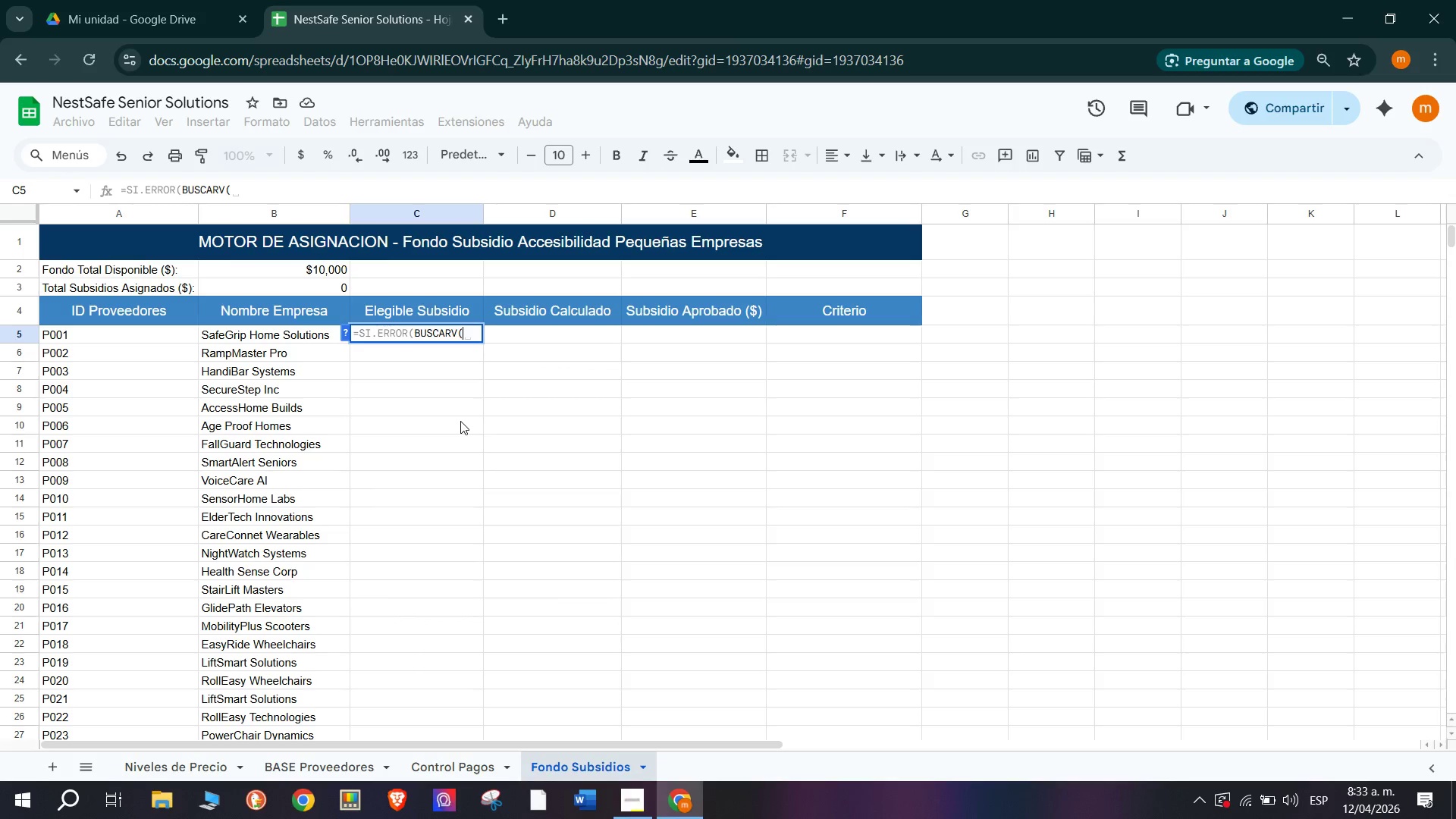 
type(a)
key(Backspace)
type(A5<B)
key(Backspace)
 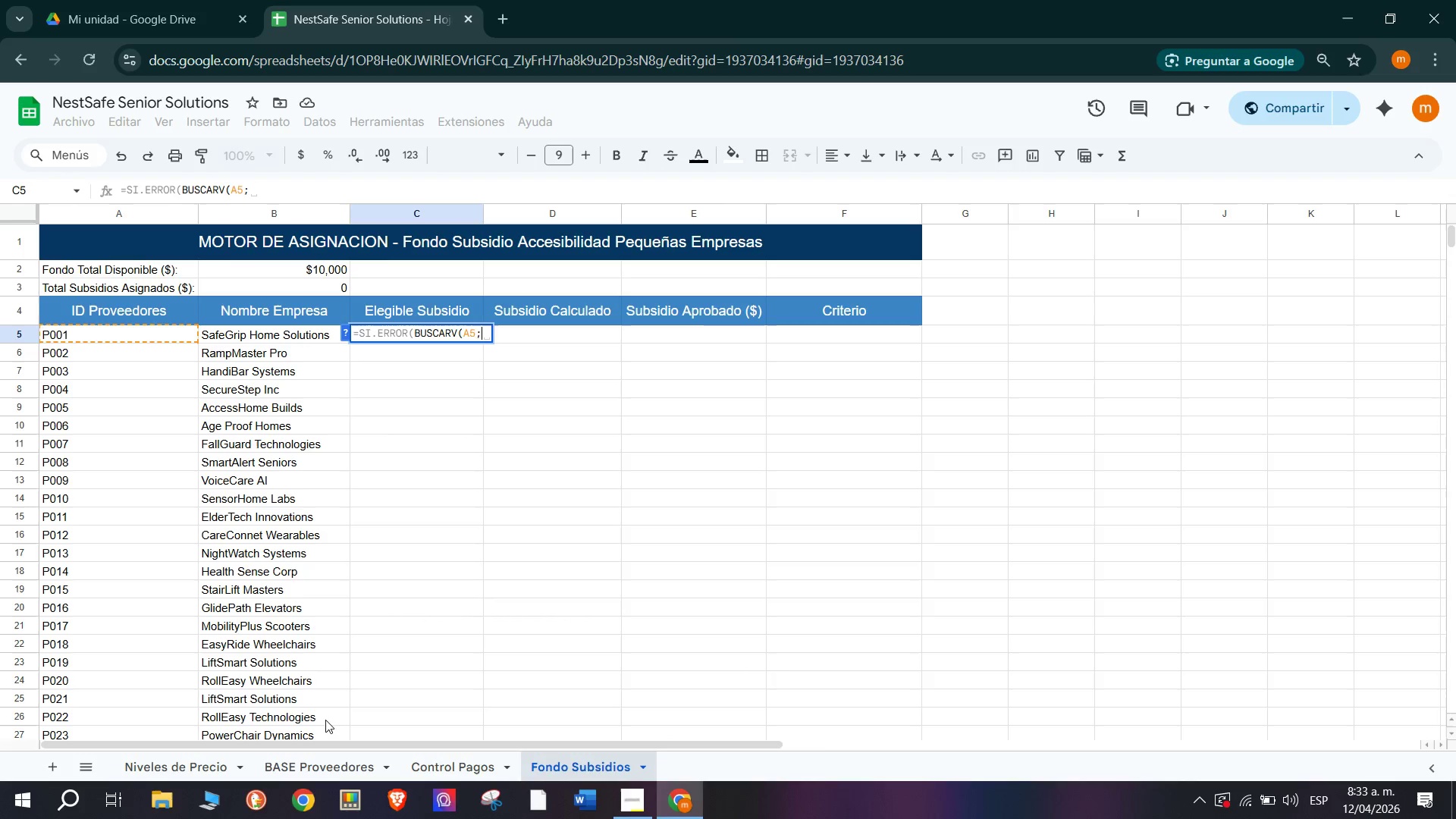 
left_click([336, 762])
 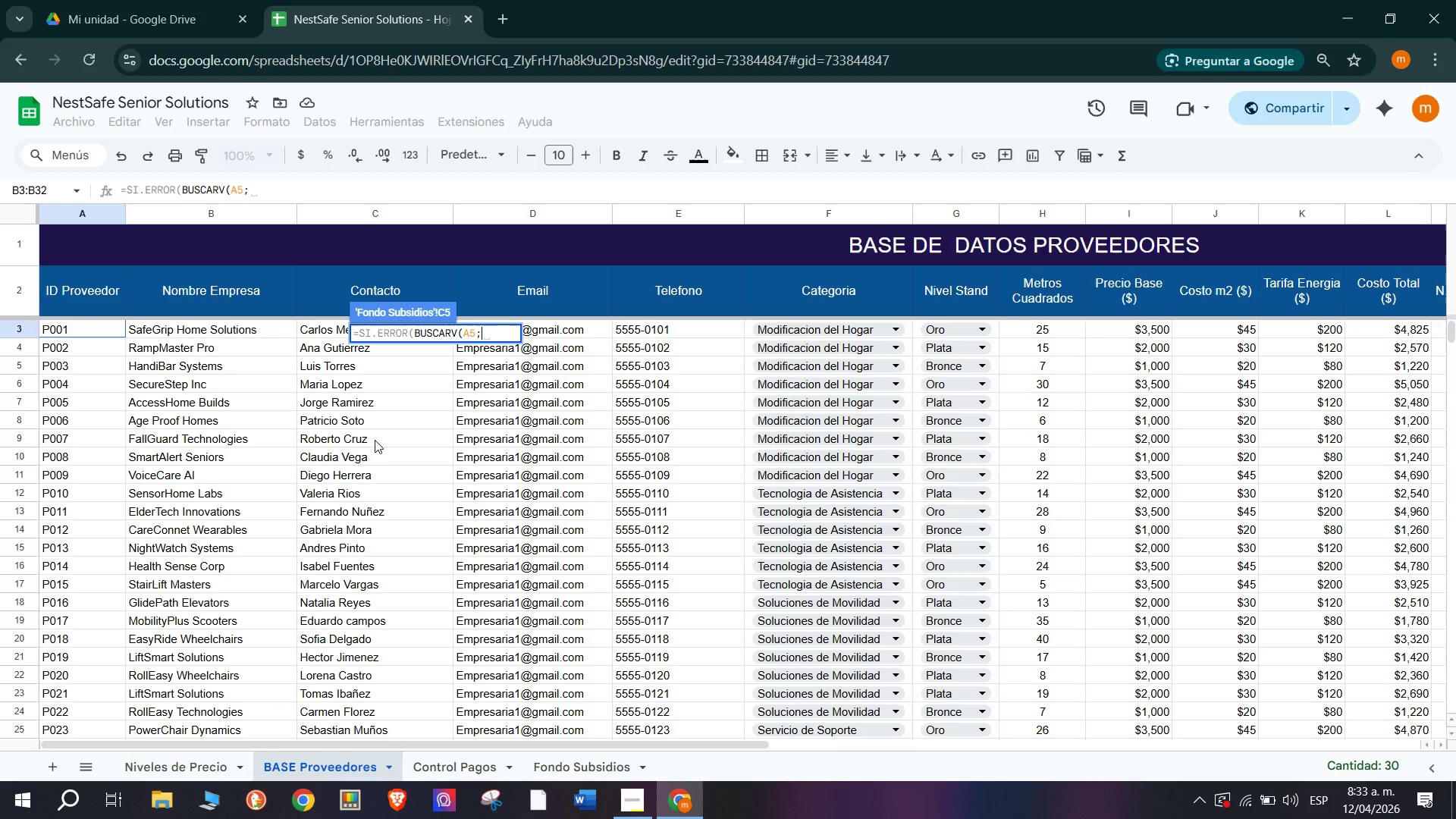 
scroll: coordinate [180, 363], scroll_direction: up, amount: 1.0
 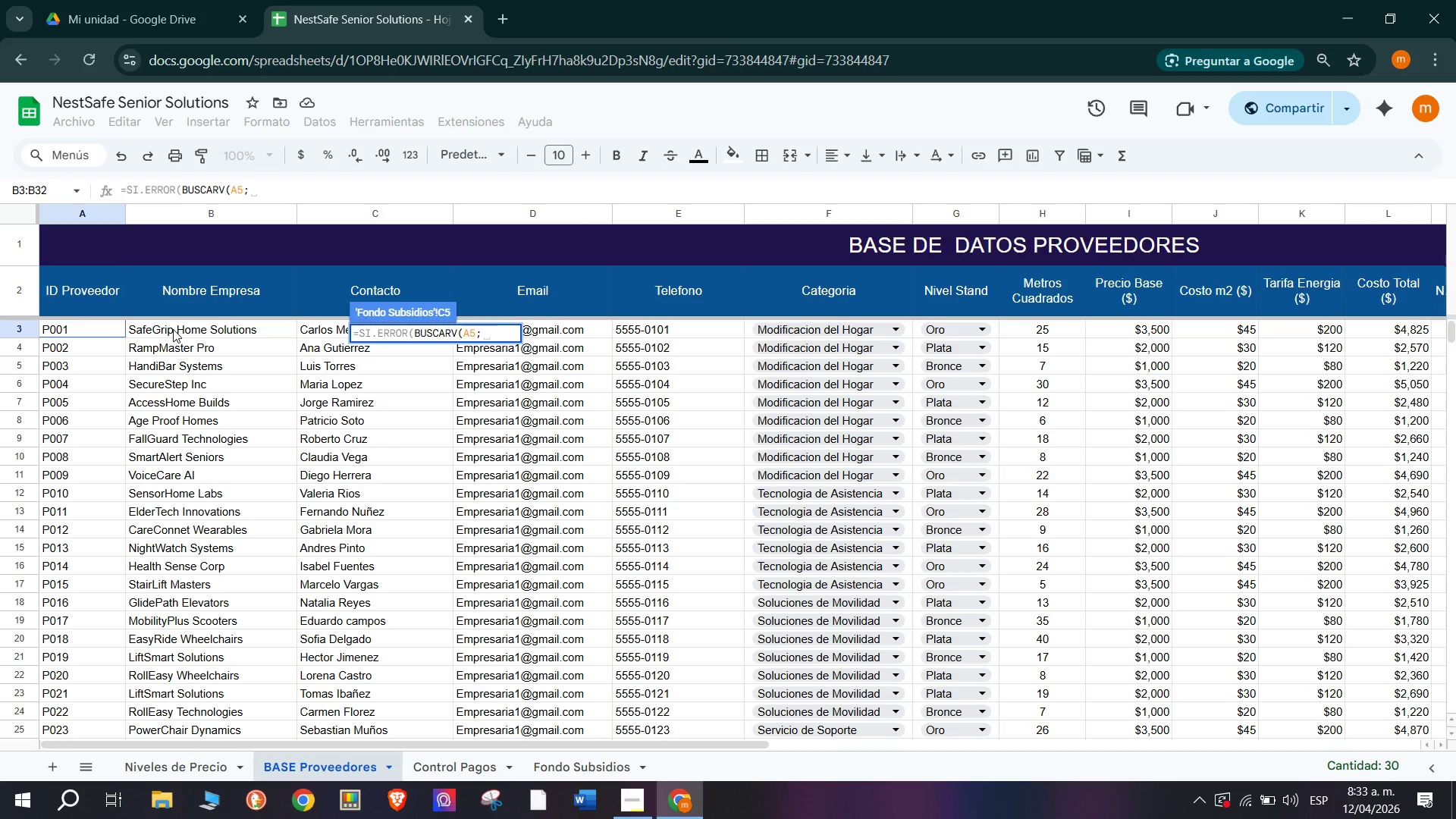 
left_click([173, 329])
 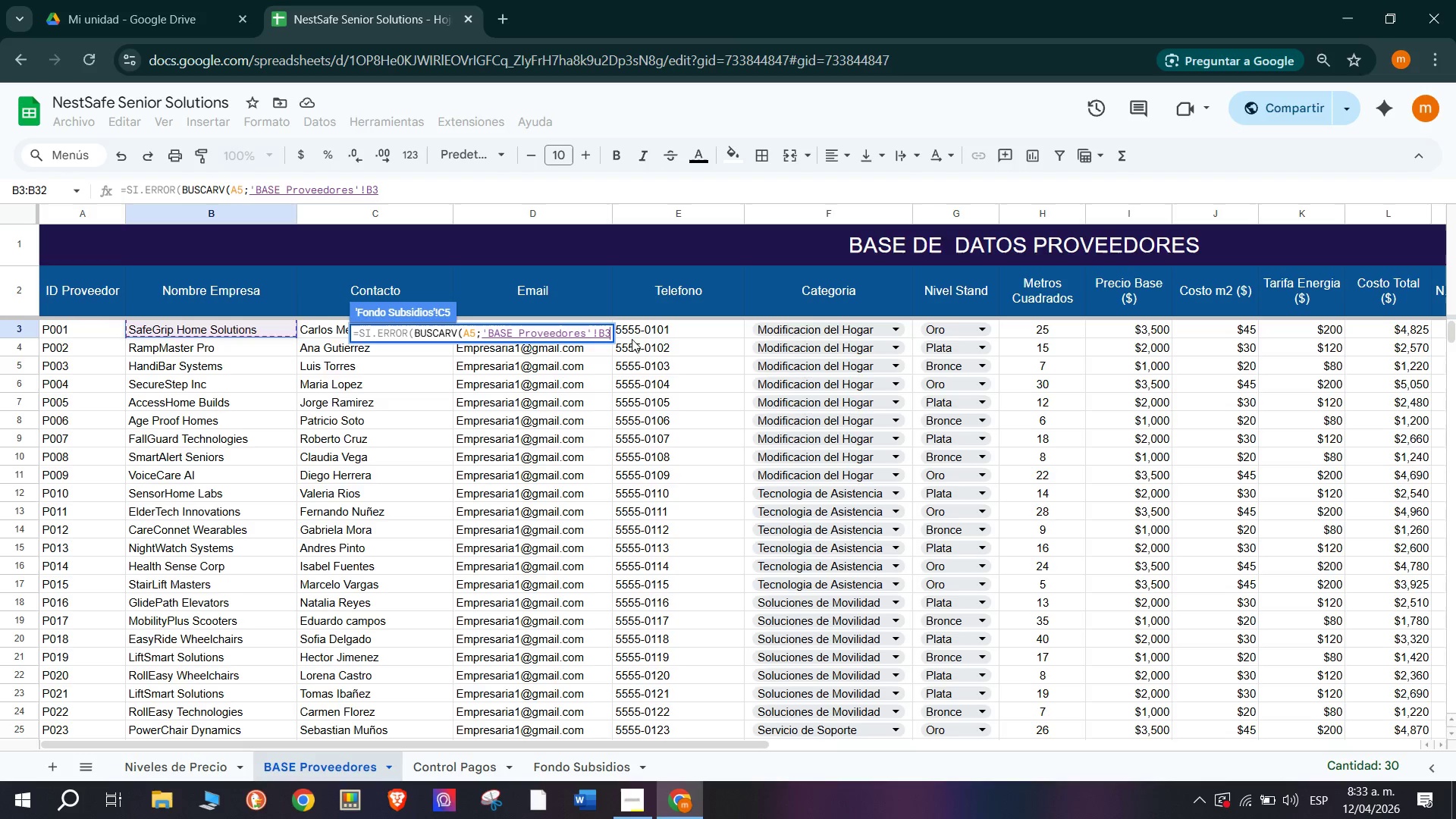 
key(Backspace)
 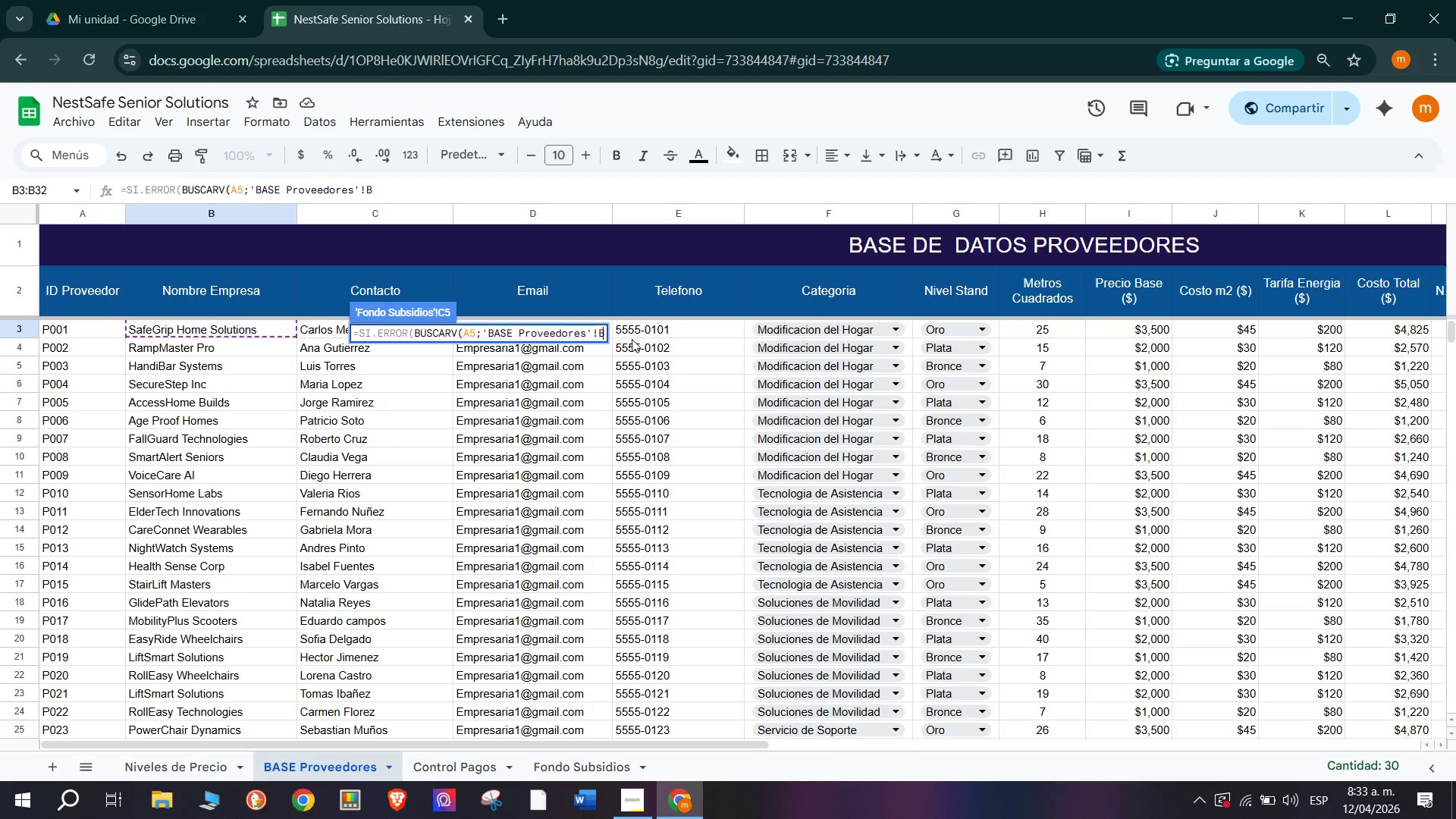 
key(Backspace)
 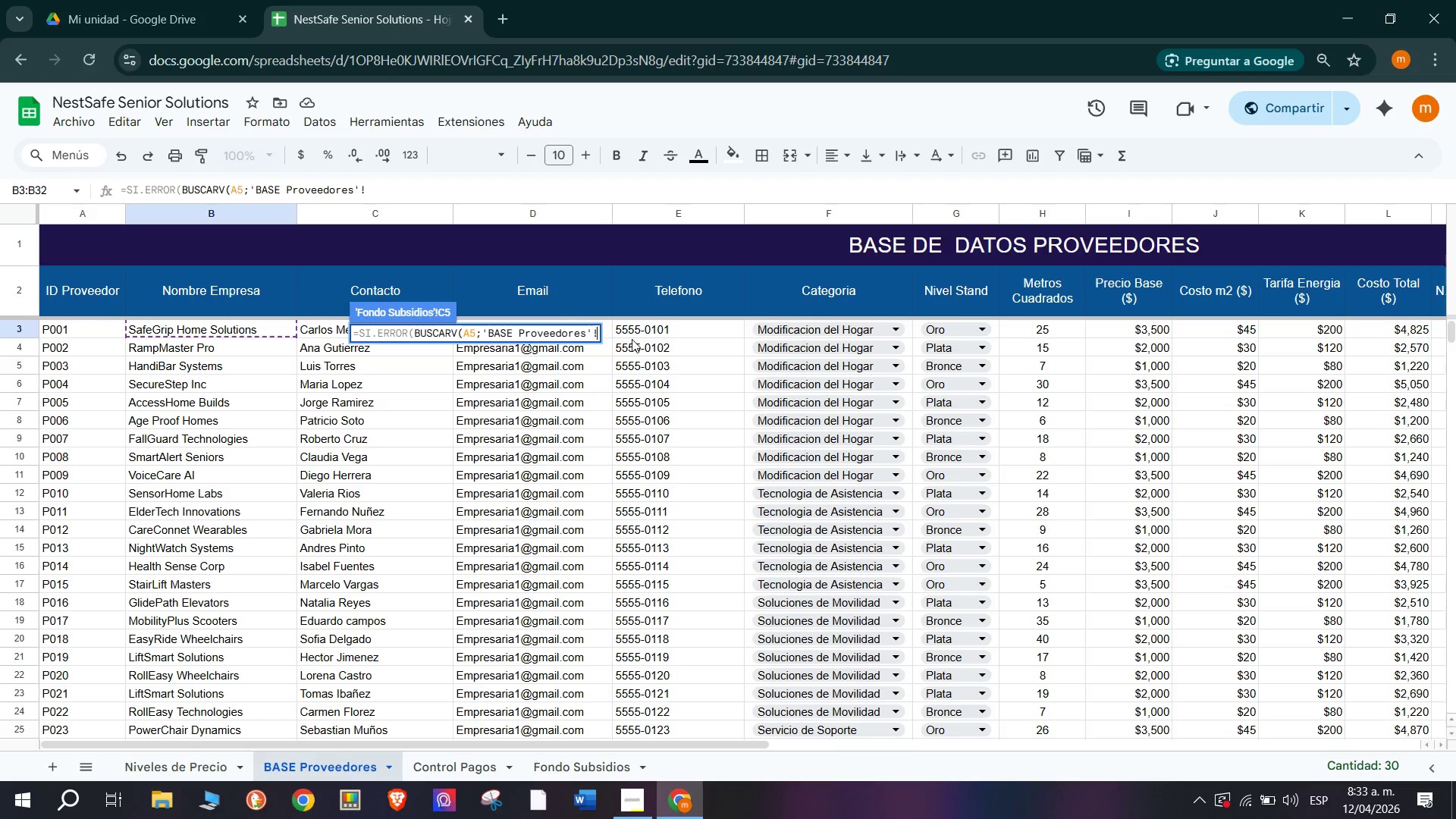 
type($A>$O<15<FA)
 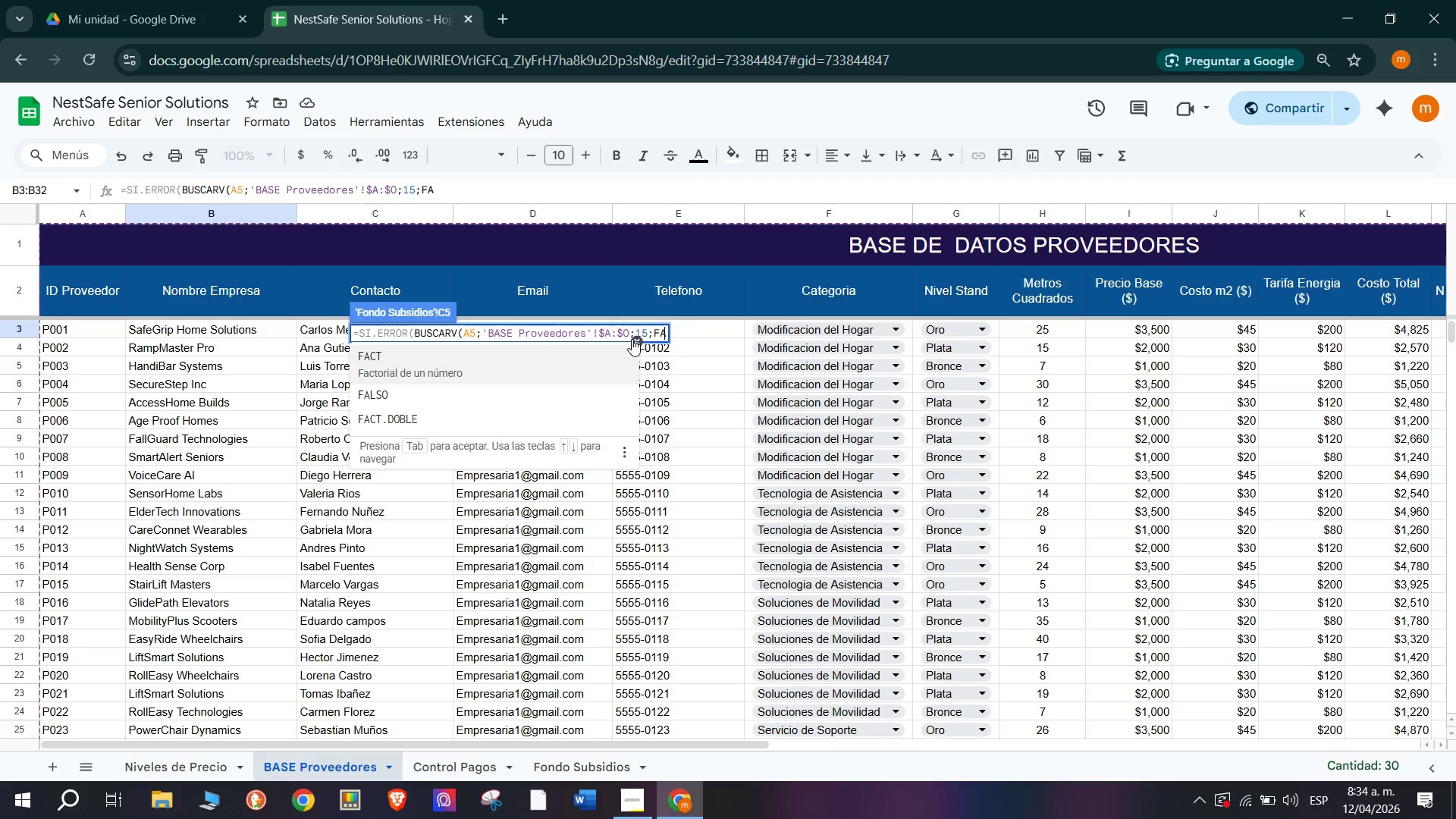 
left_click([485, 399])
 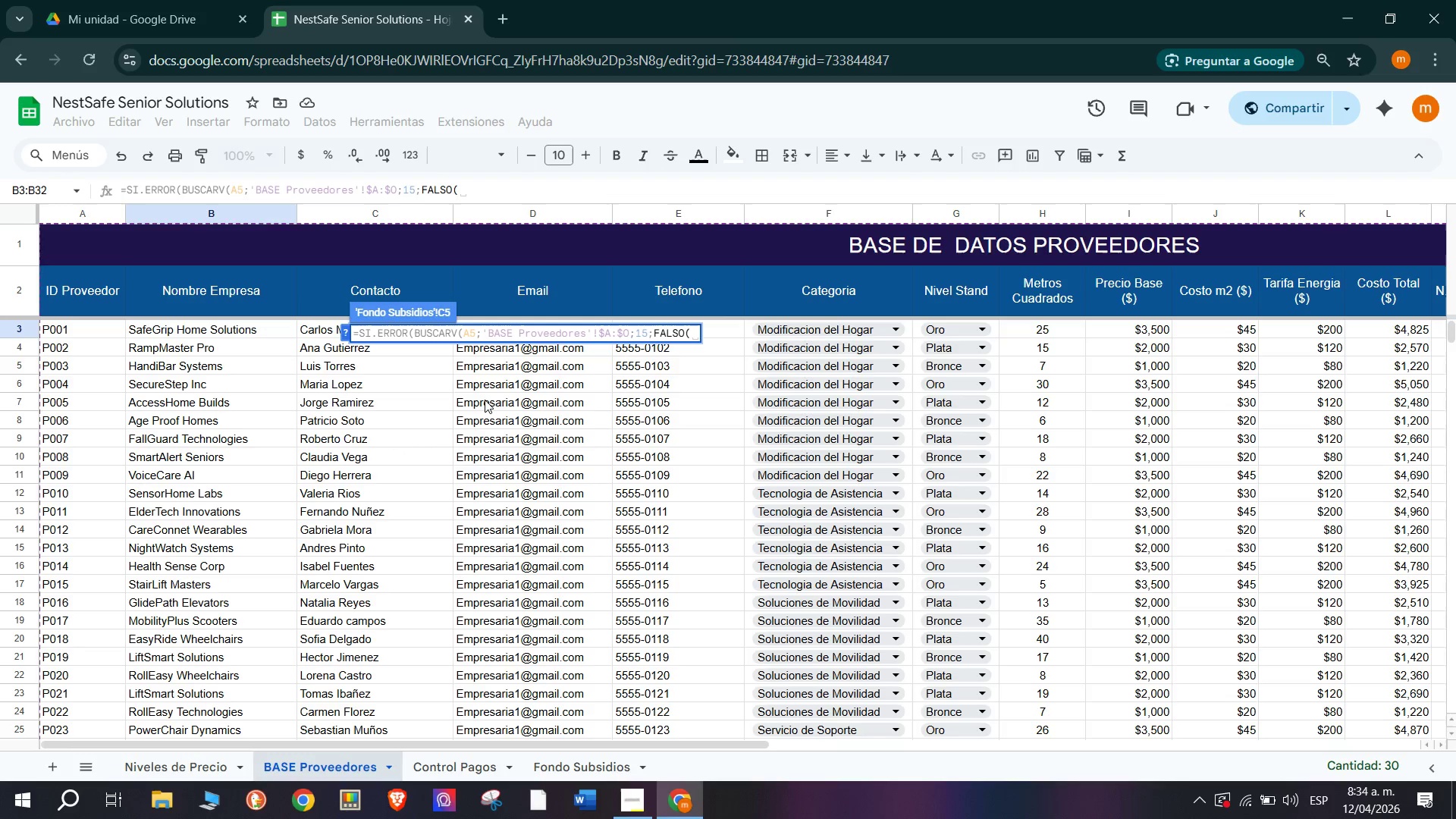 
type(((<@No@()
 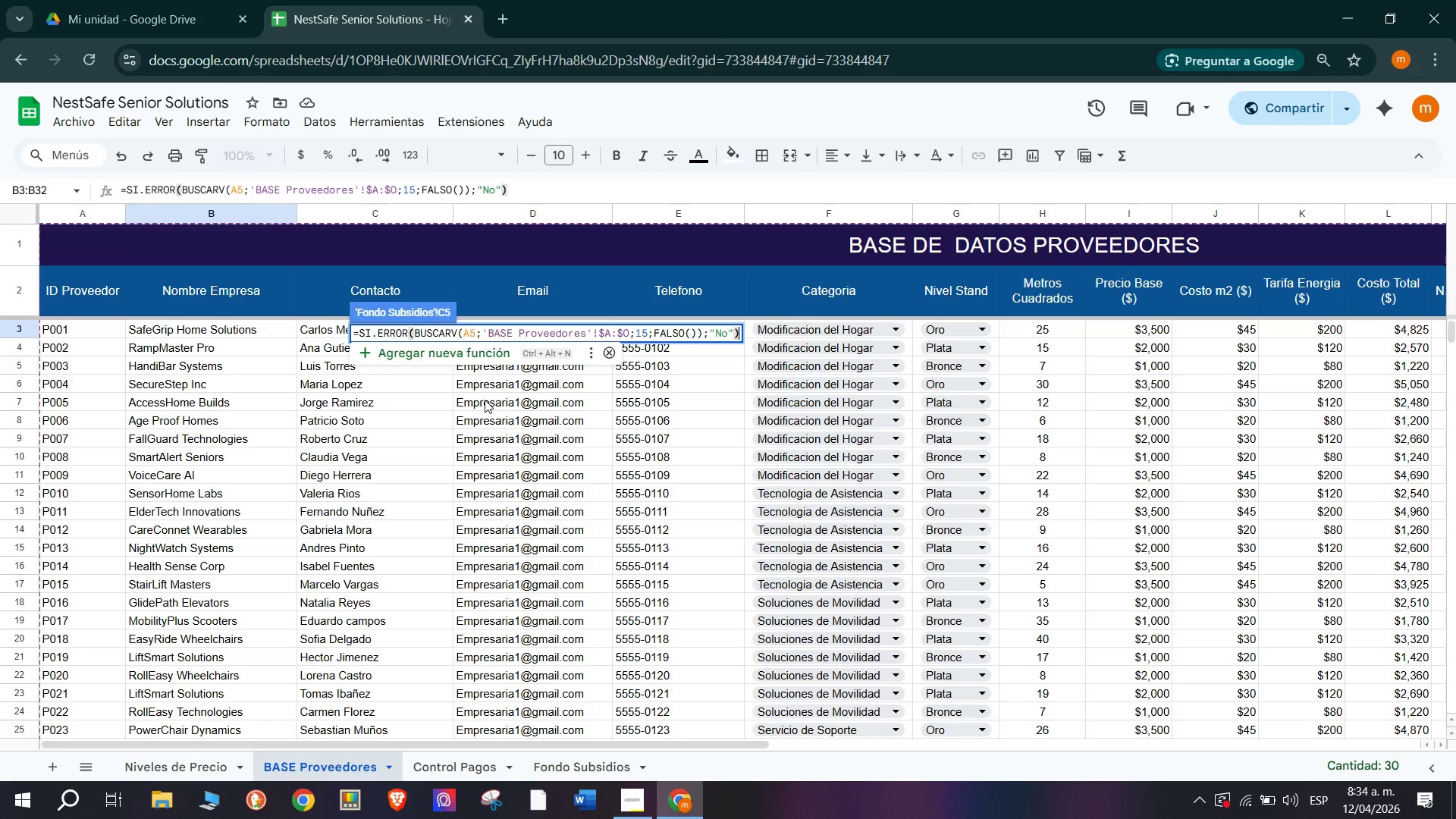 
key(Enter)
 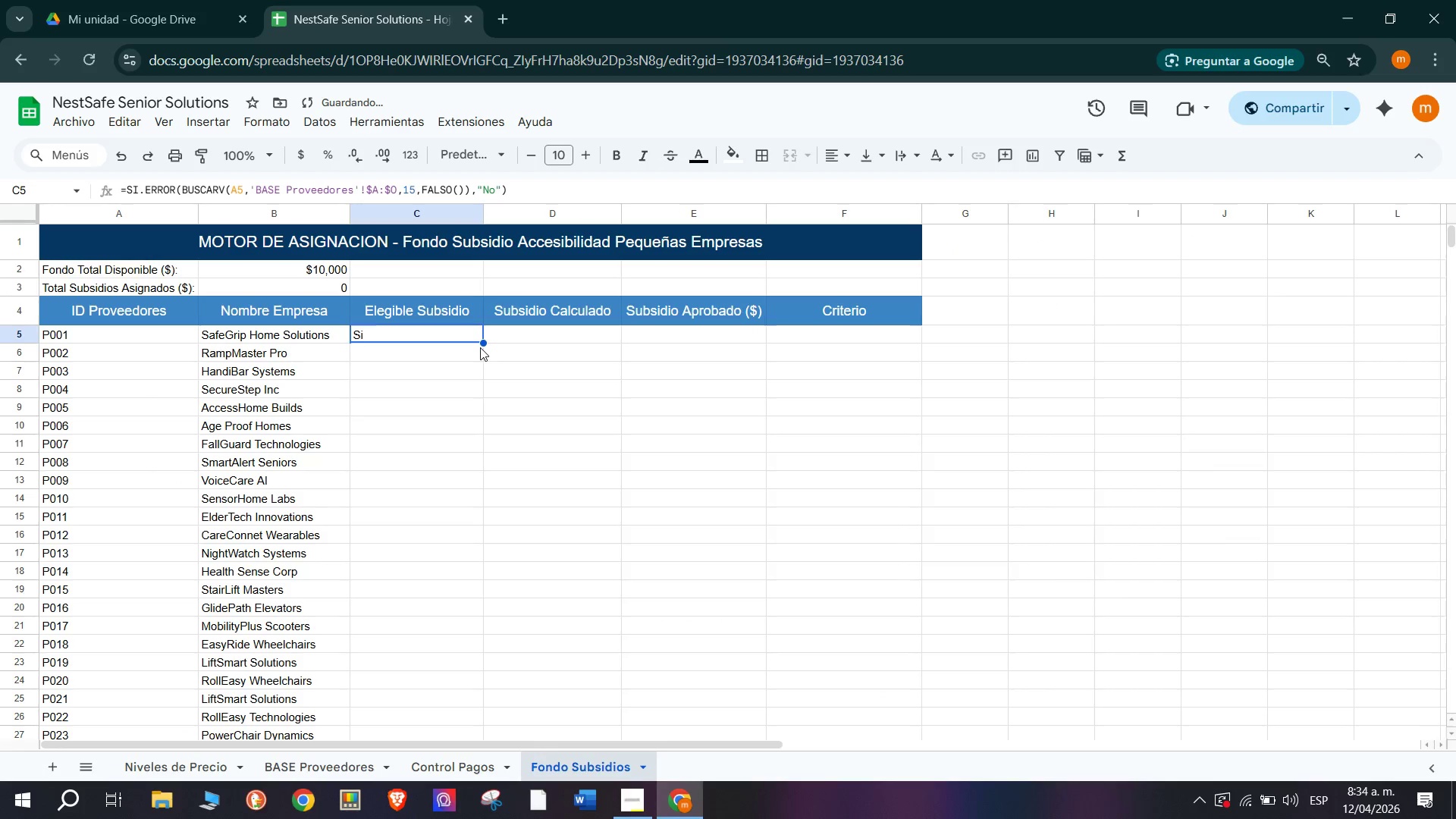 
left_click_drag(start_coordinate=[483, 344], to_coordinate=[410, 582])
 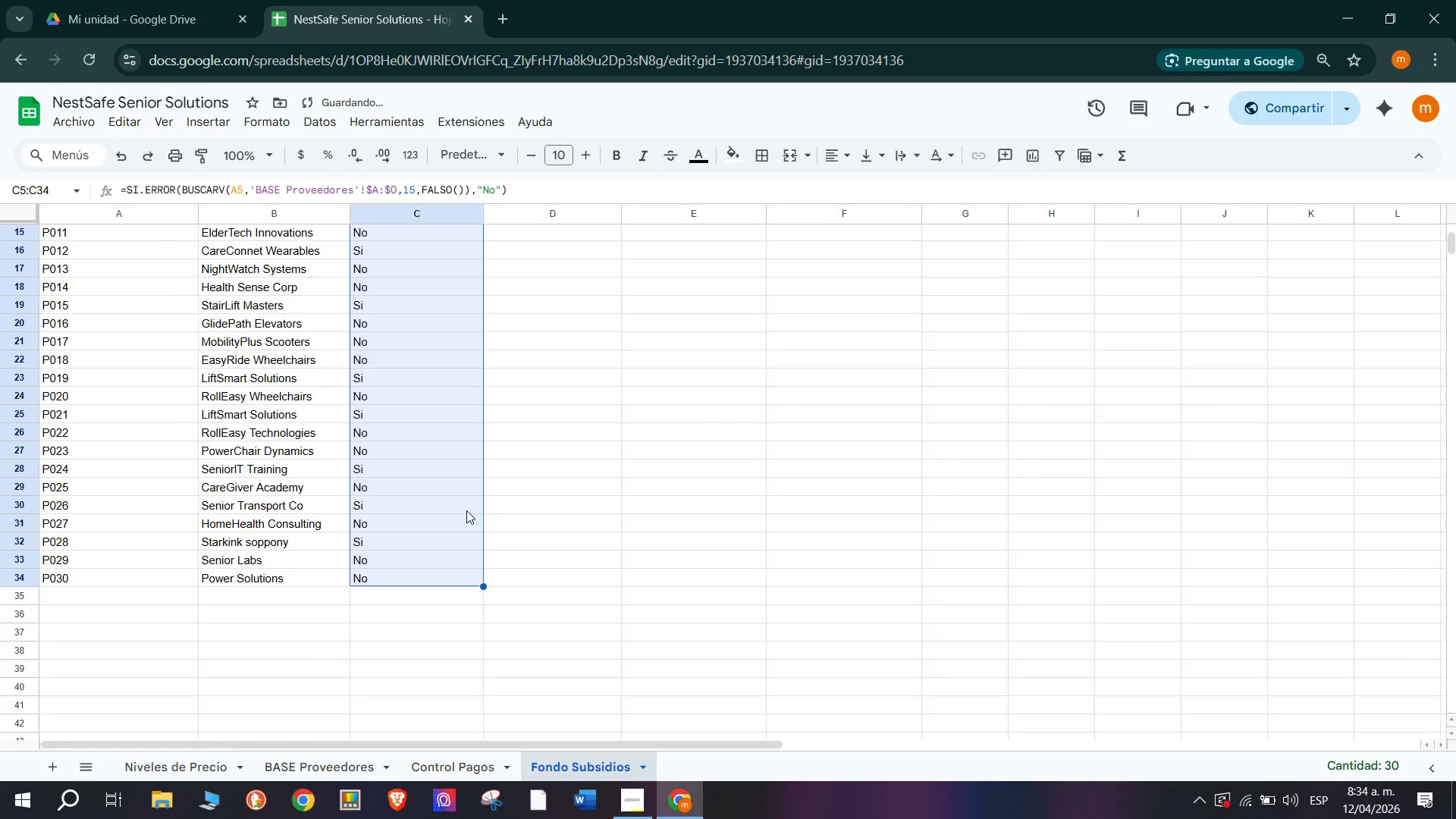 
scroll: coordinate [471, 519], scroll_direction: down, amount: 1.0
 